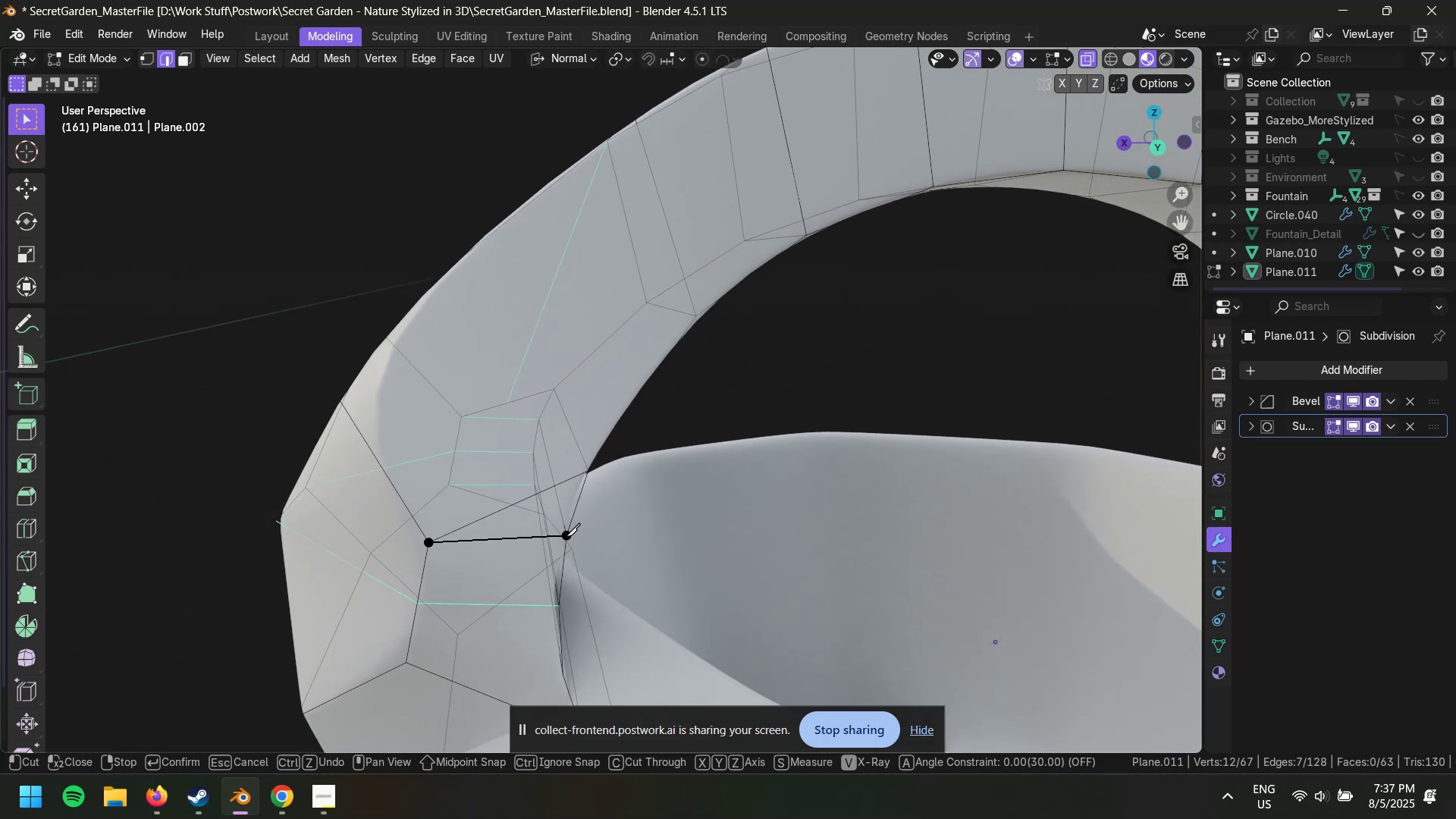 
left_click([566, 536])
 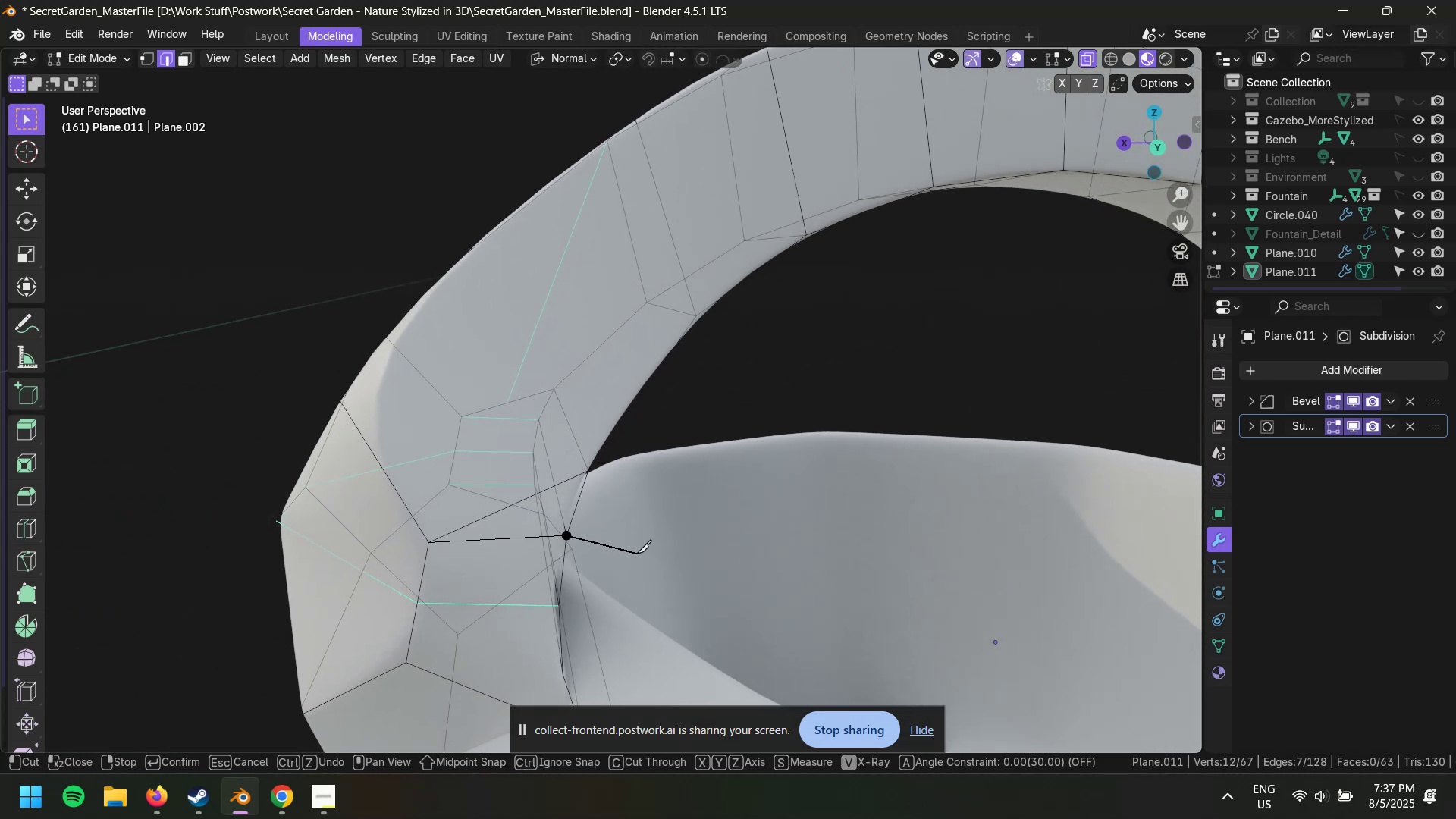 
key(Enter)
 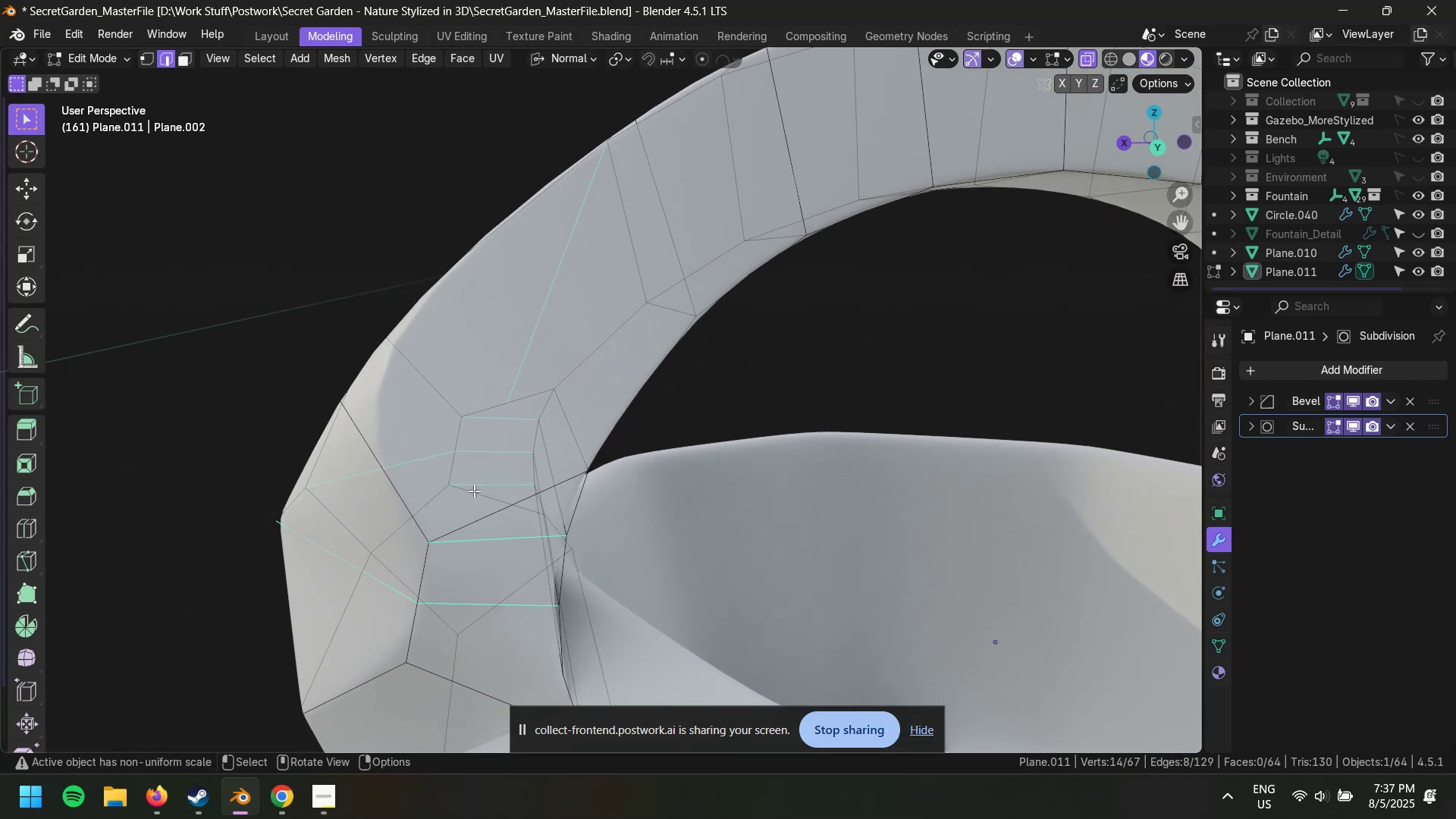 
key(K)
 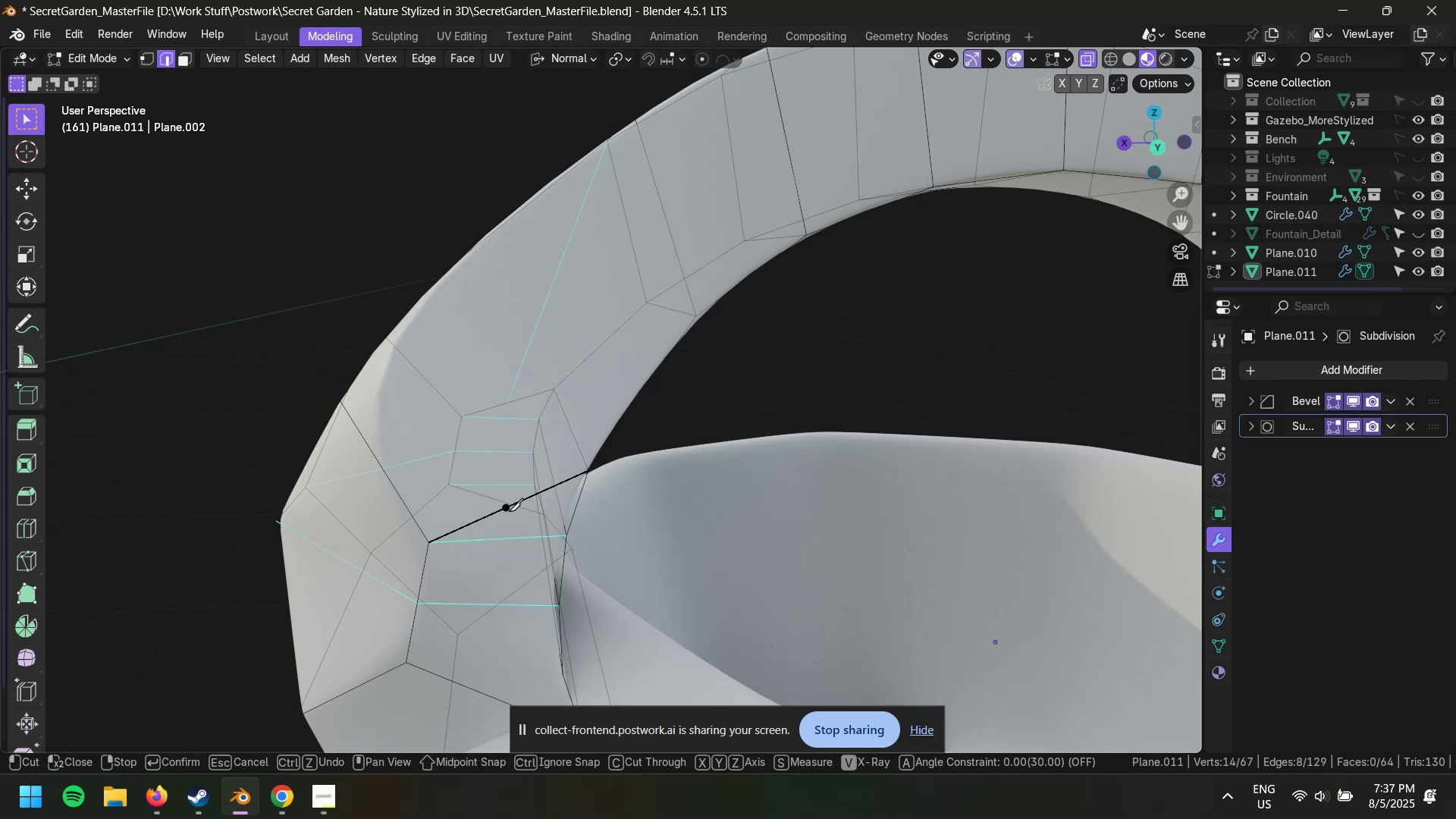 
hold_key(key=ShiftLeft, duration=0.85)
left_click([507, 507])
 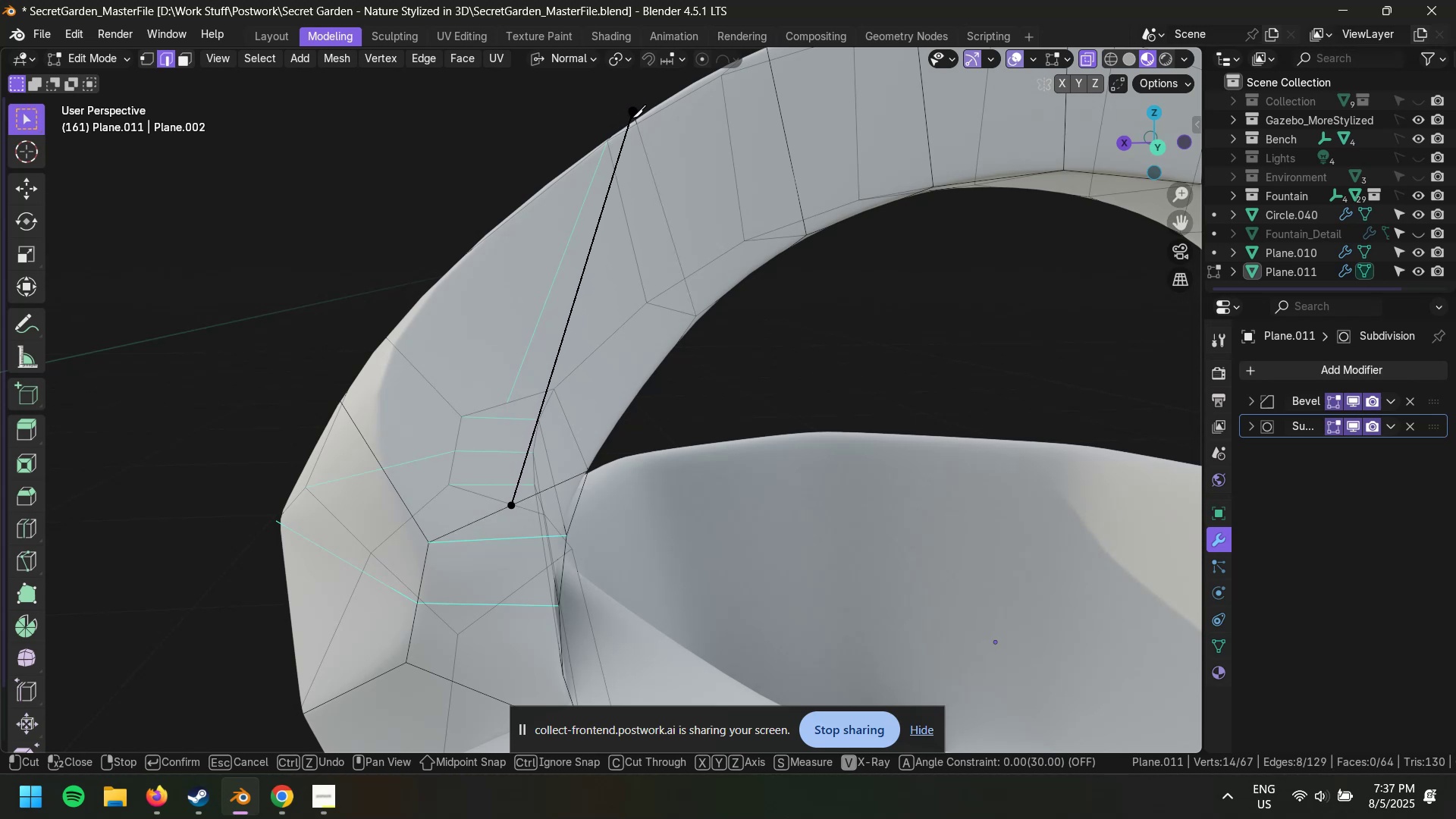 
left_click([632, 115])
 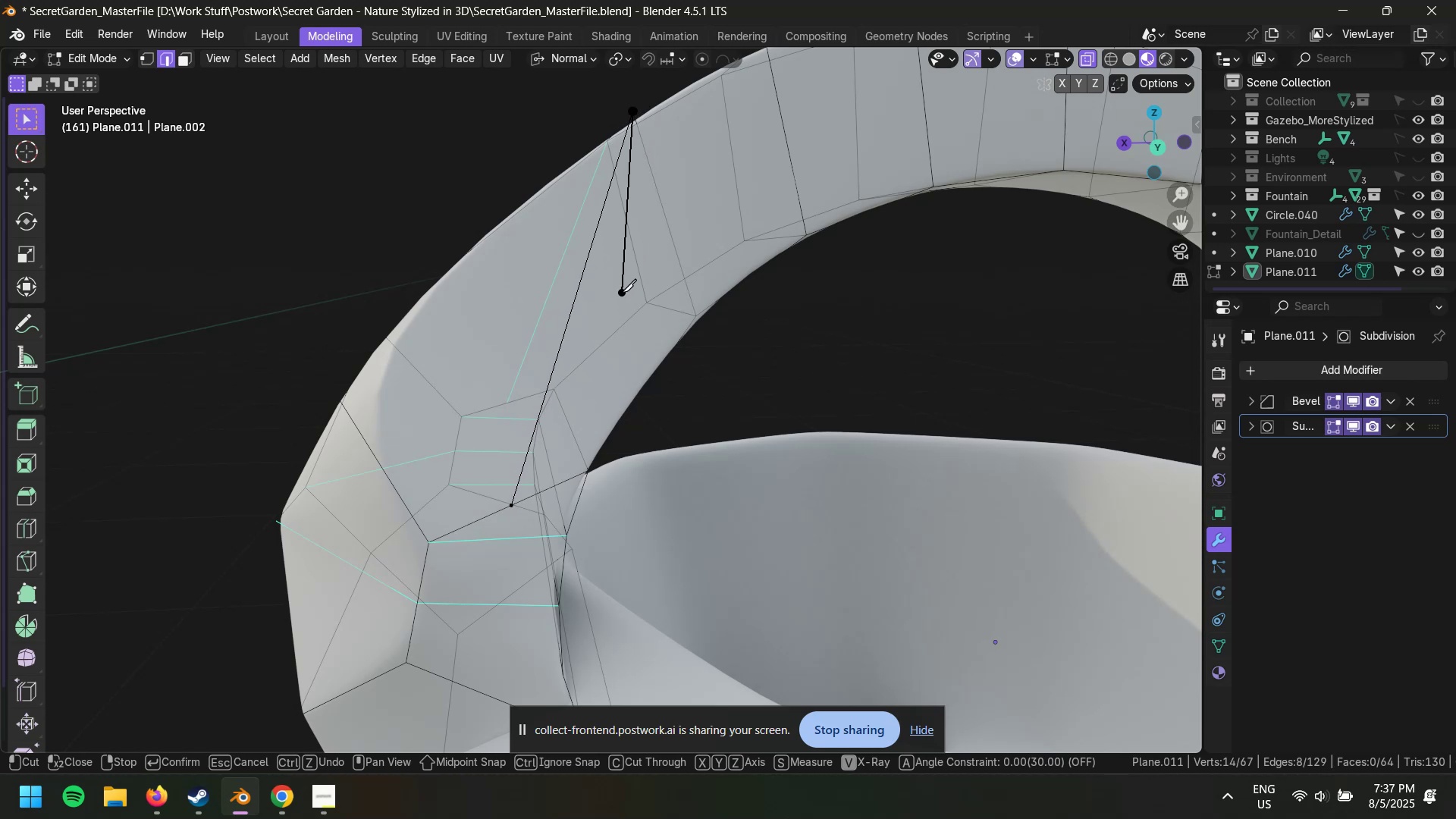 
key(Enter)
 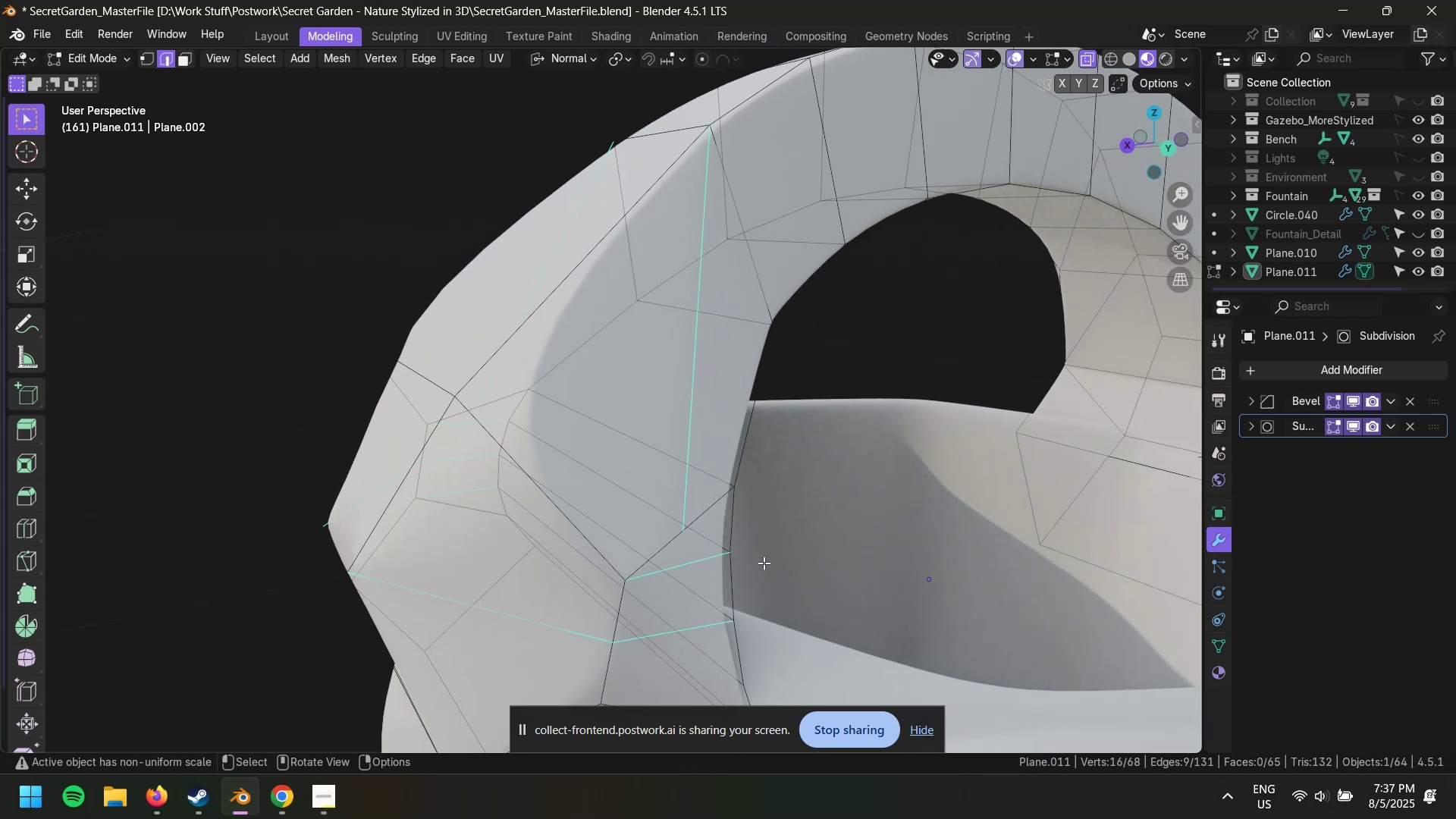 
scroll: coordinate [726, 500], scroll_direction: down, amount: 1.0
 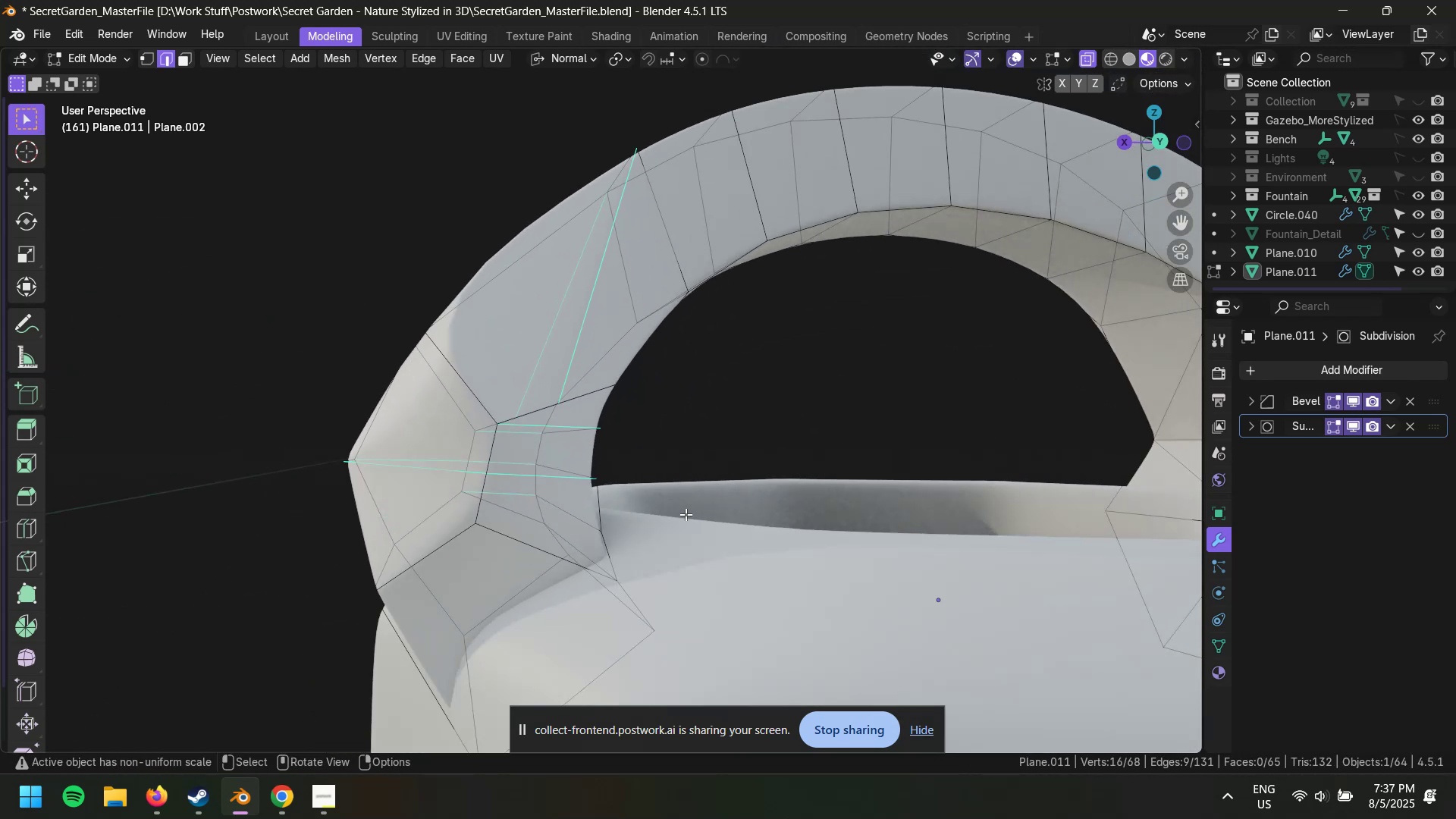 
scroll: coordinate [662, 508], scroll_direction: up, amount: 1.0
 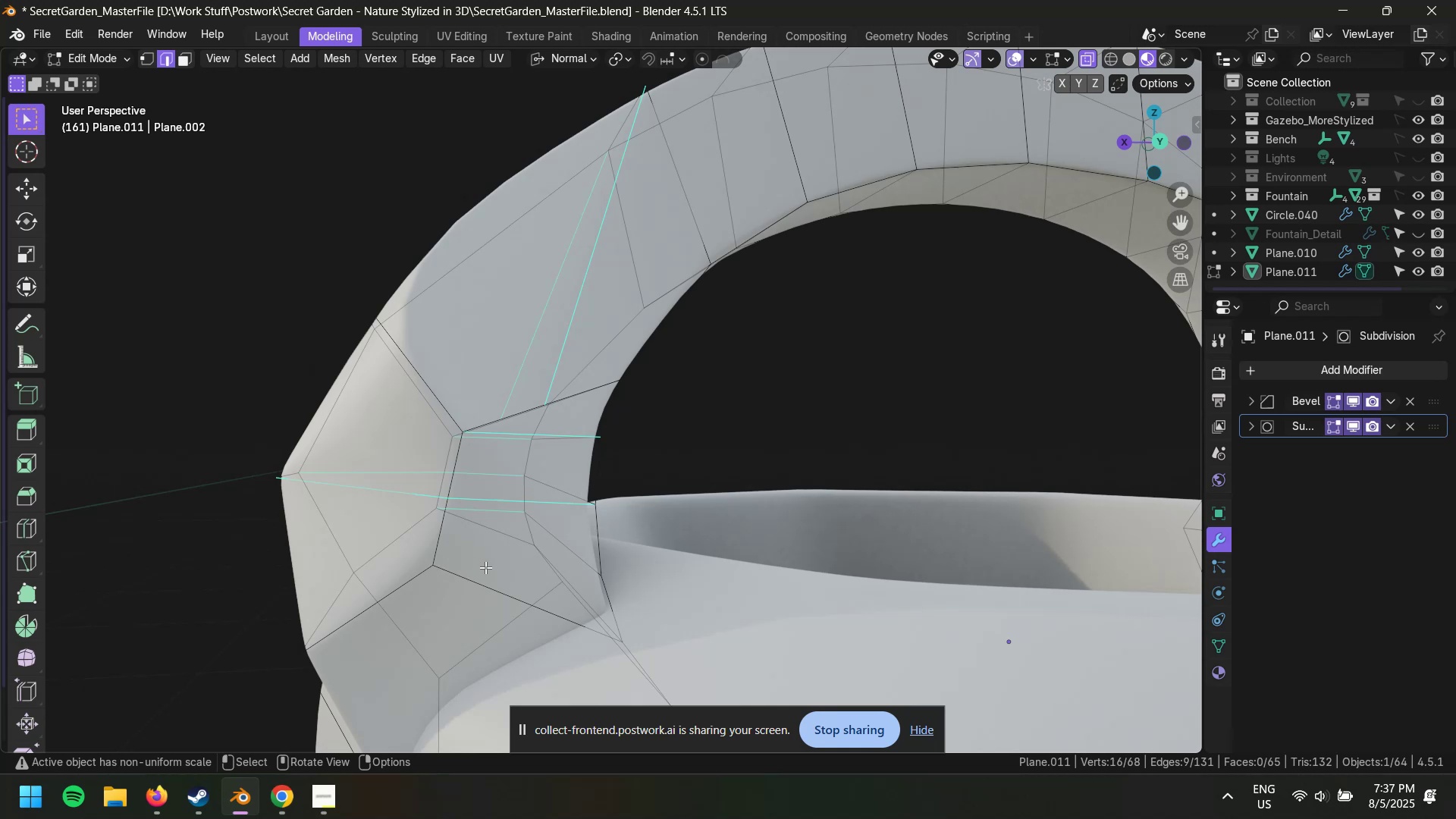 
key(K)
 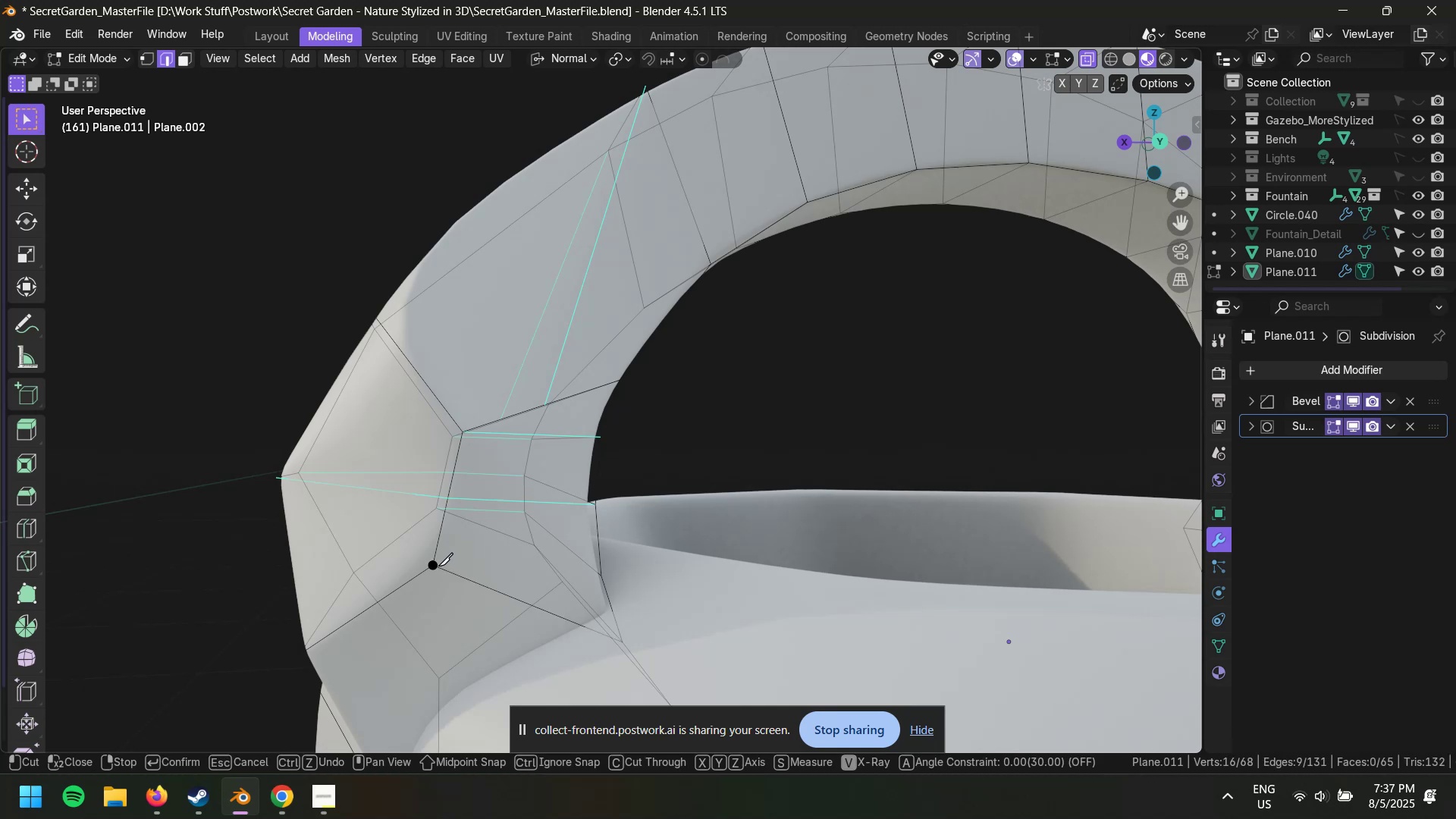 
left_click([438, 566])
 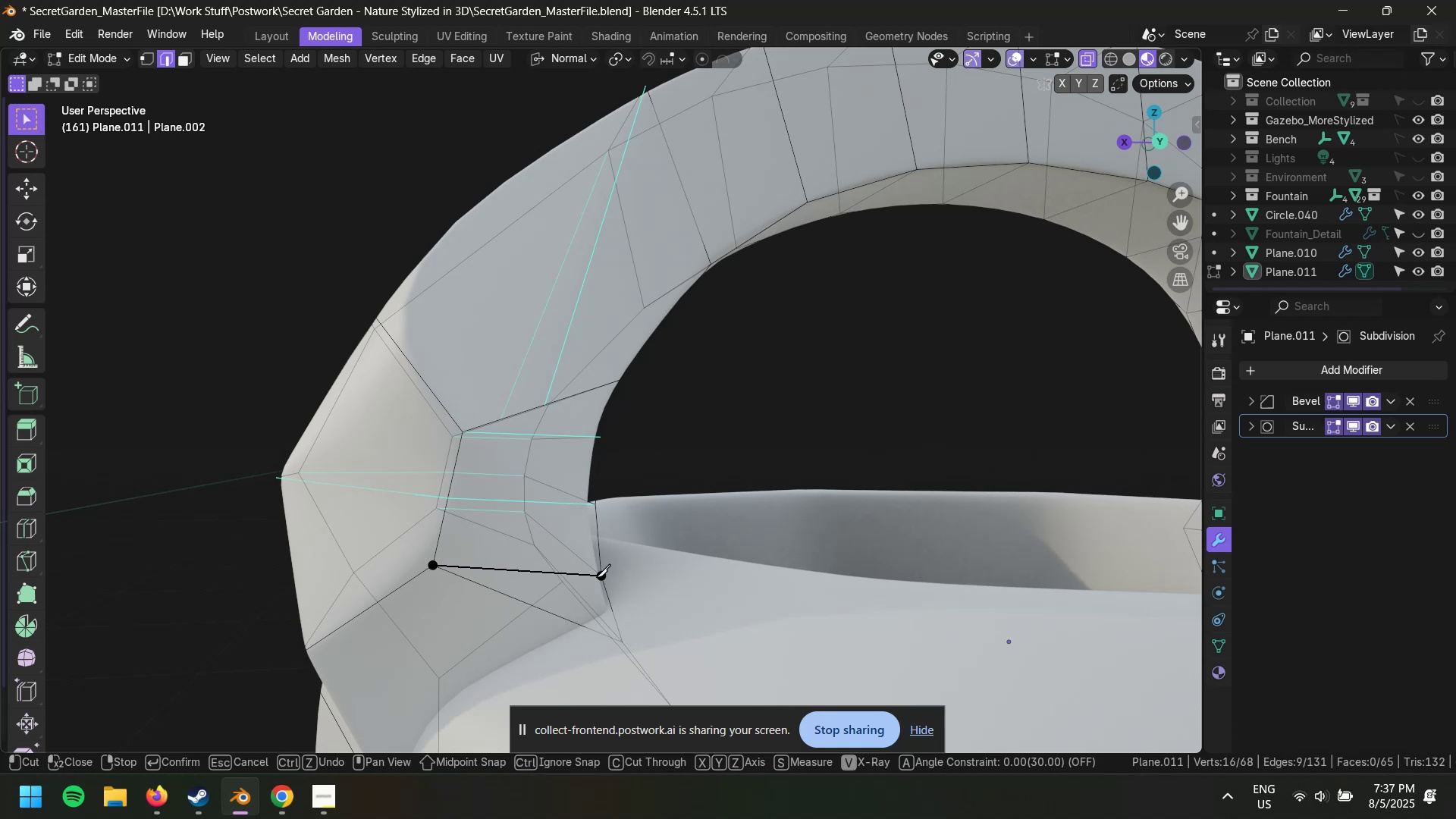 
left_click([598, 572])
 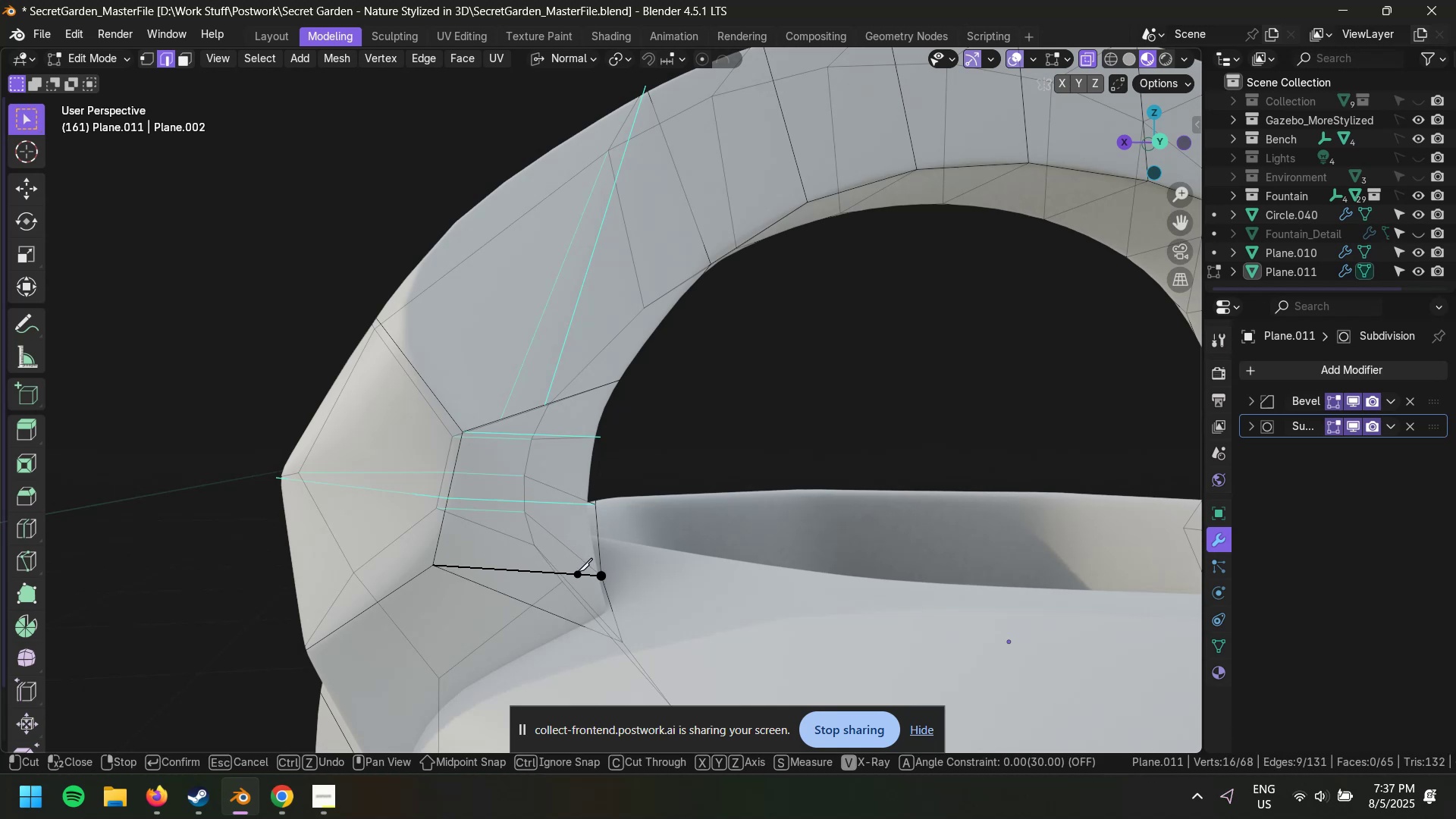 
key(Enter)
 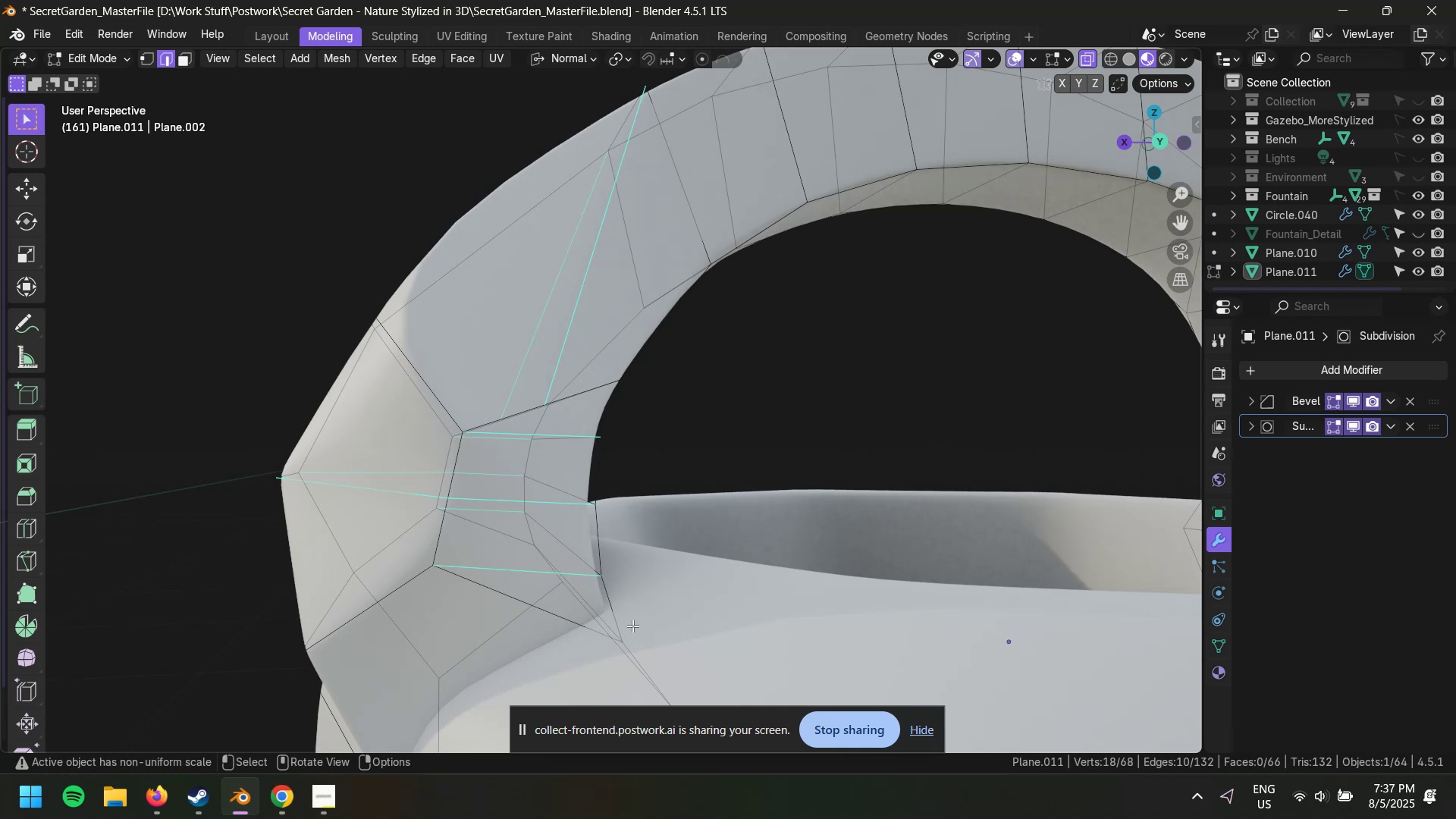 
scroll: coordinate [650, 613], scroll_direction: down, amount: 1.0
 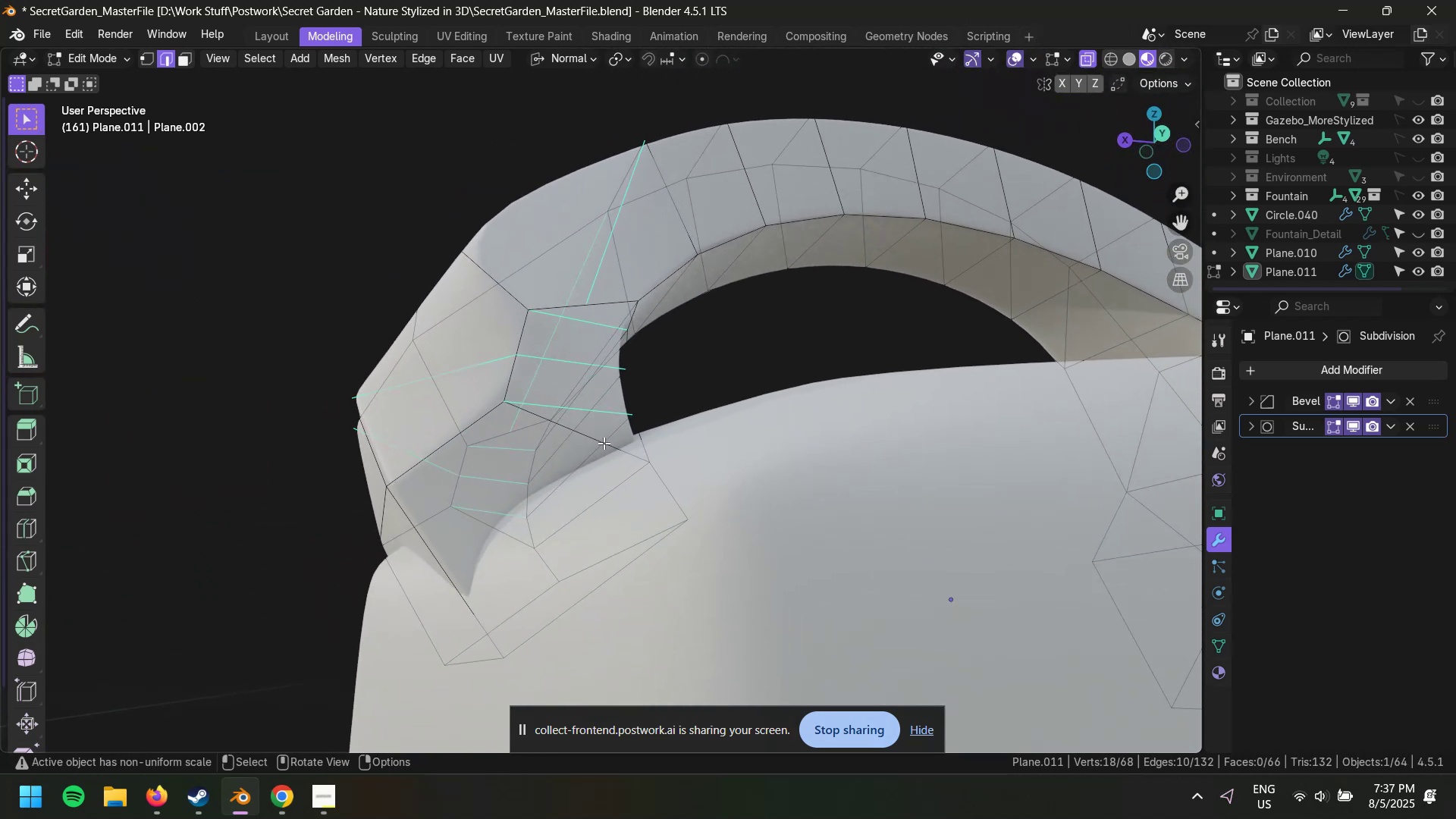 
wait(5.4)
 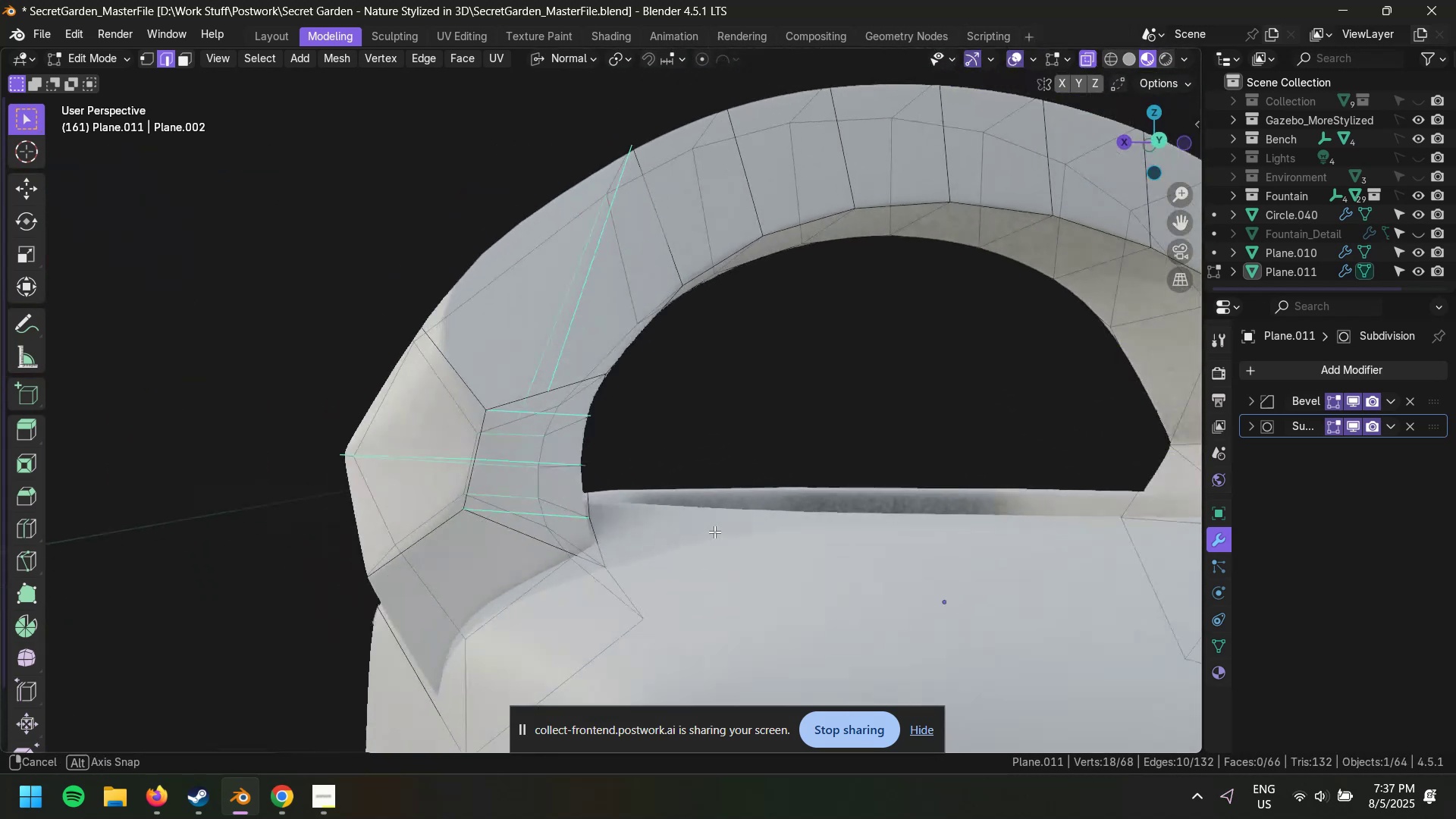 
key(K)
 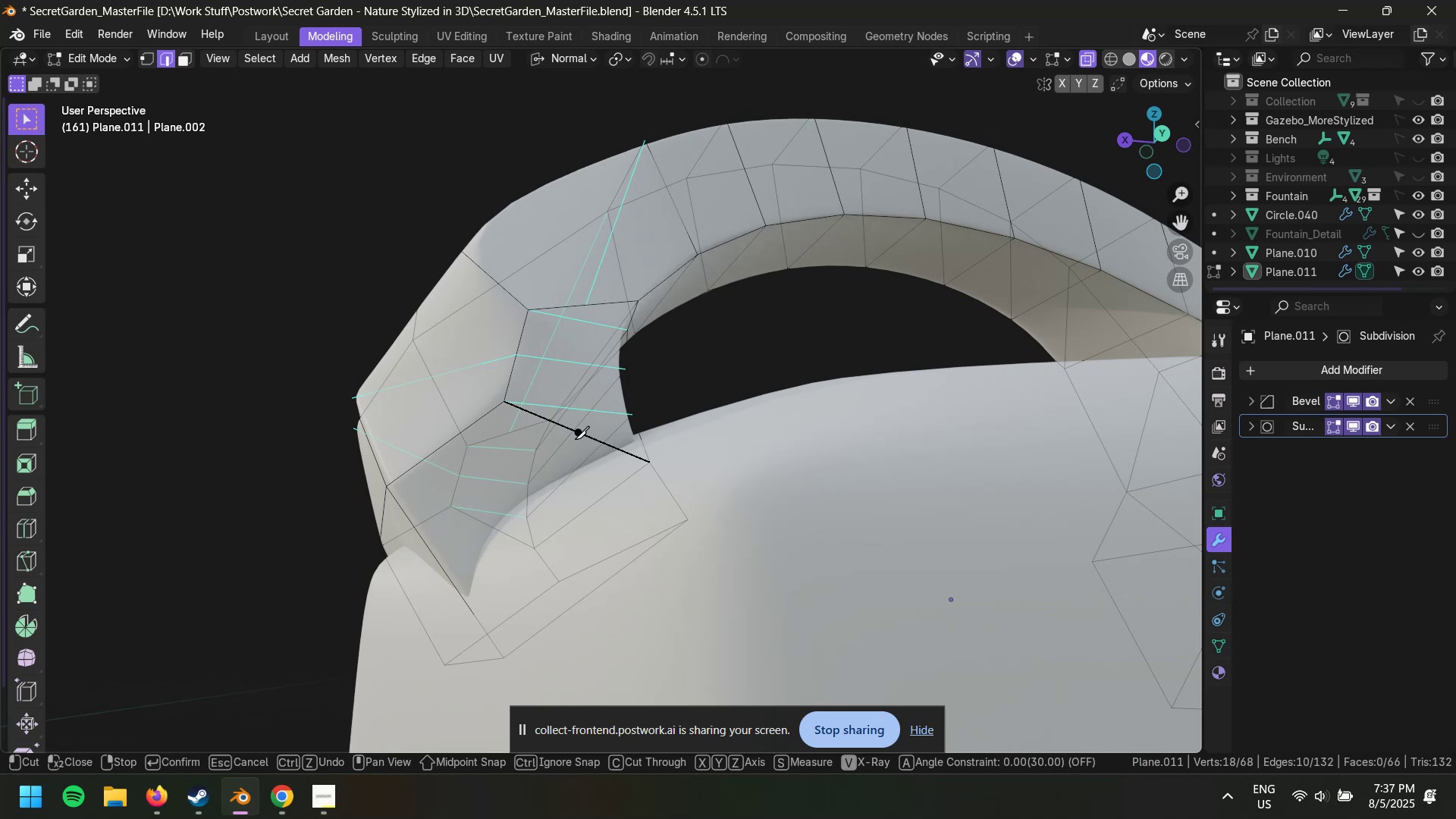 
hold_key(key=ShiftLeft, duration=0.93)
left_click([587, 438])
 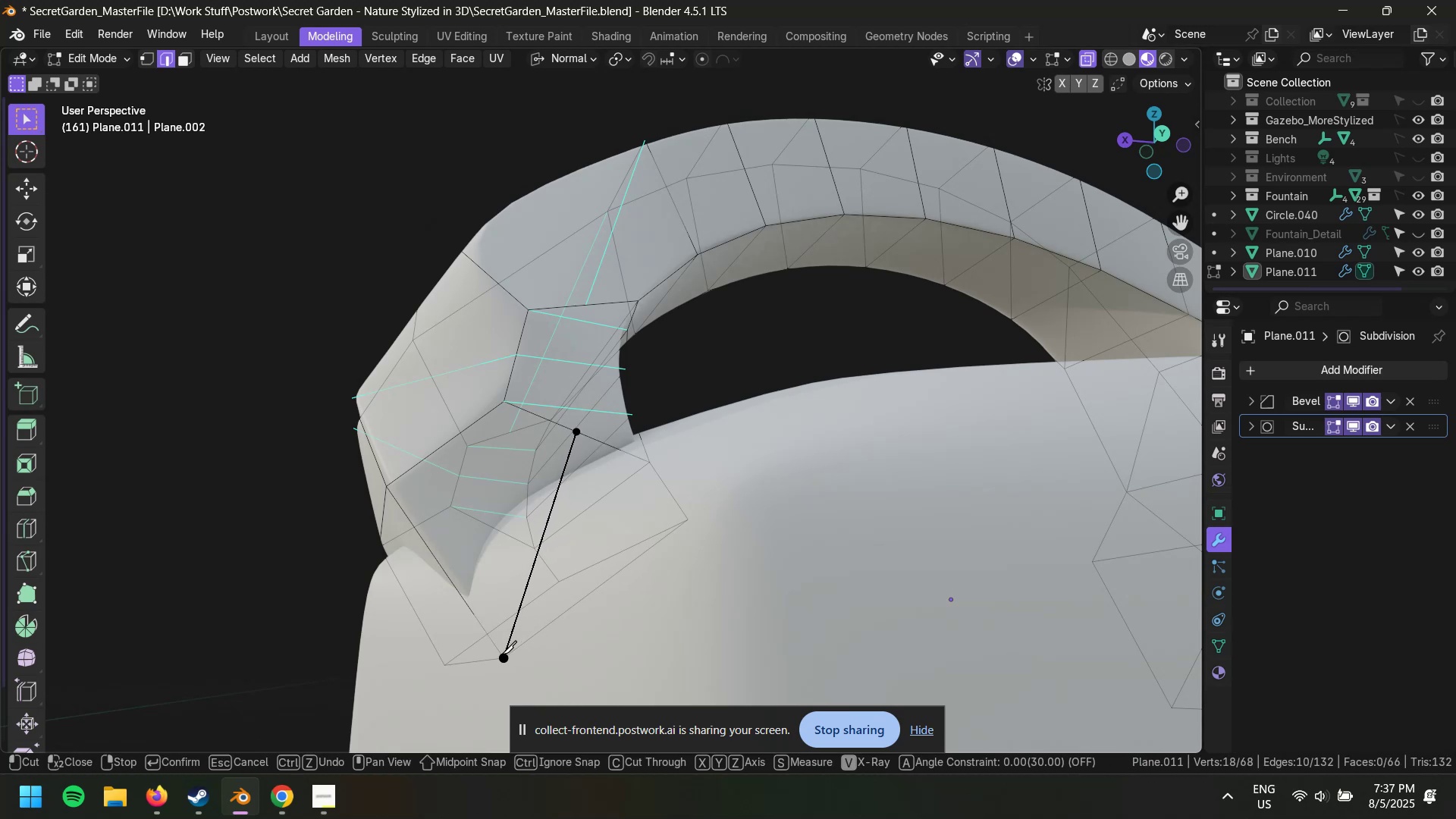 
left_click([500, 651])
 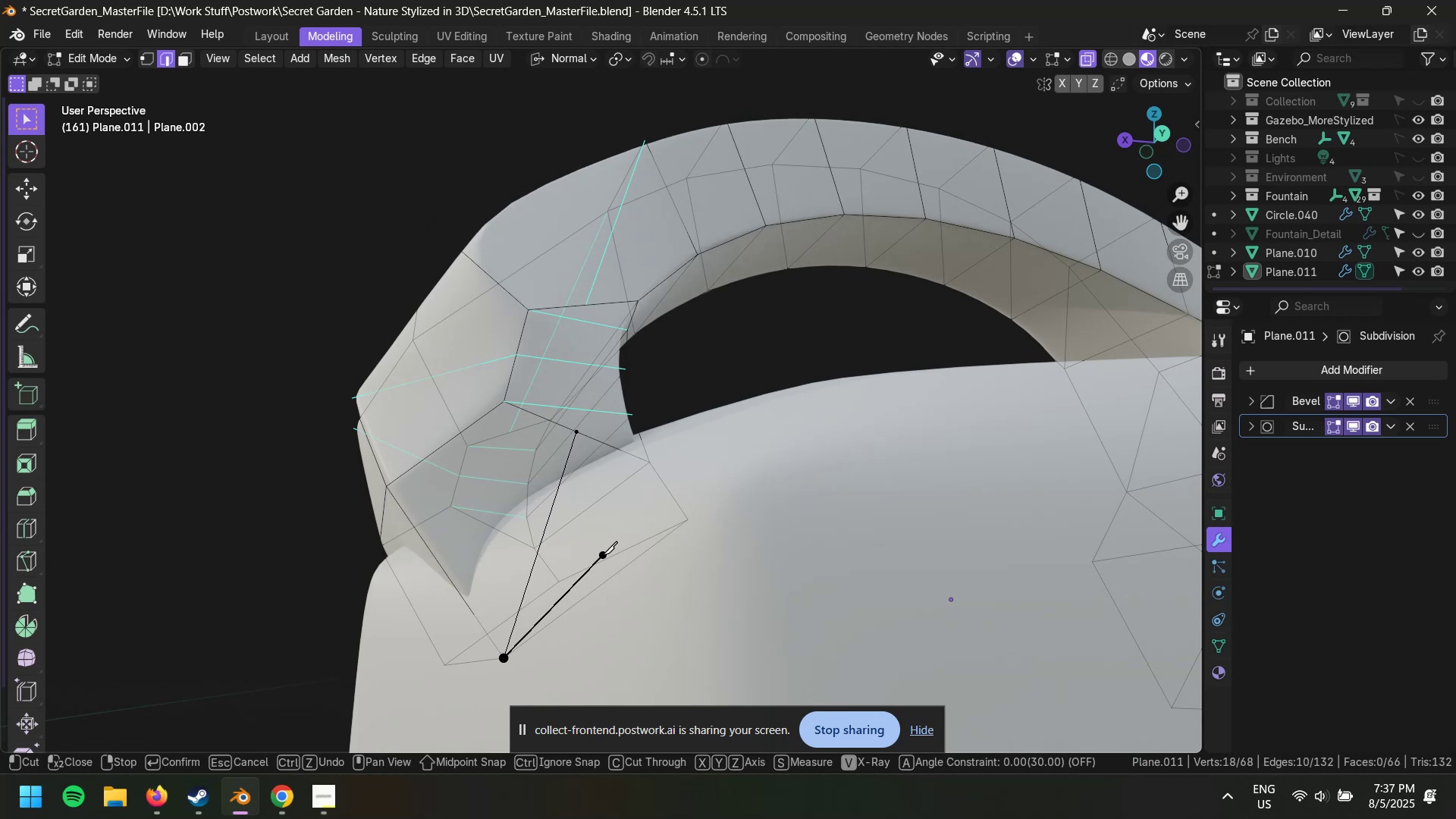 
key(Enter)
 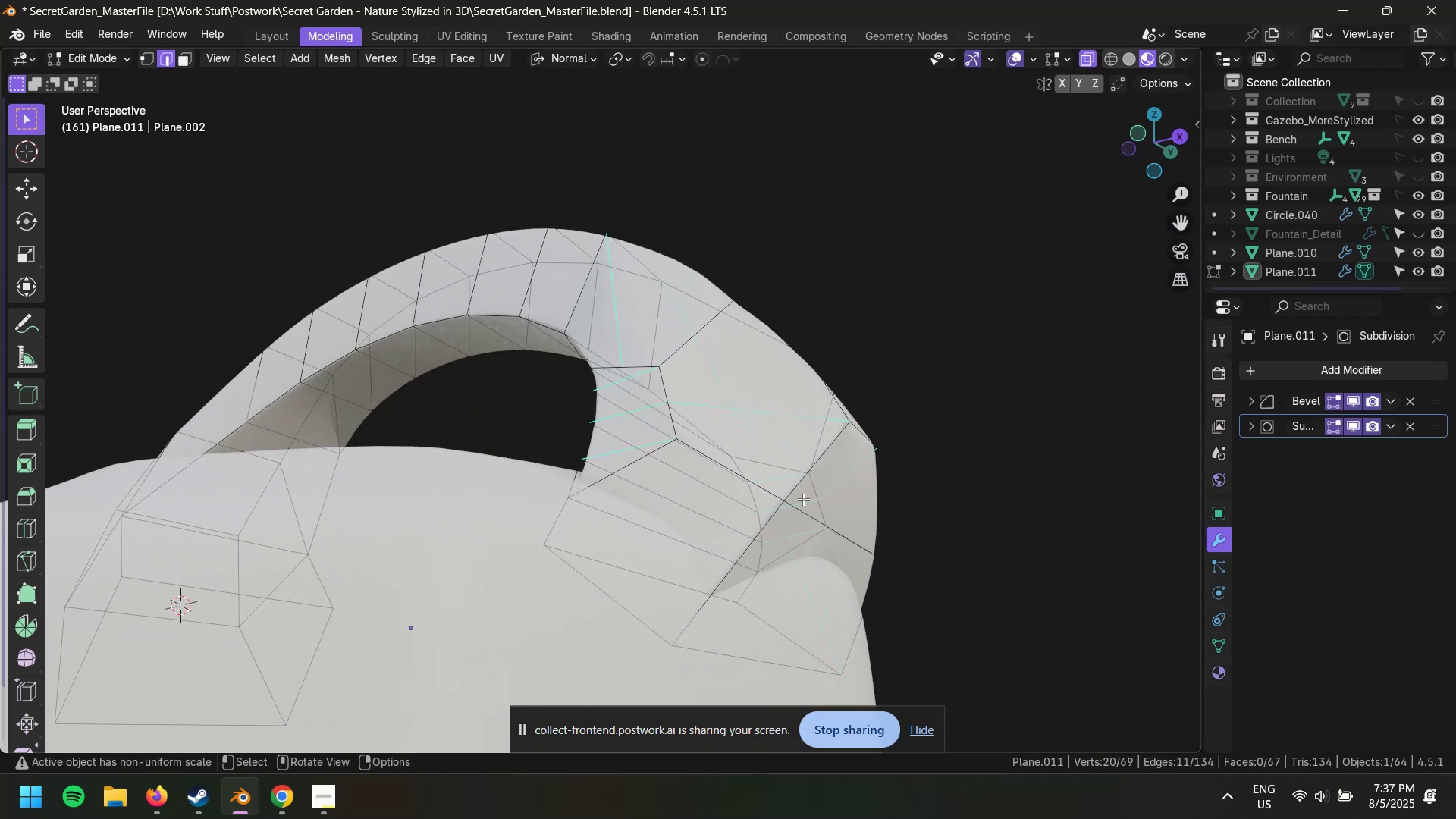 
key(K)
 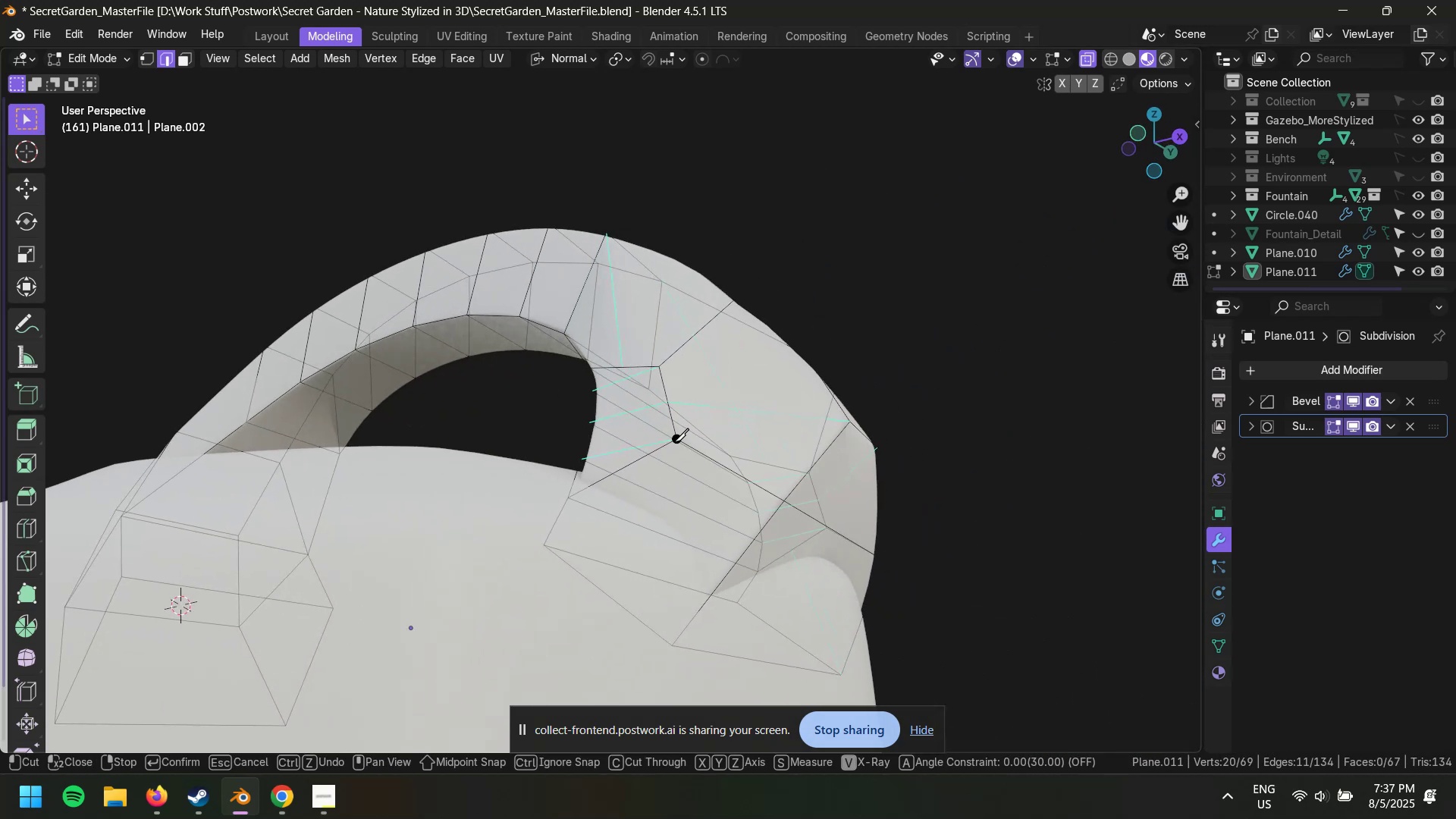 
left_click([674, 441])
 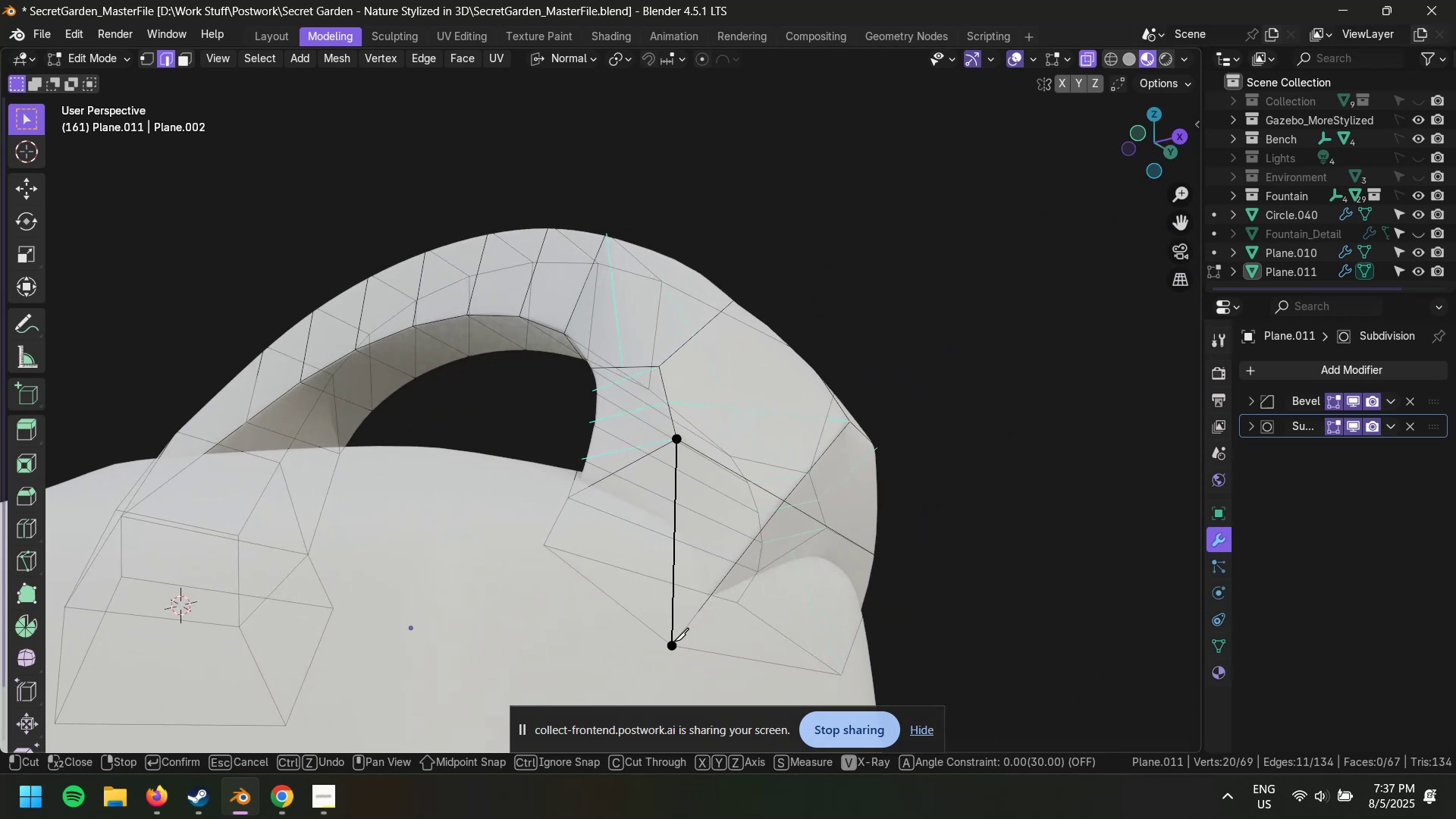 
left_click([678, 642])
 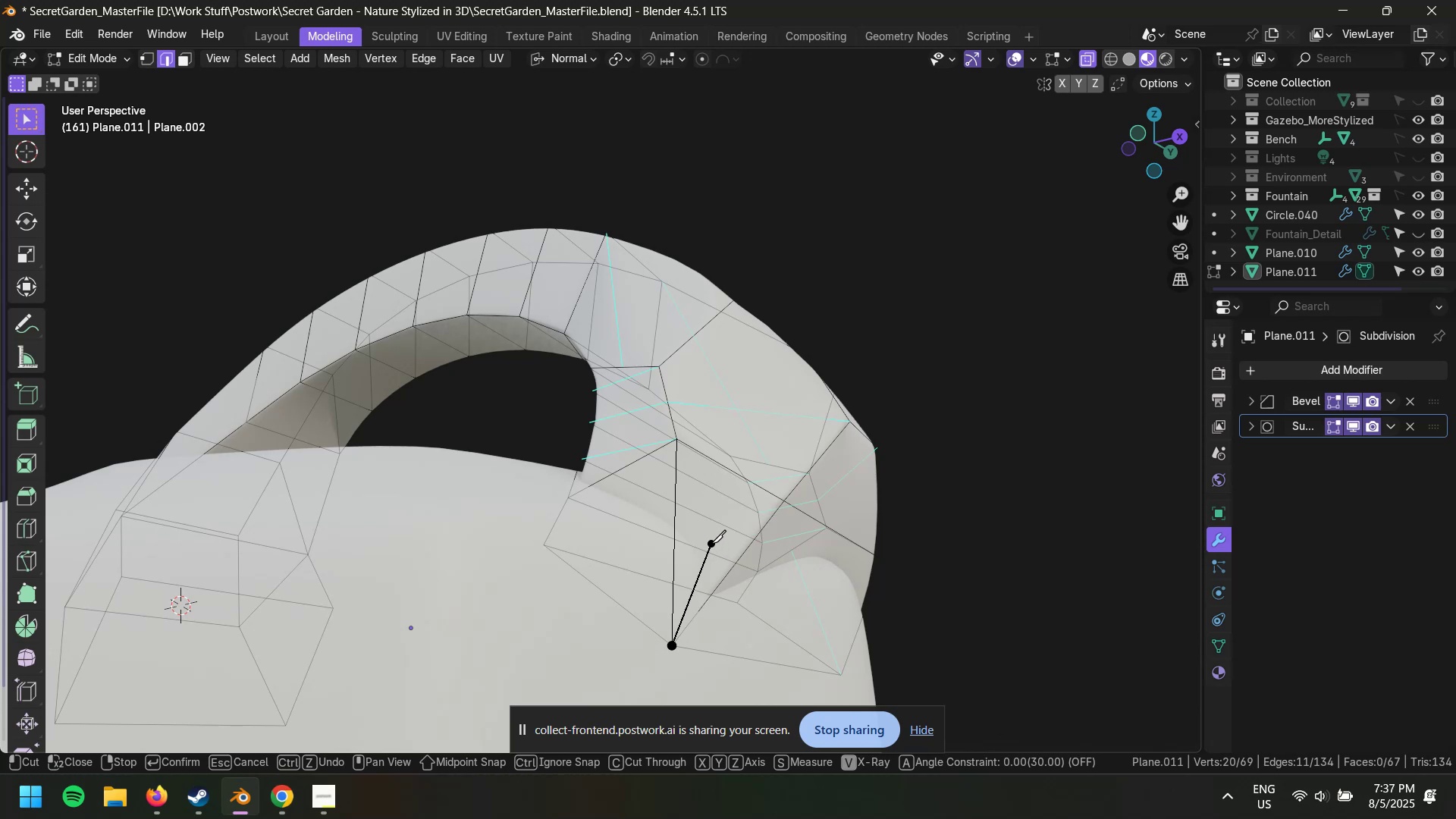 
key(Enter)
 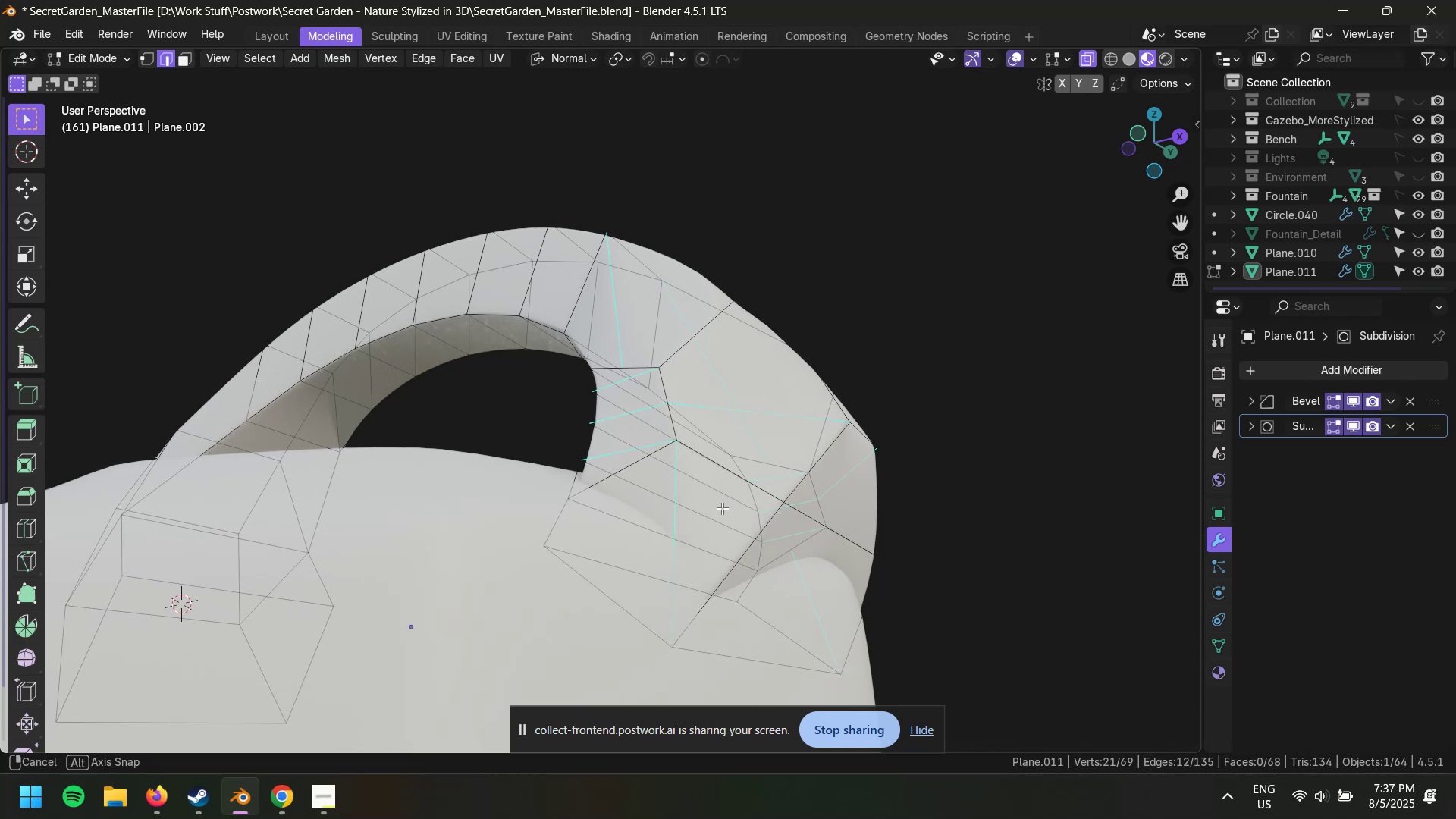 
key(Control+Z)
 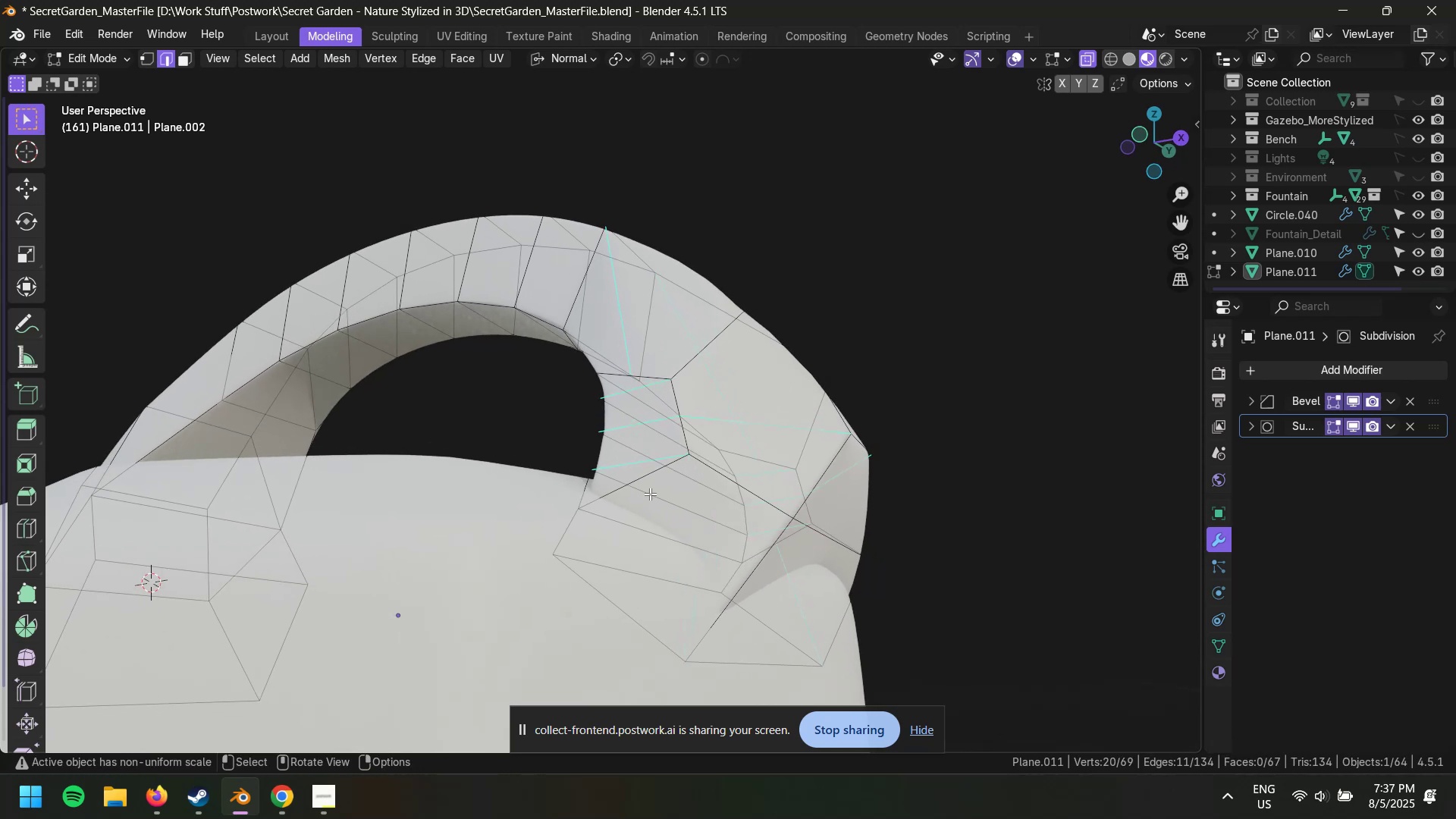 
key(K)
 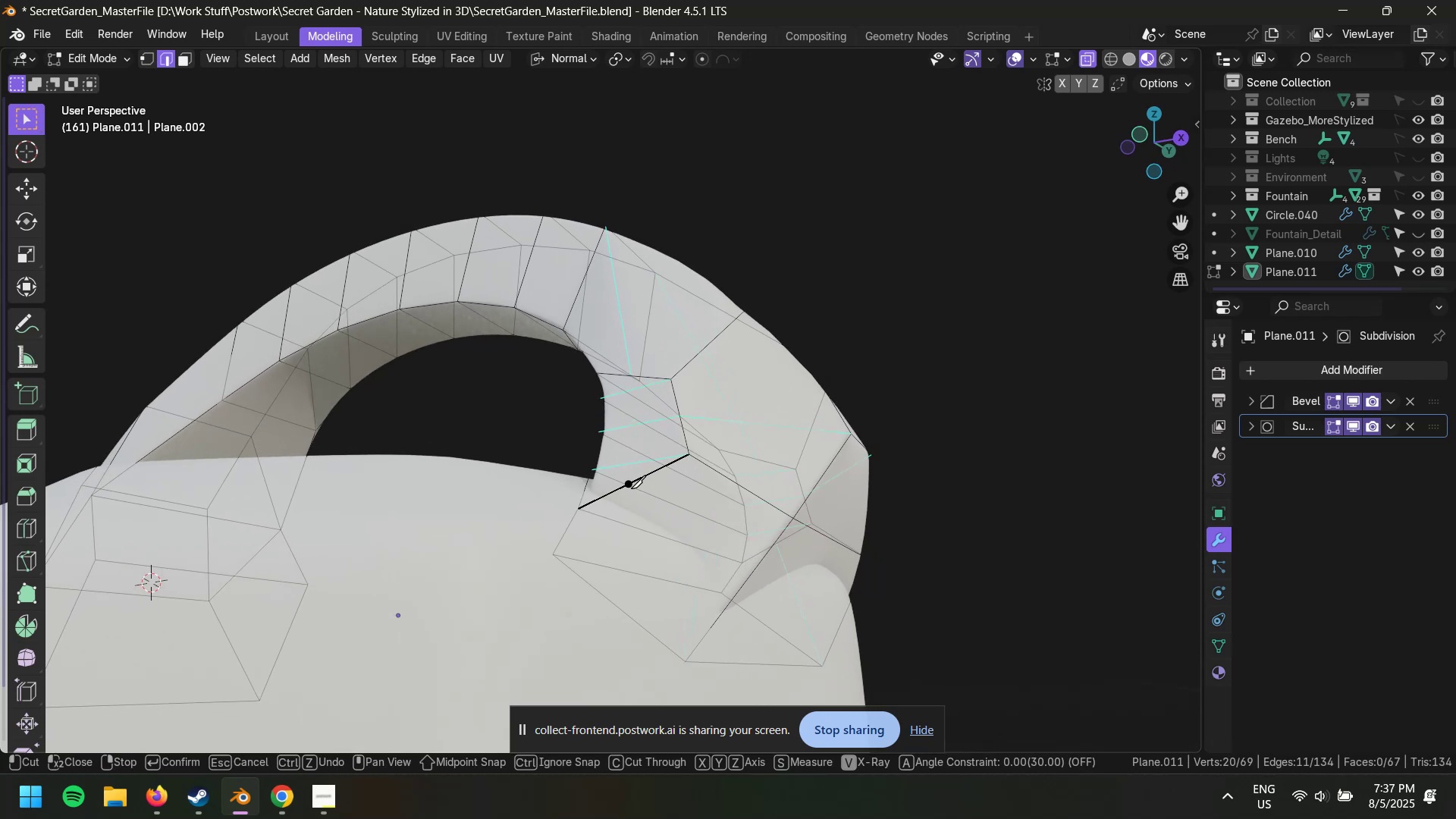 
hold_key(key=ShiftLeft, duration=0.81)
left_click([637, 485])
 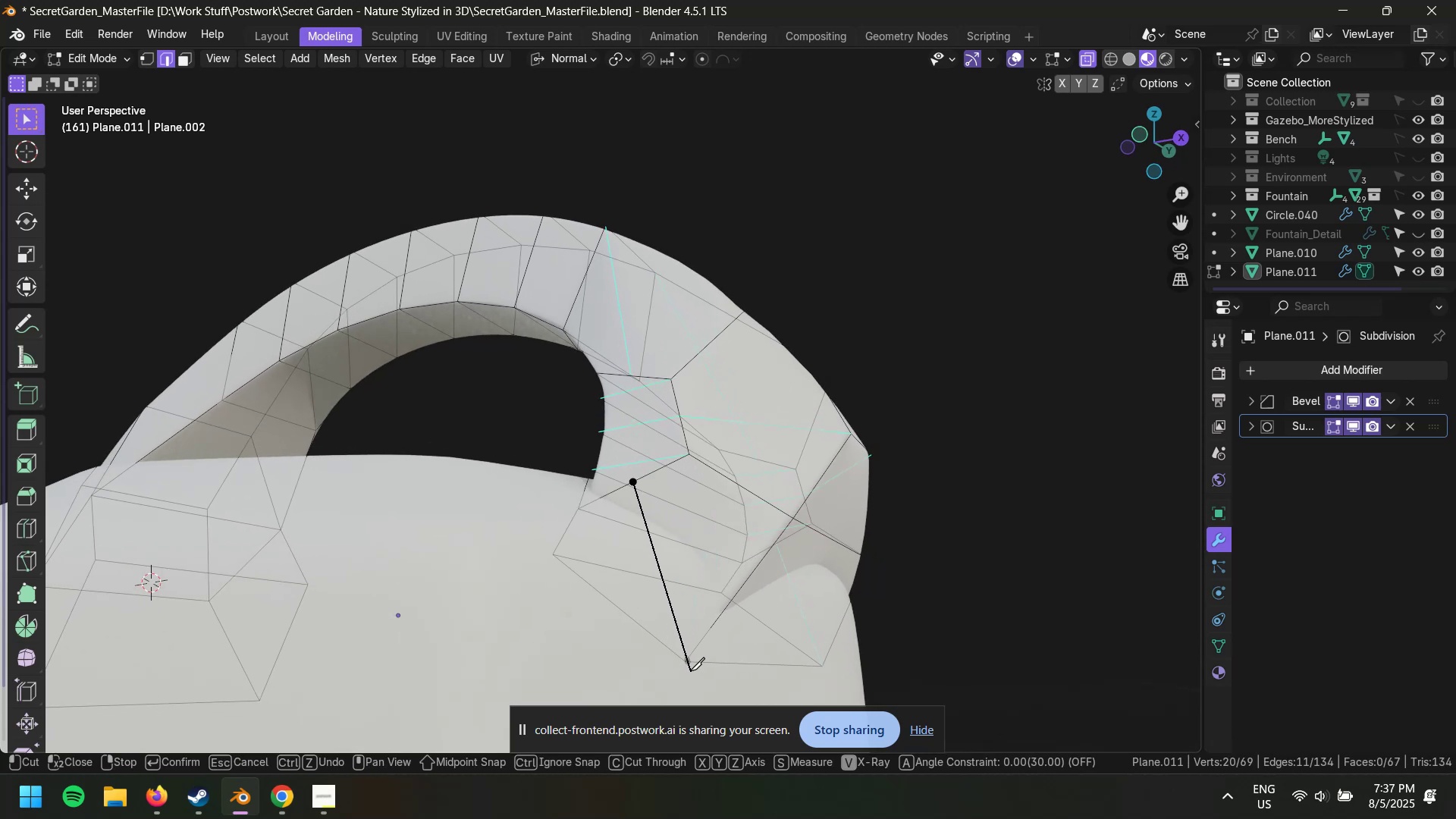 
hold_key(key=ShiftLeft, duration=0.68)
 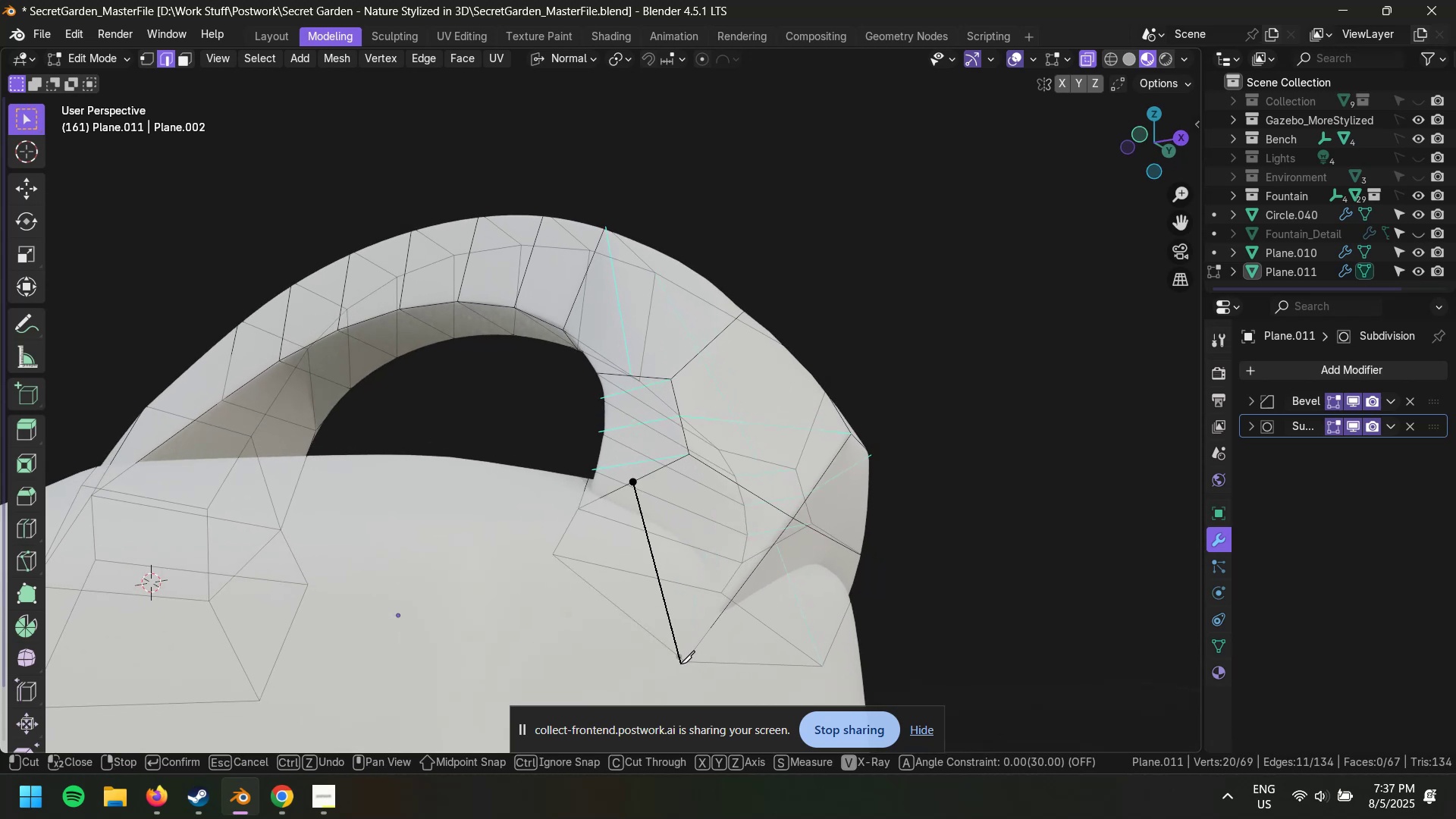 
hold_key(key=ShiftLeft, duration=0.43)
 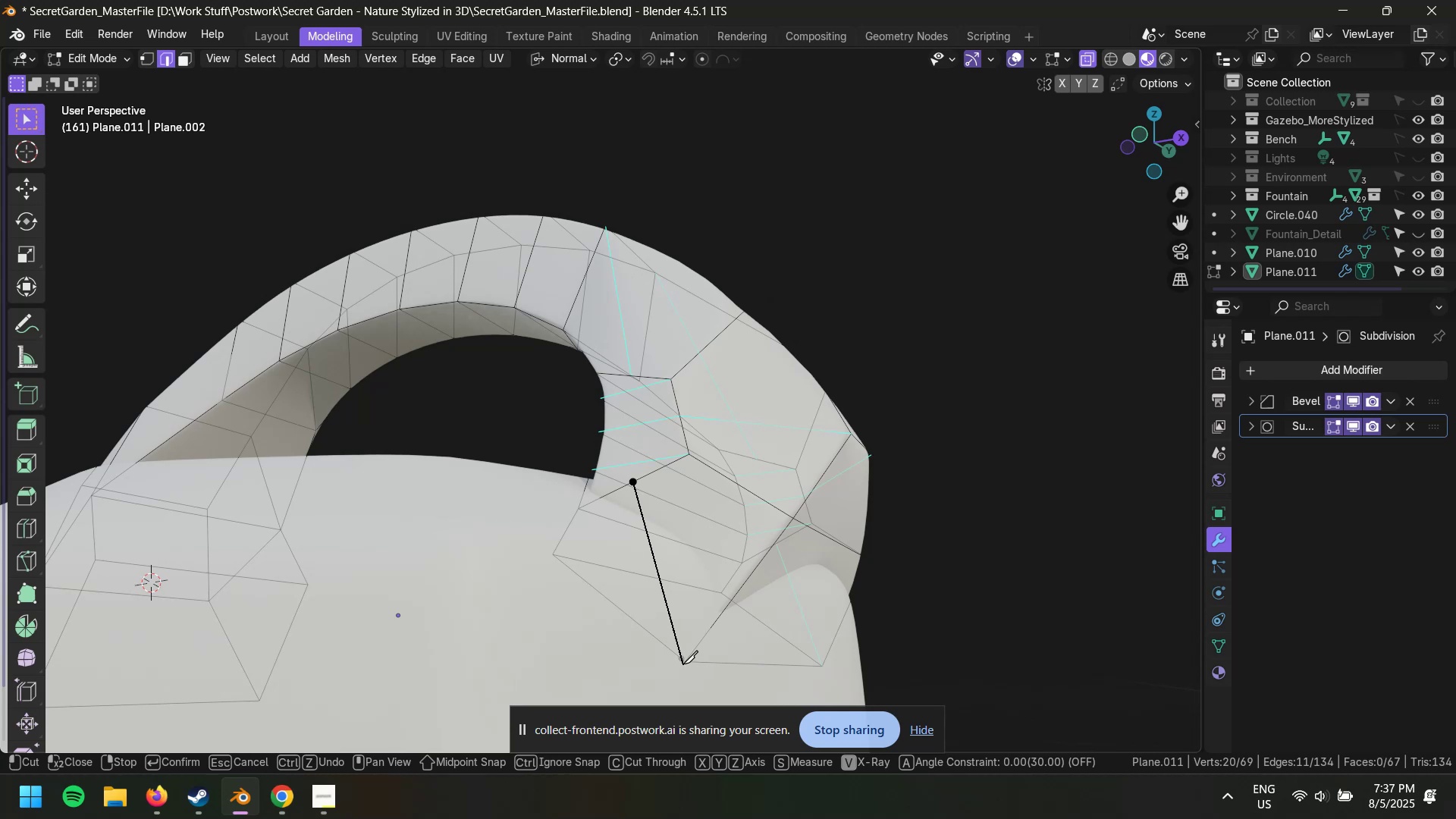 
left_click([685, 654])
 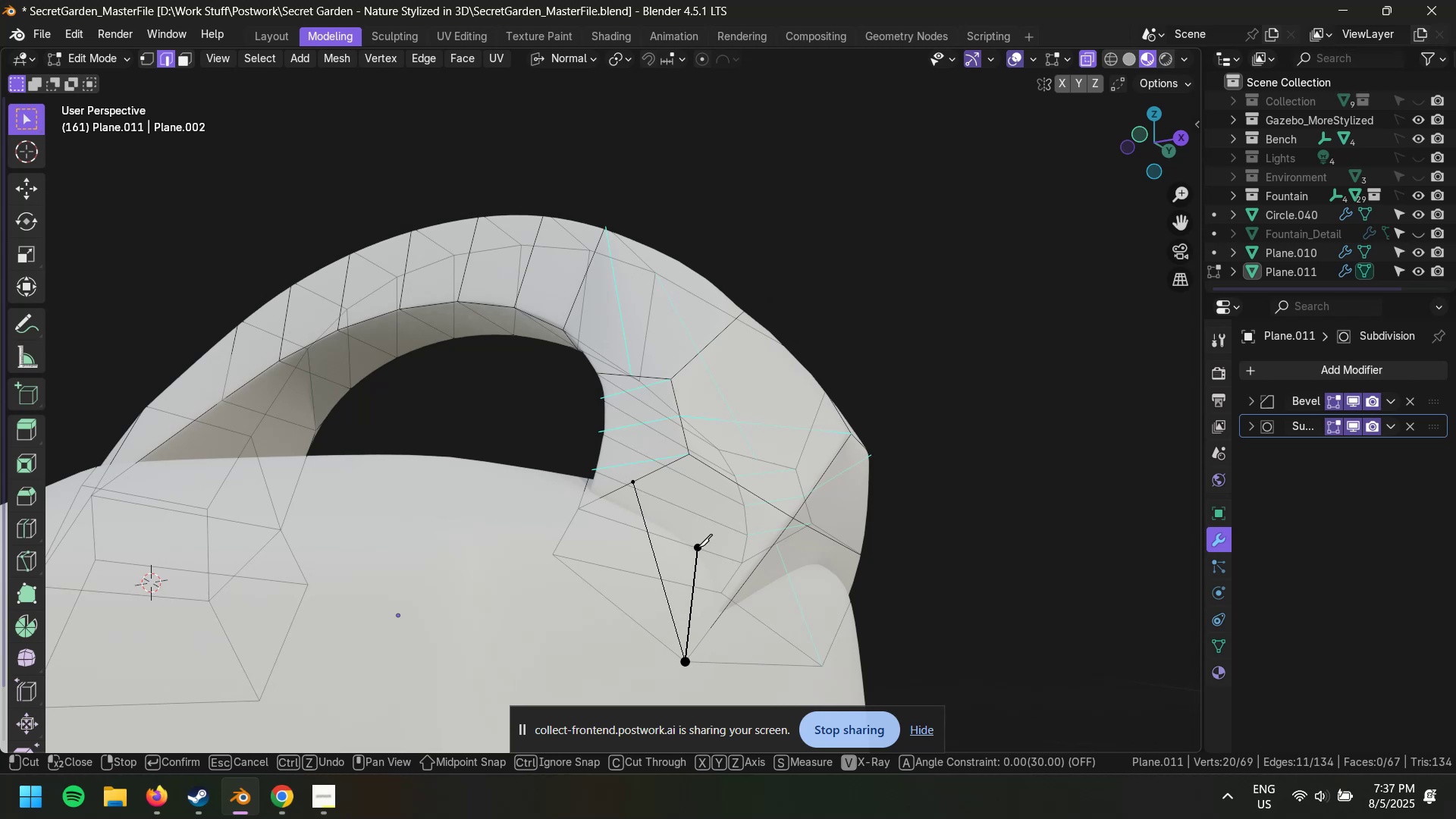 
key(Enter)
 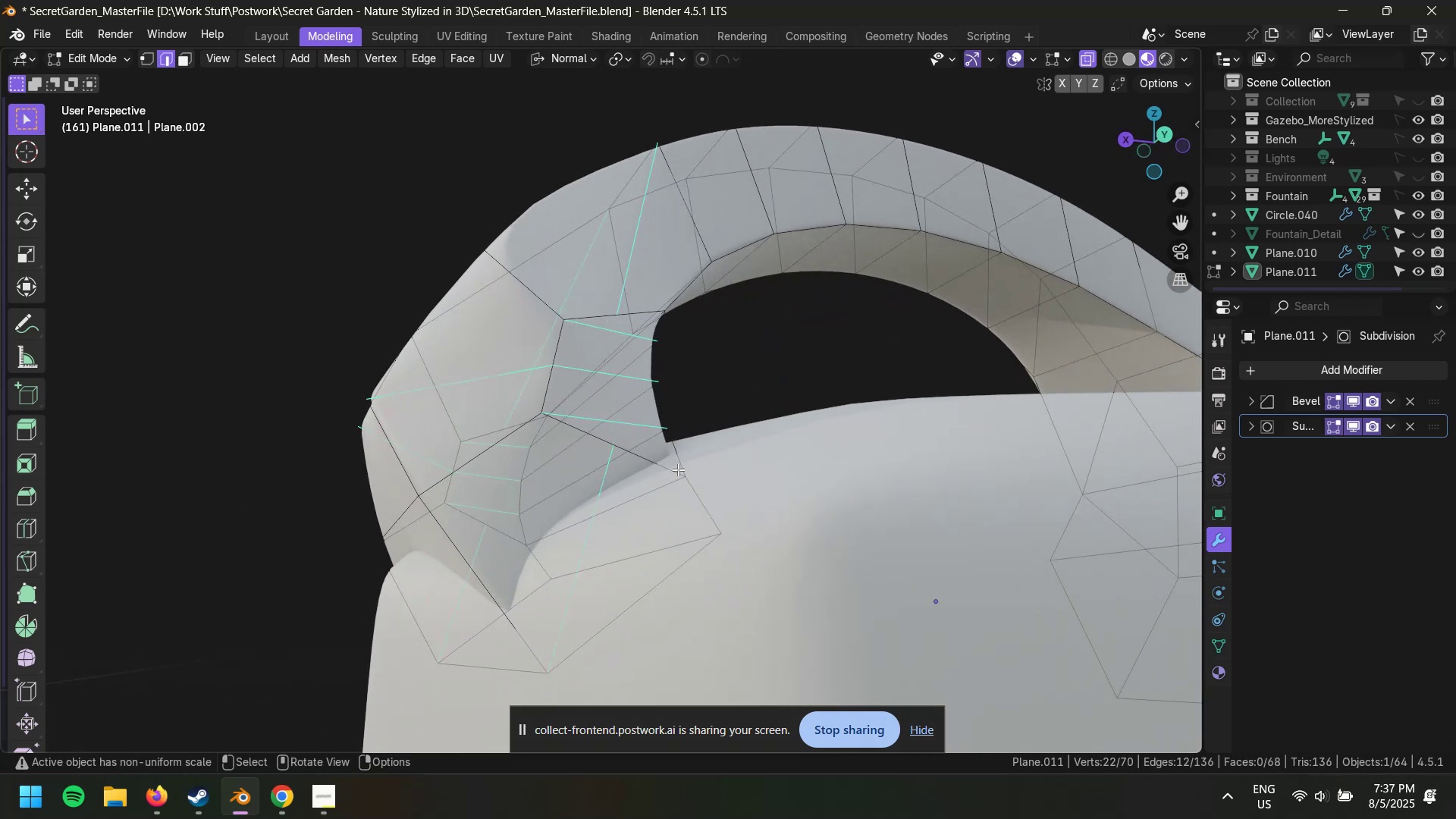 
wait(9.3)
 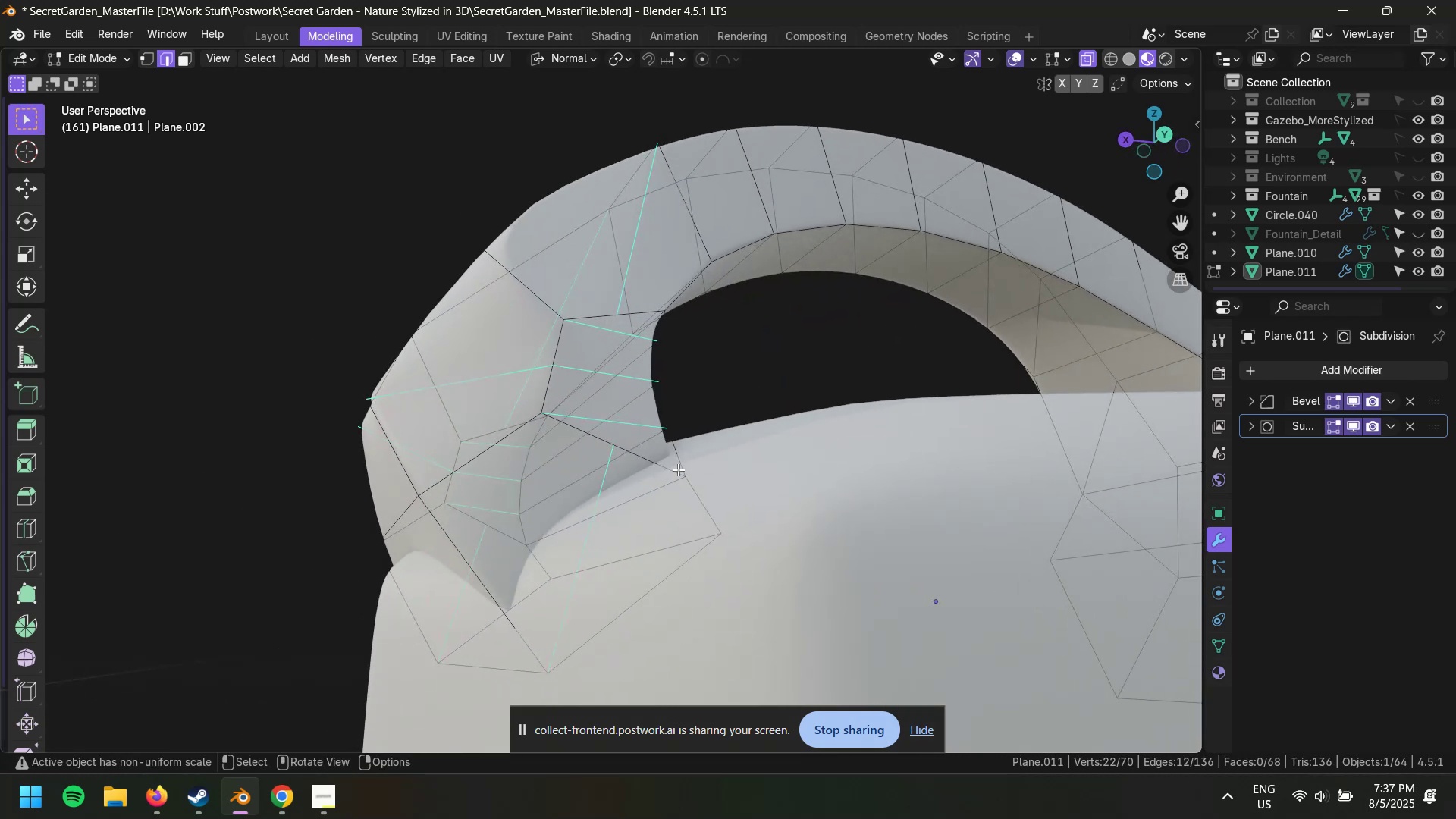 
left_click([991, 347])
 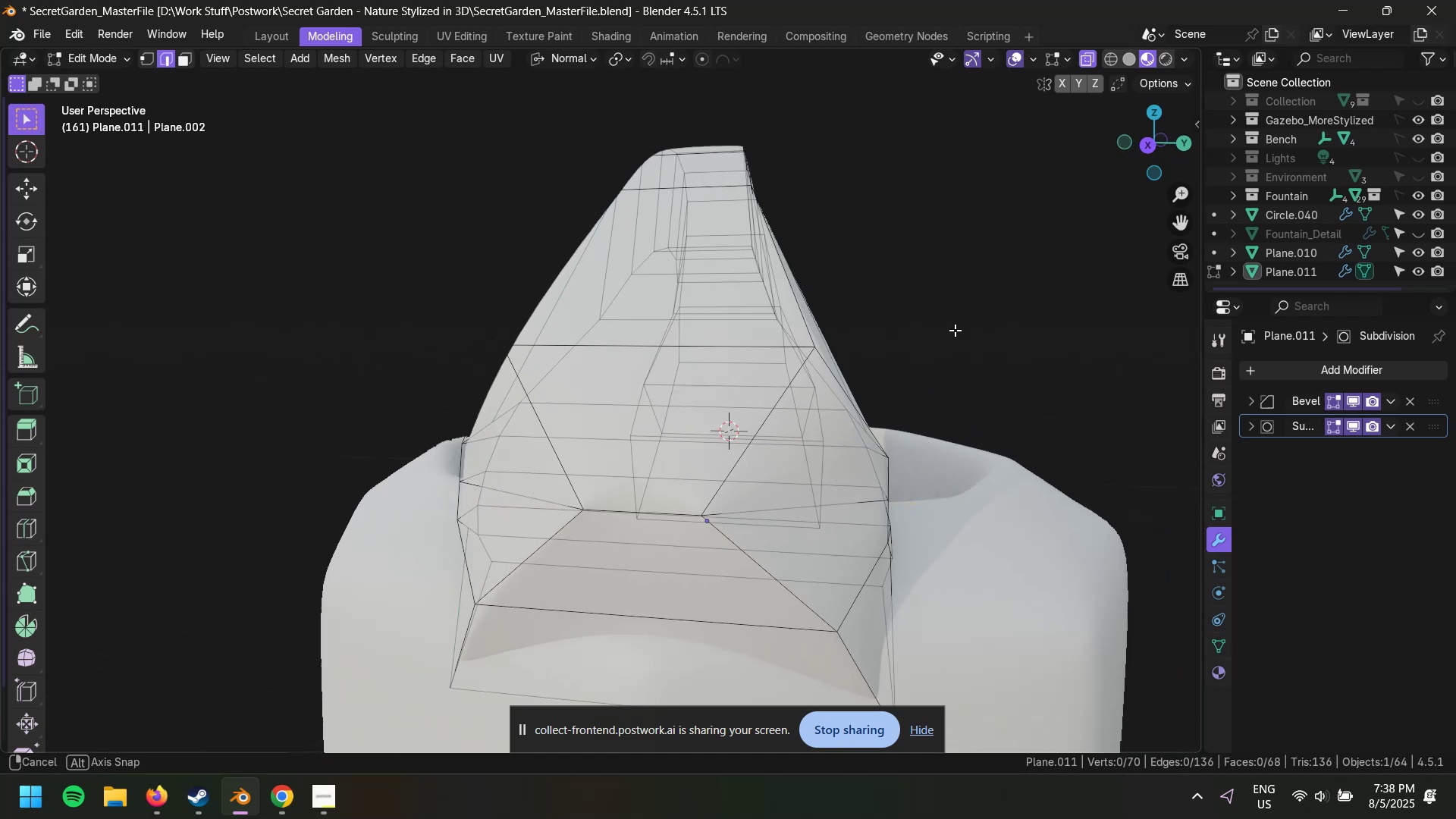 
key(Control+S)
 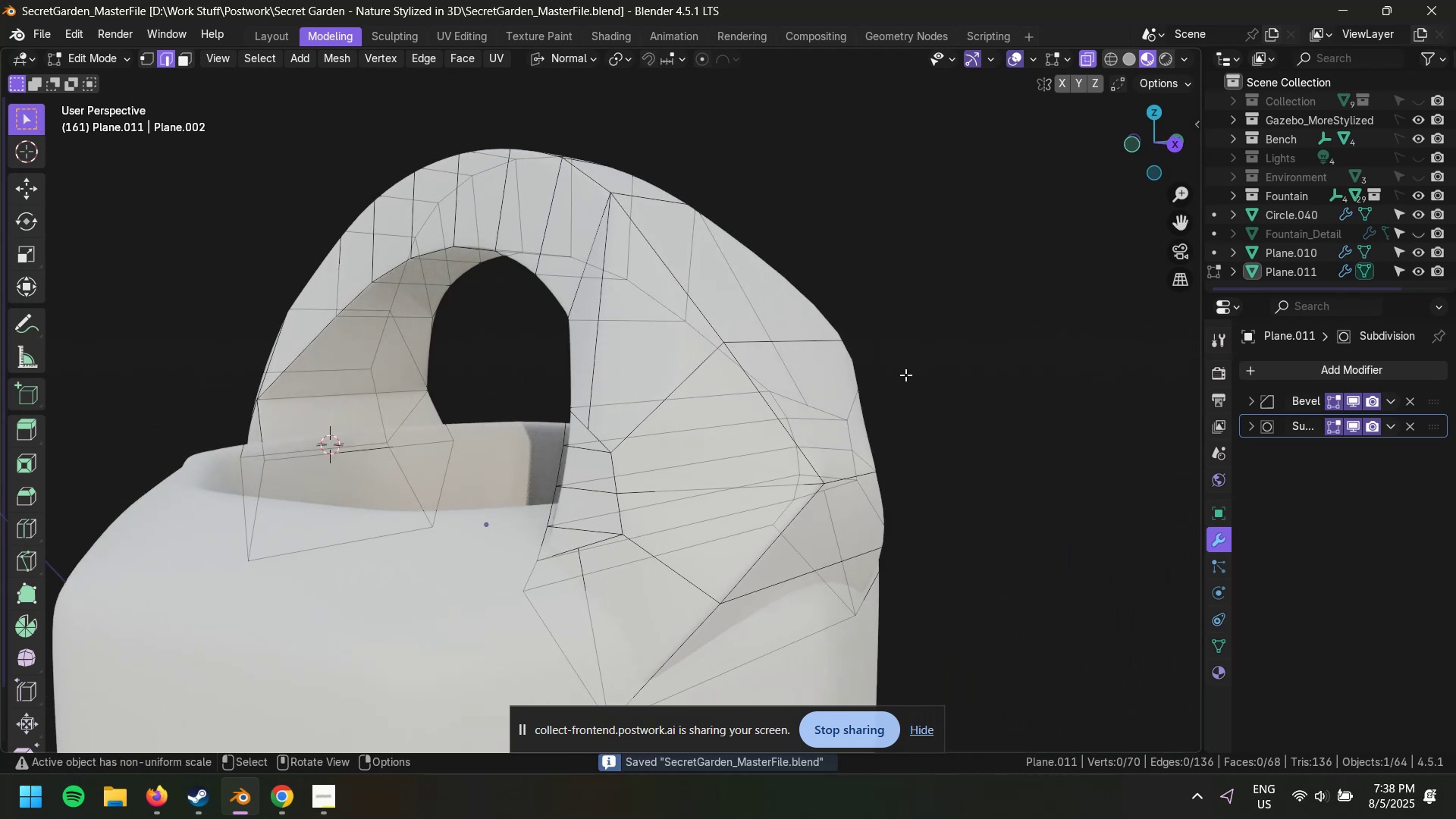 
key(3)
 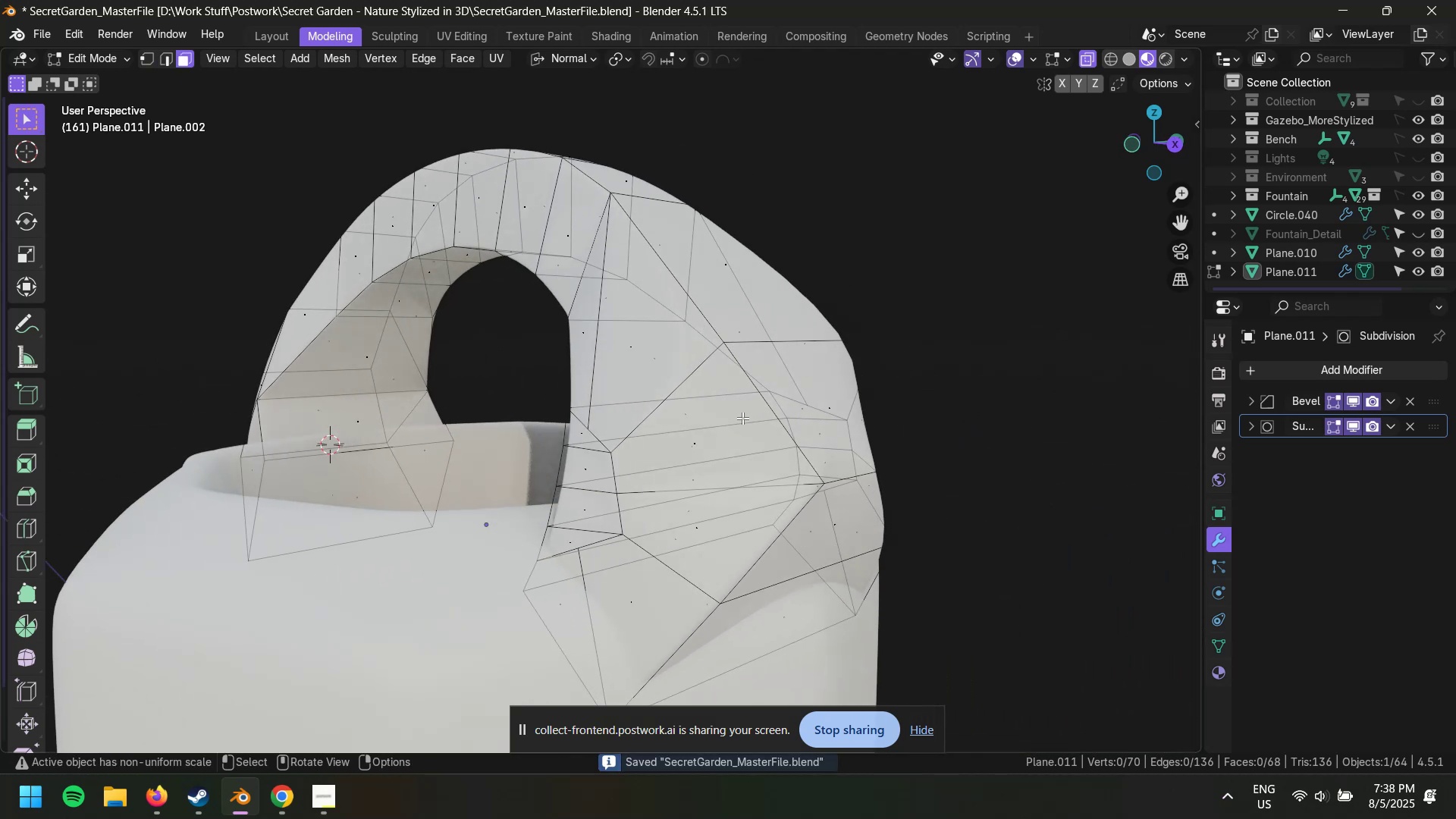 
left_click([742, 419])
 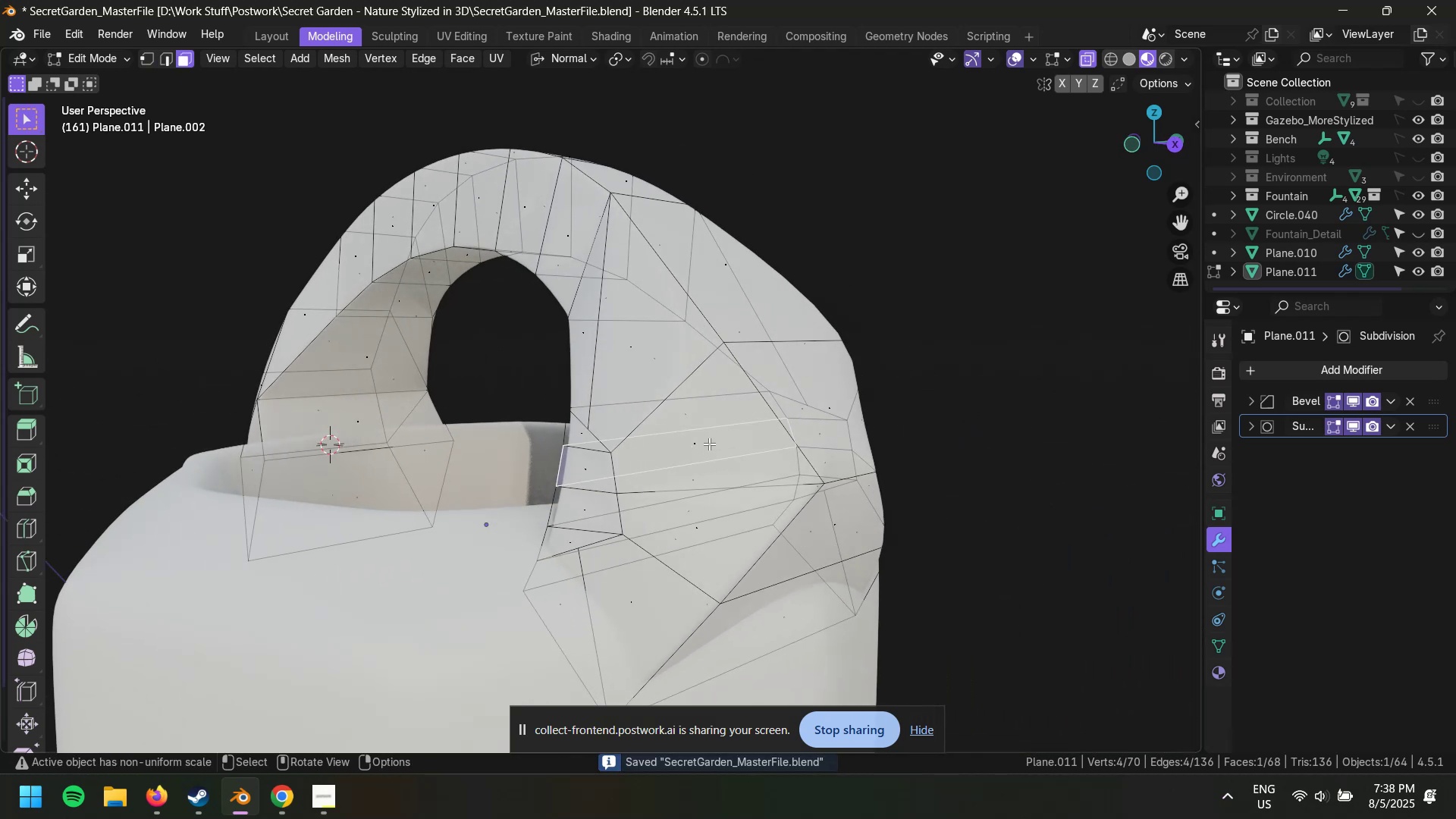 
left_click([697, 445])
 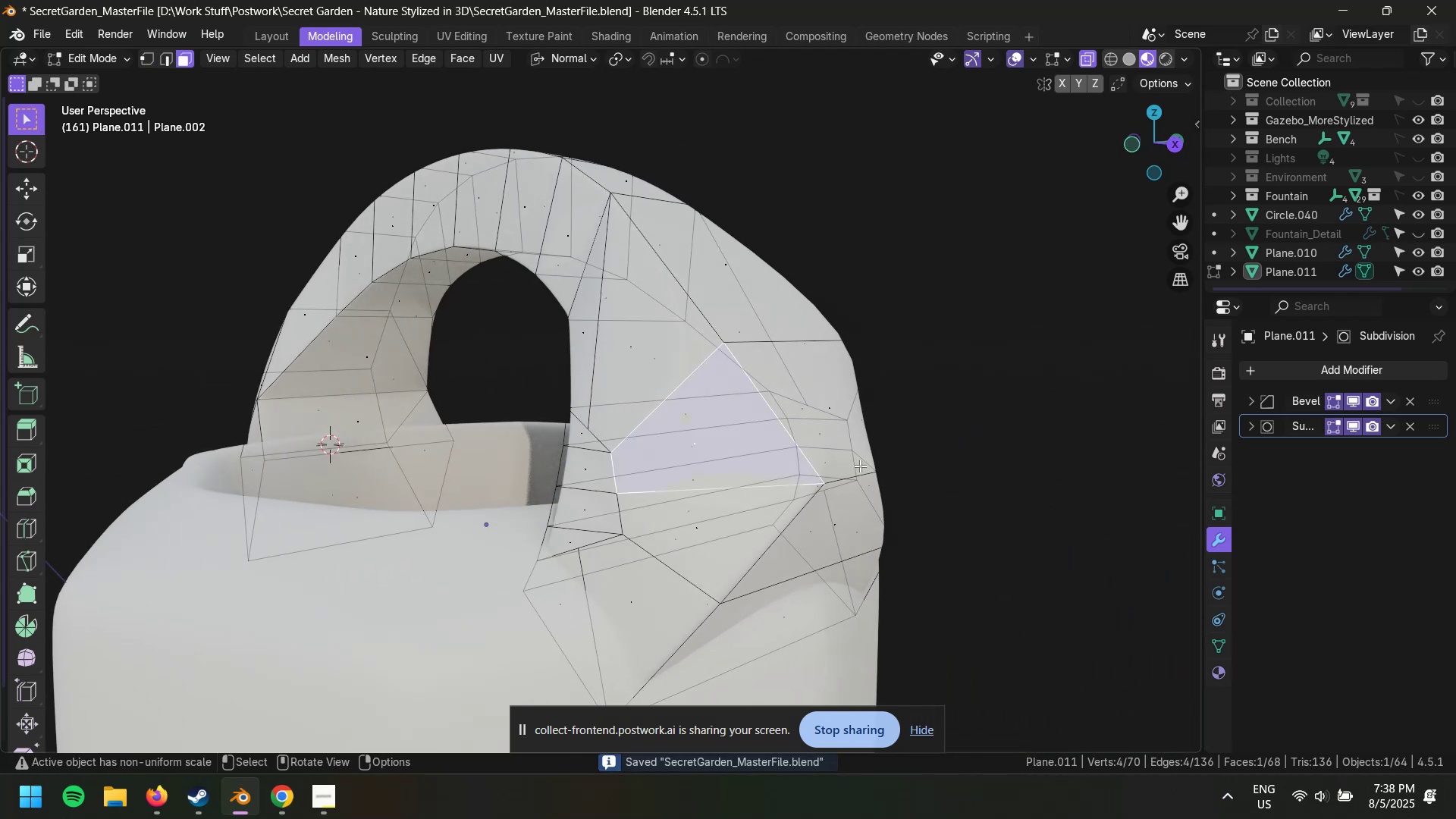 
key(Shift+G)
 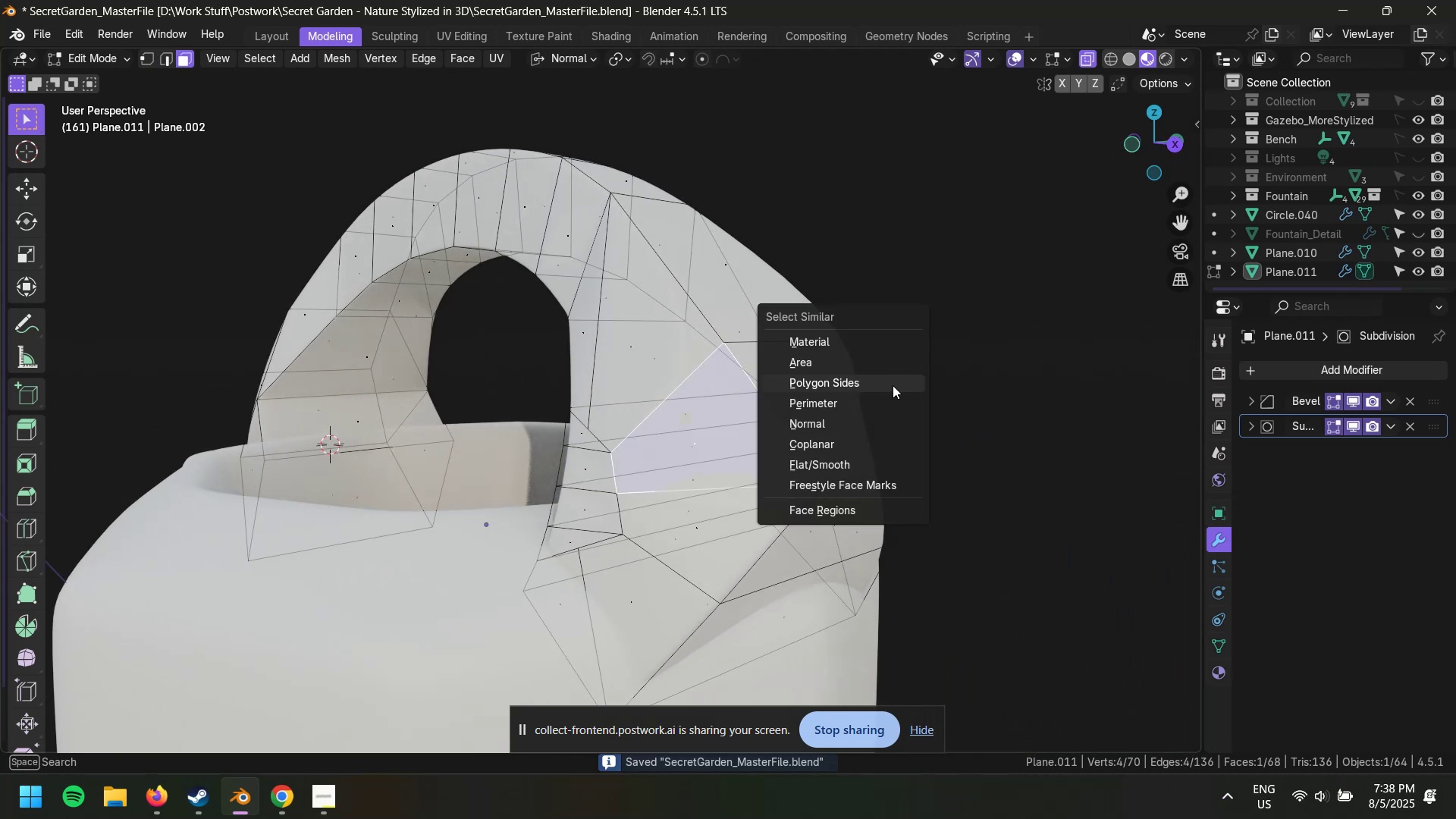 
left_click([893, 385])
 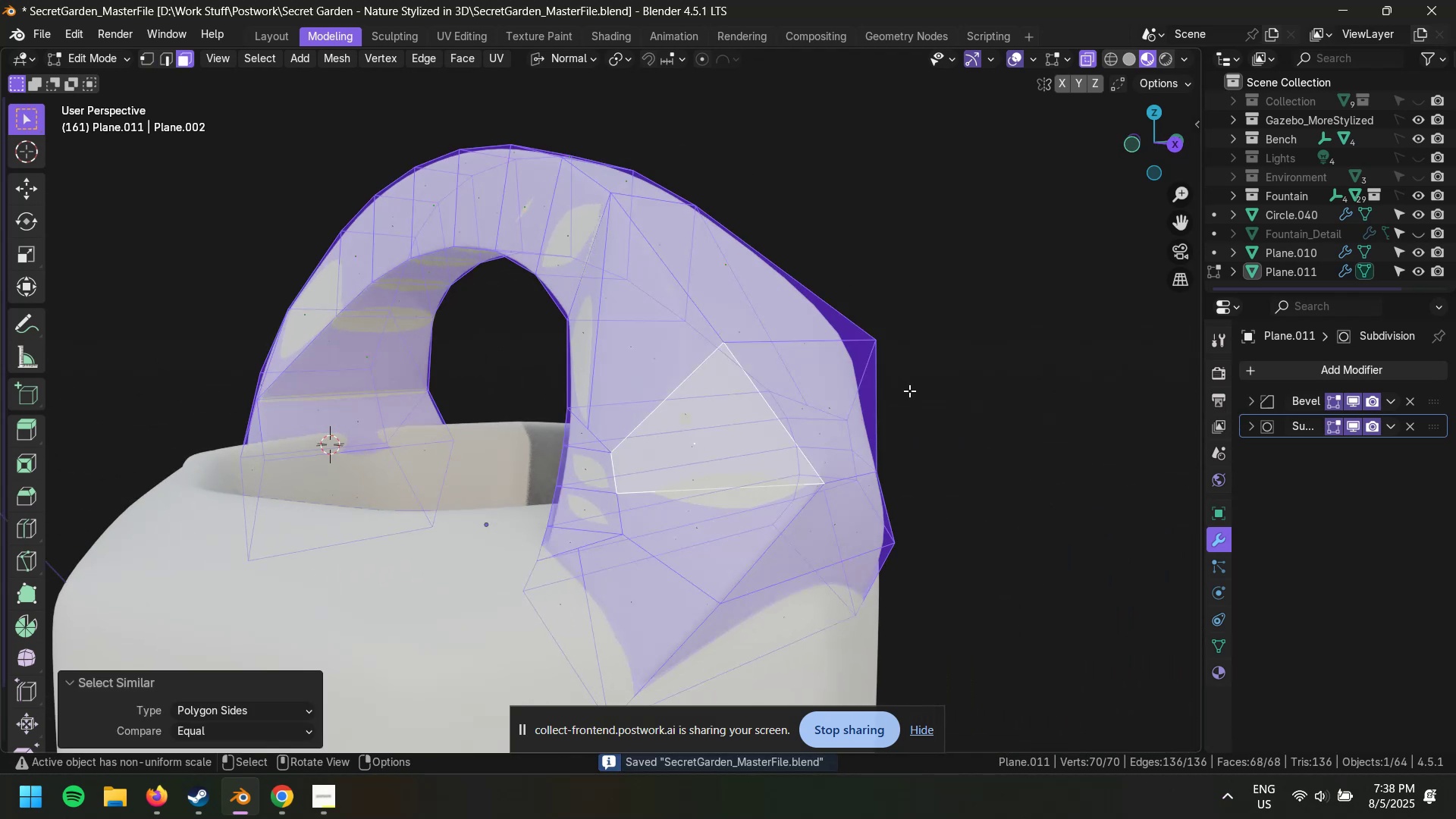 
key(Control+I)
 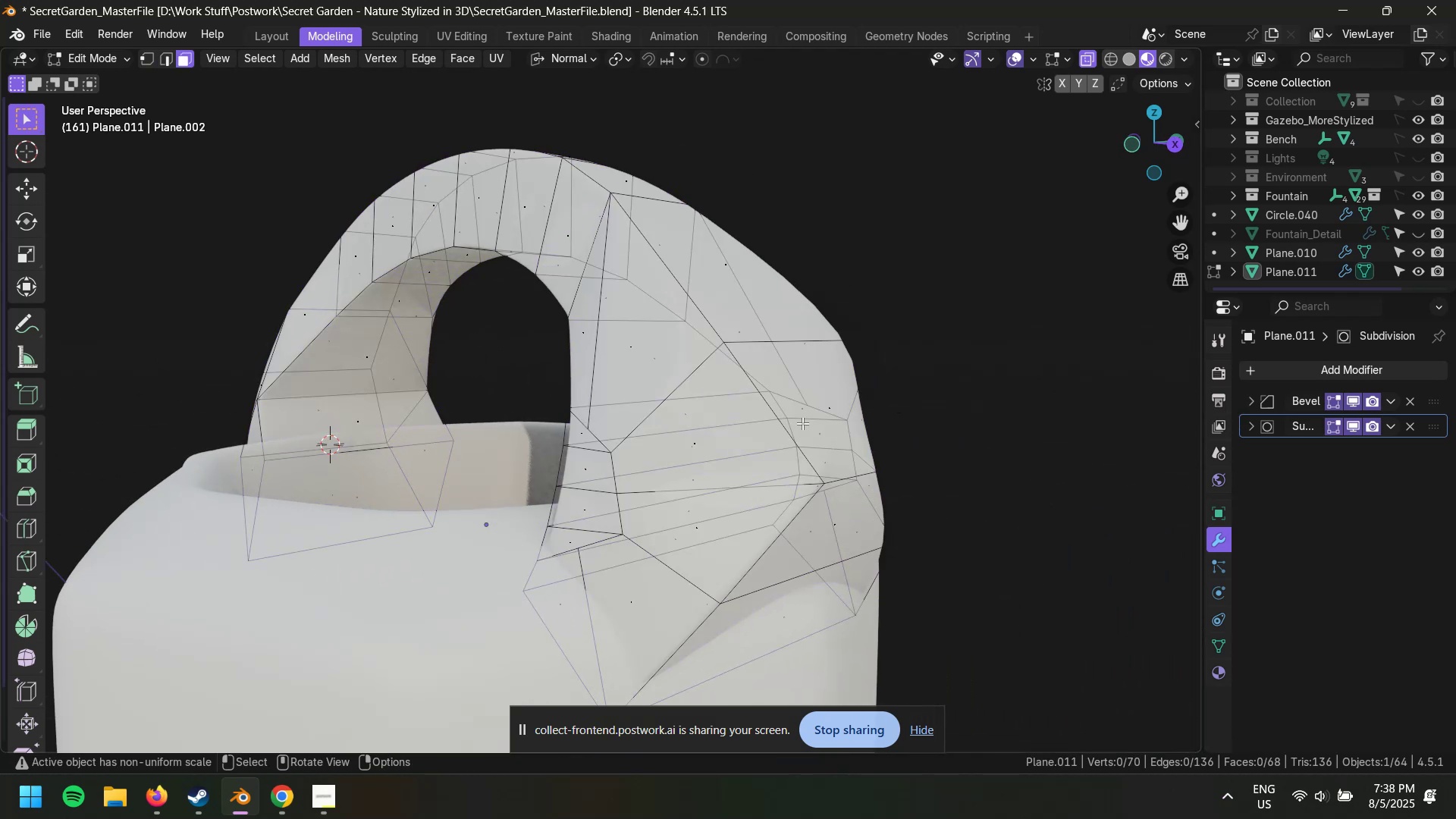 
 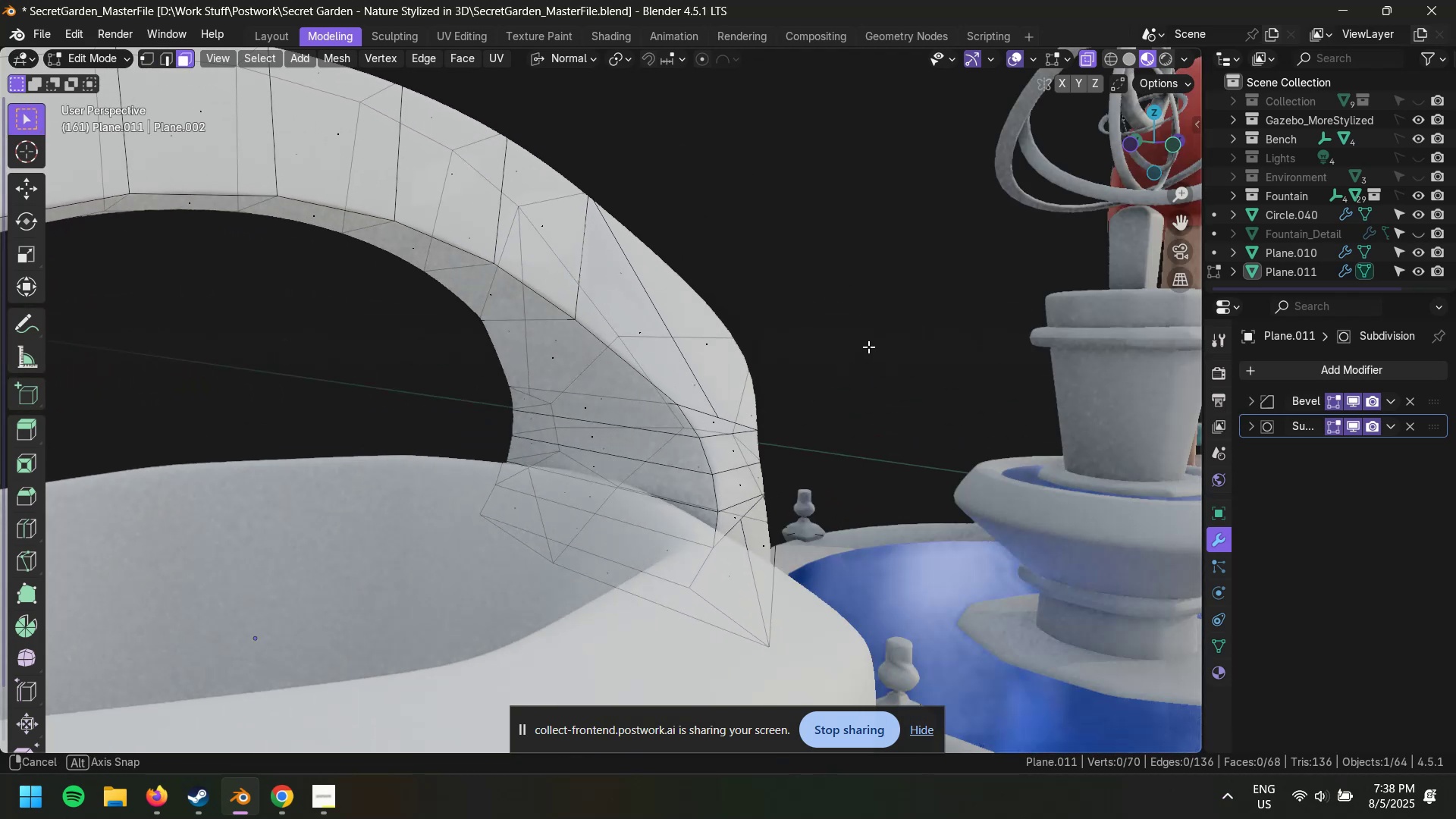 
key(Control+S)
 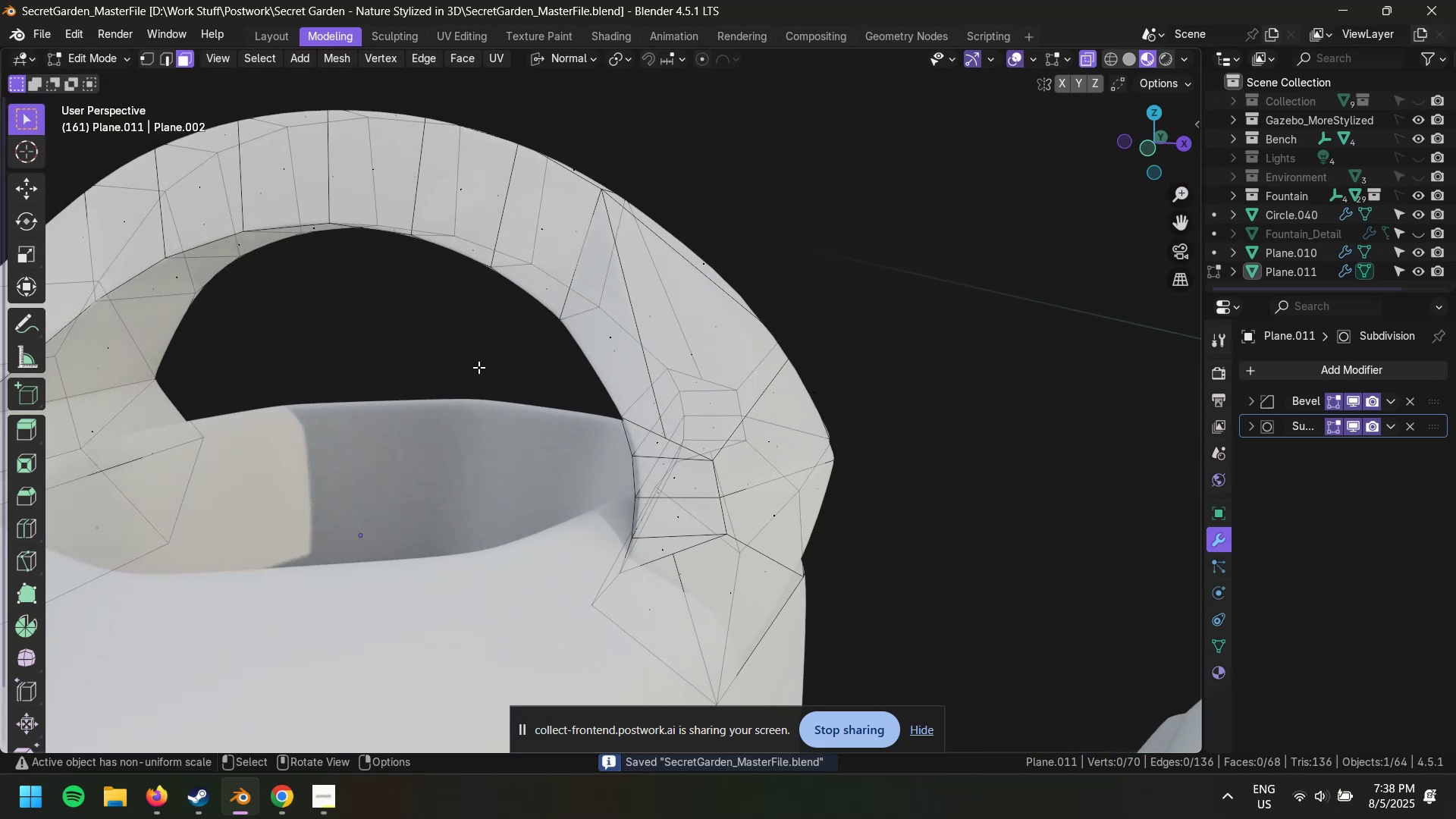 
wait(6.24)
 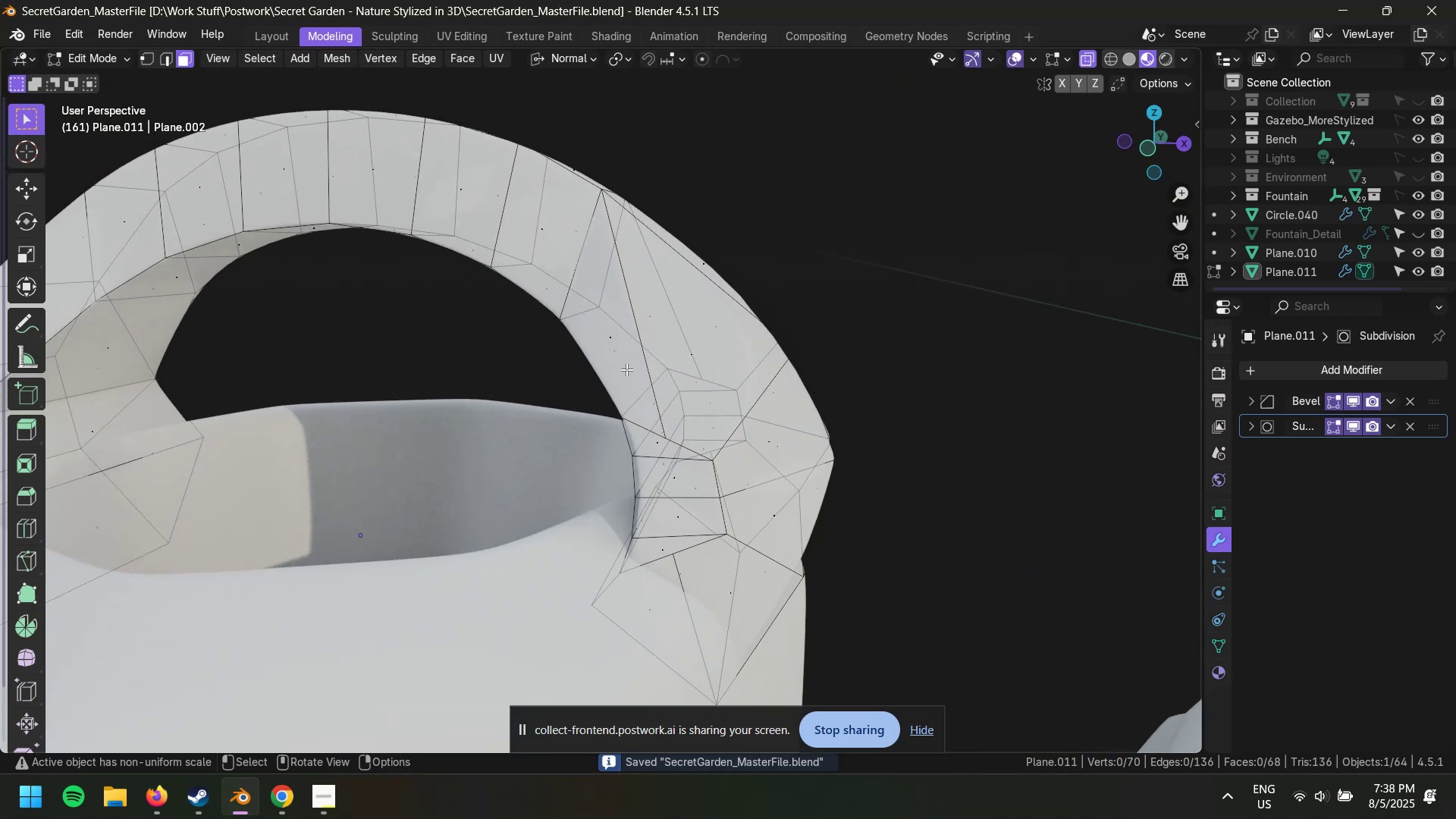 
scroll: coordinate [661, 393], scroll_direction: down, amount: 3.0
 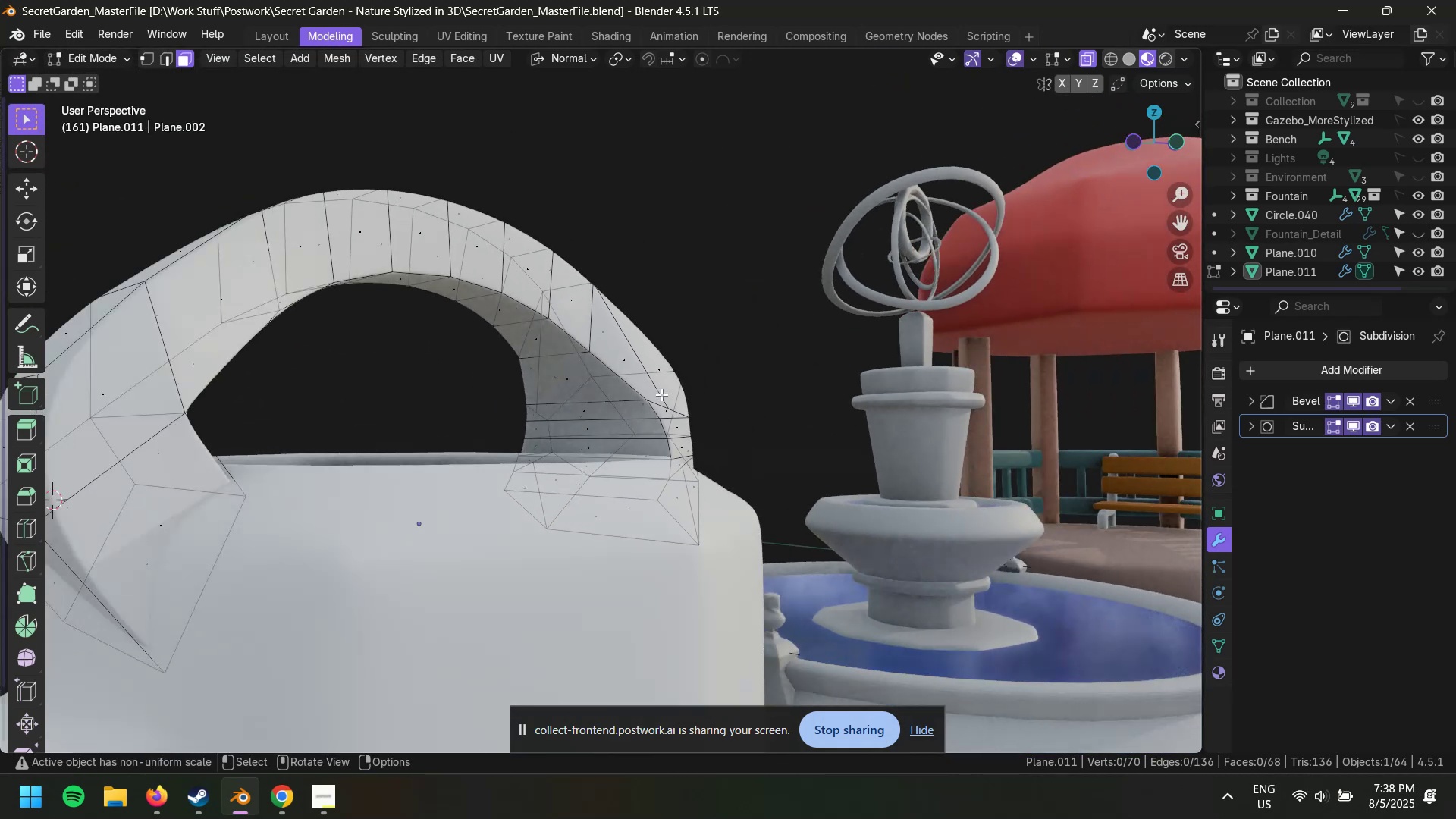 
key(Control+S)
 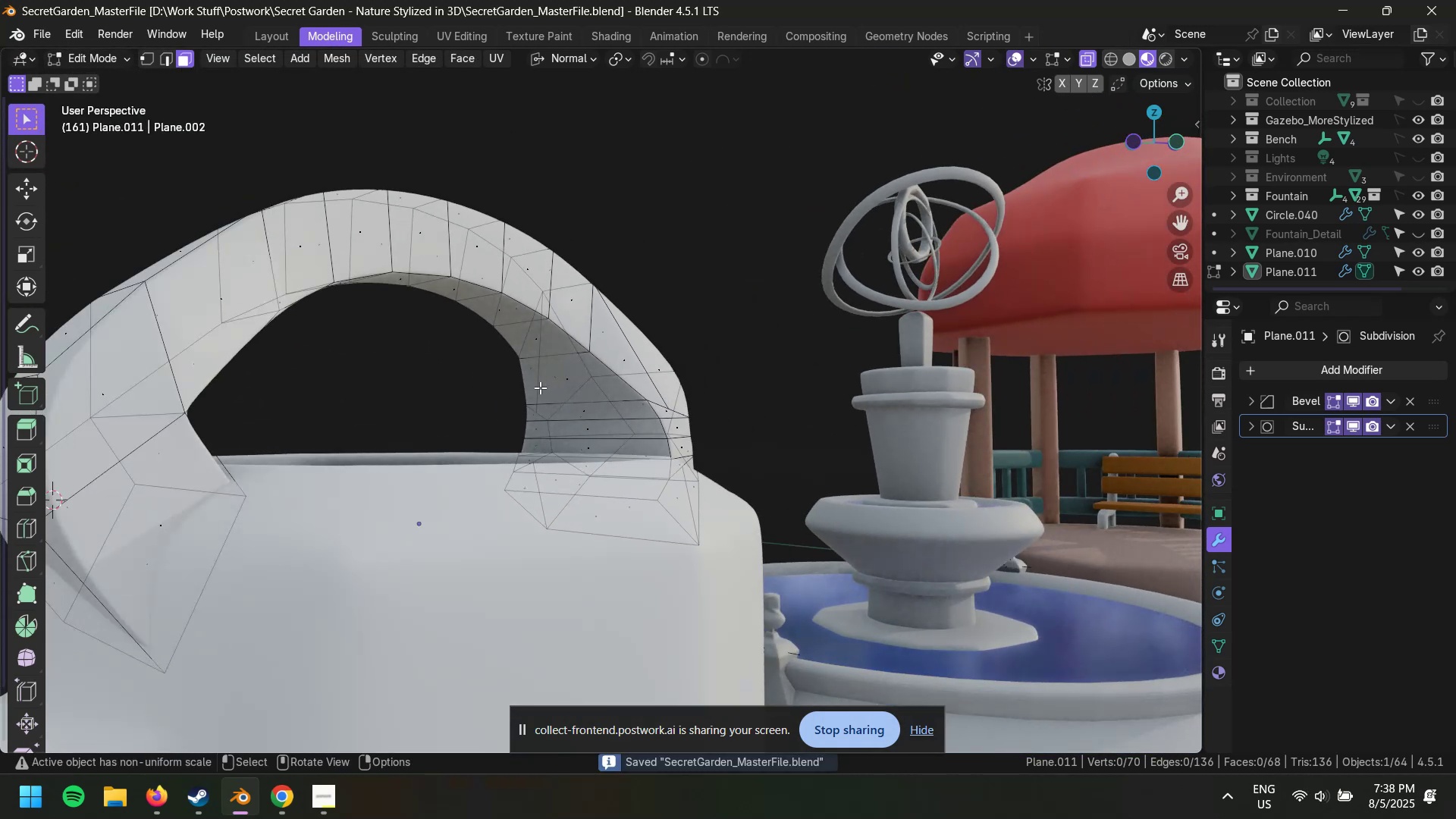 
scroll: coordinate [536, 387], scroll_direction: down, amount: 2.0
 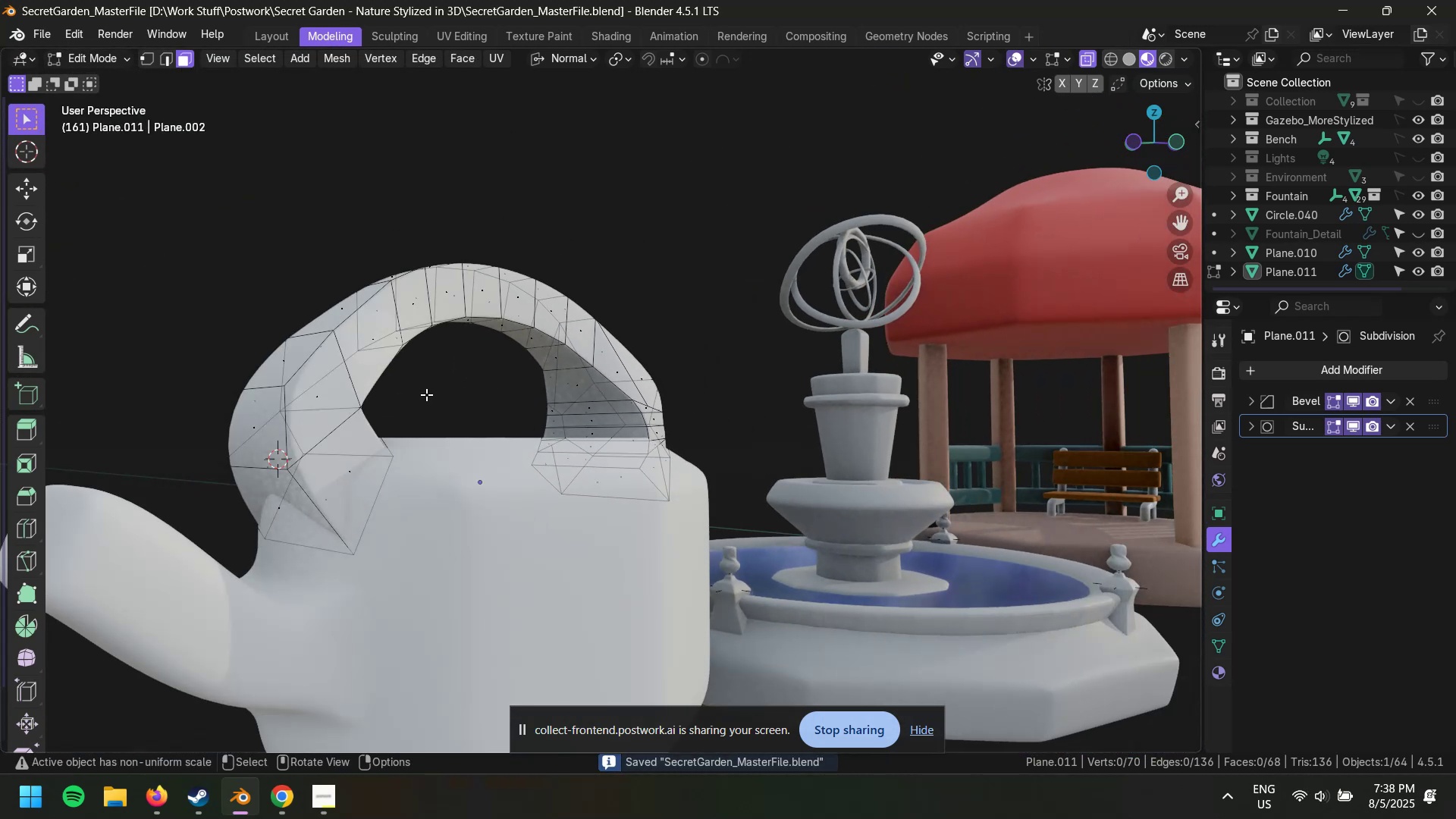 
scroll: coordinate [519, 452], scroll_direction: up, amount: 3.0
 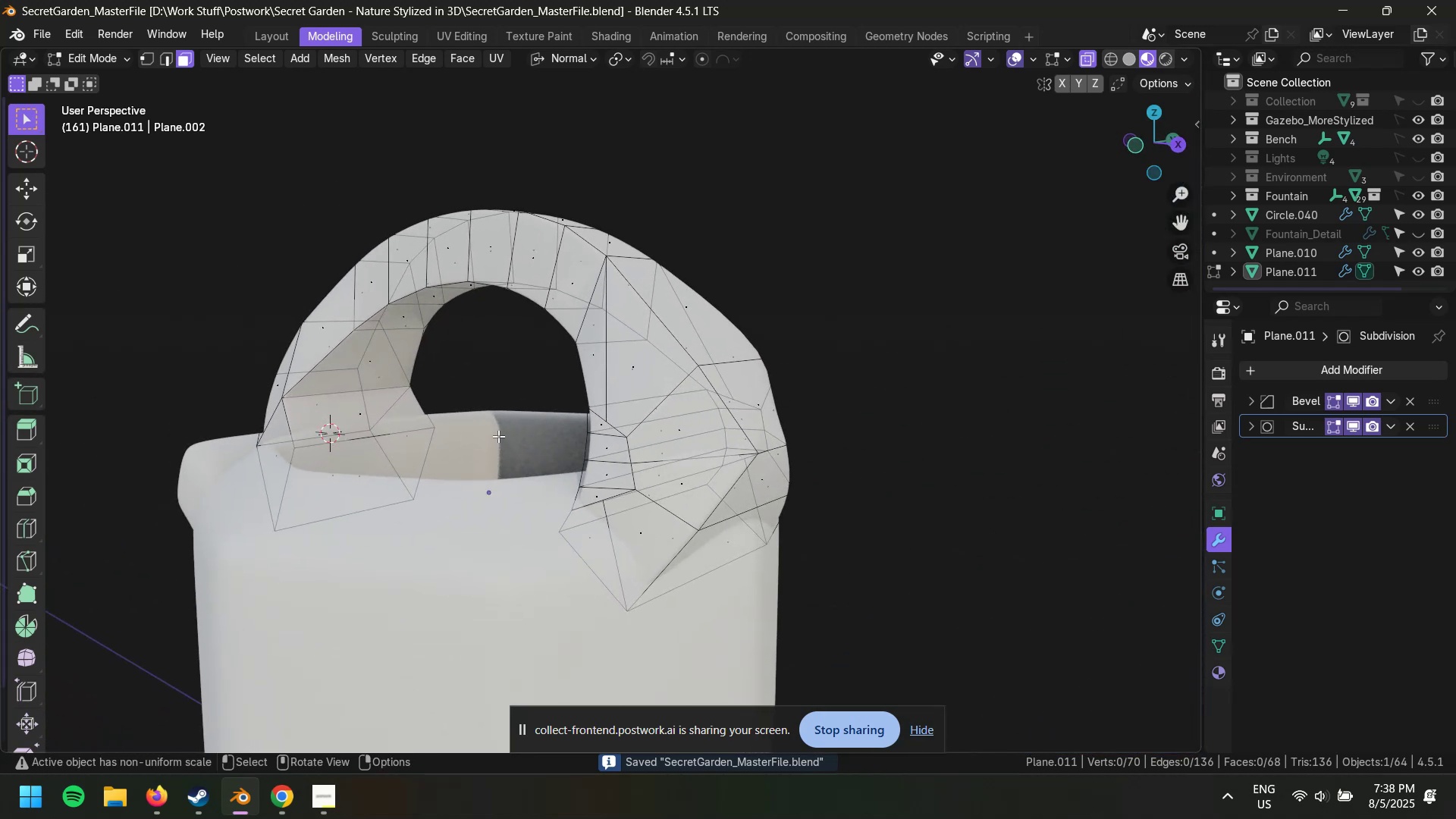 
key(Alt+Z)
 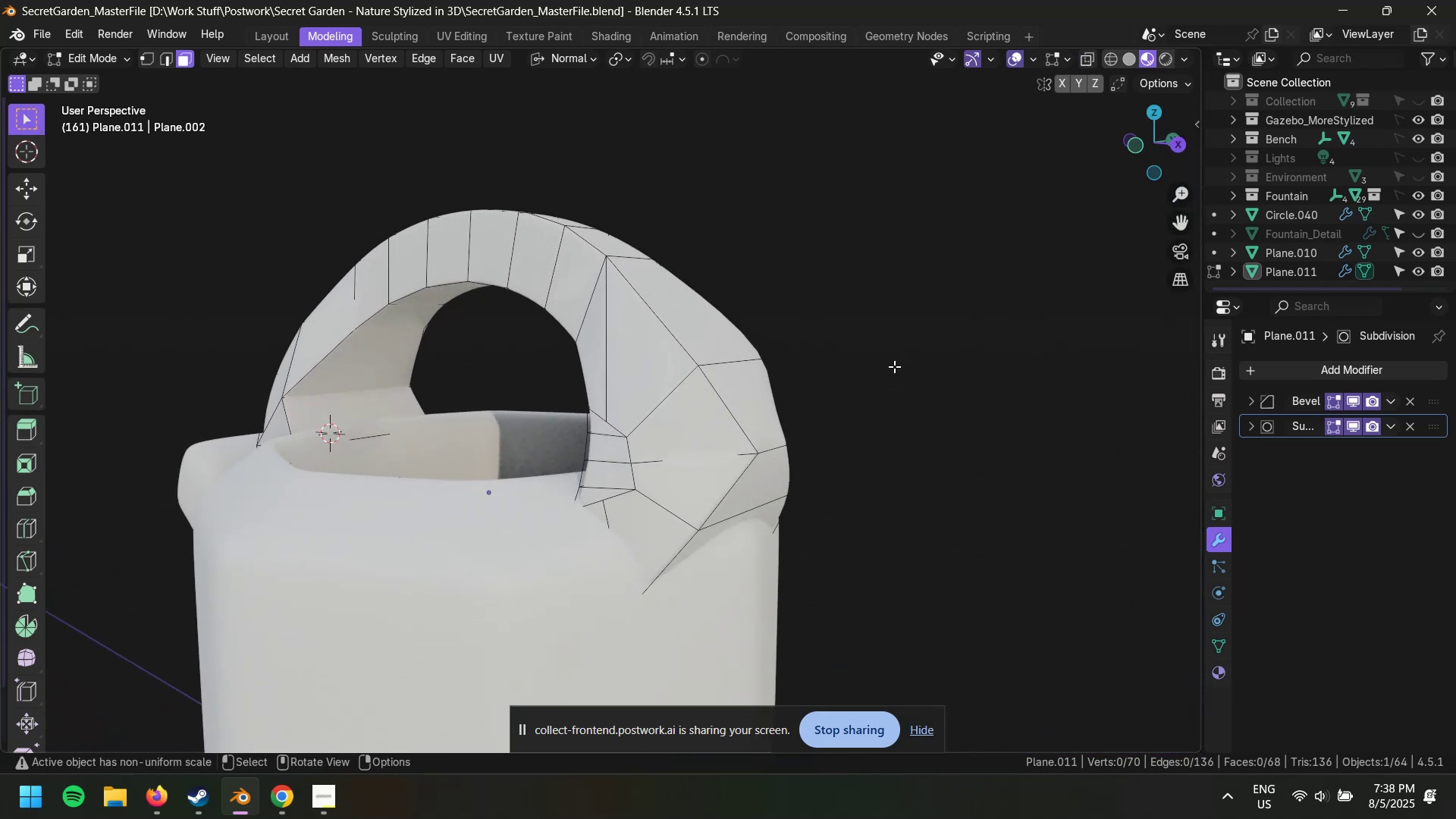 
key(Tab)
 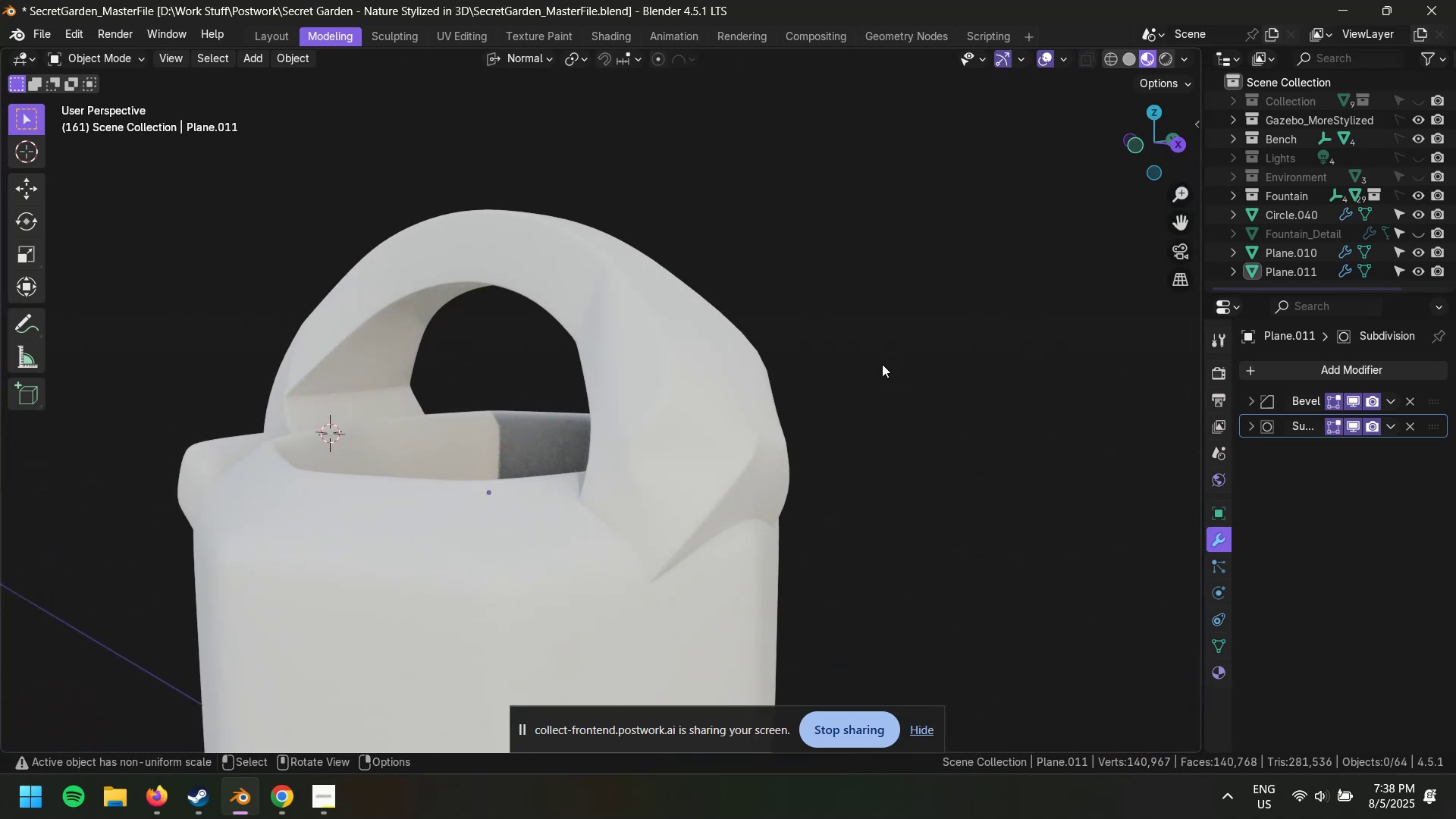 
left_click([882, 364])
 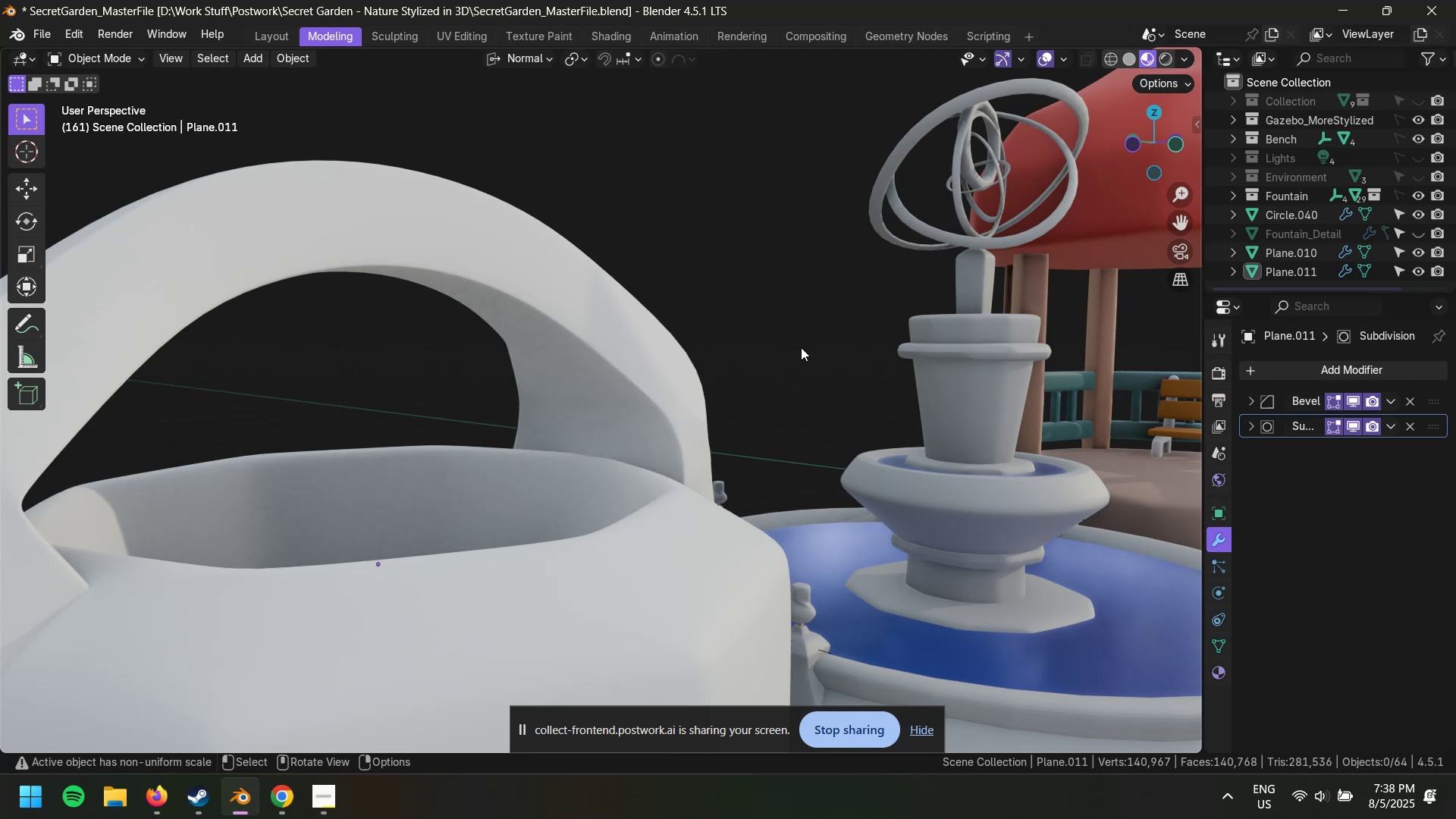 
wait(31.98)
 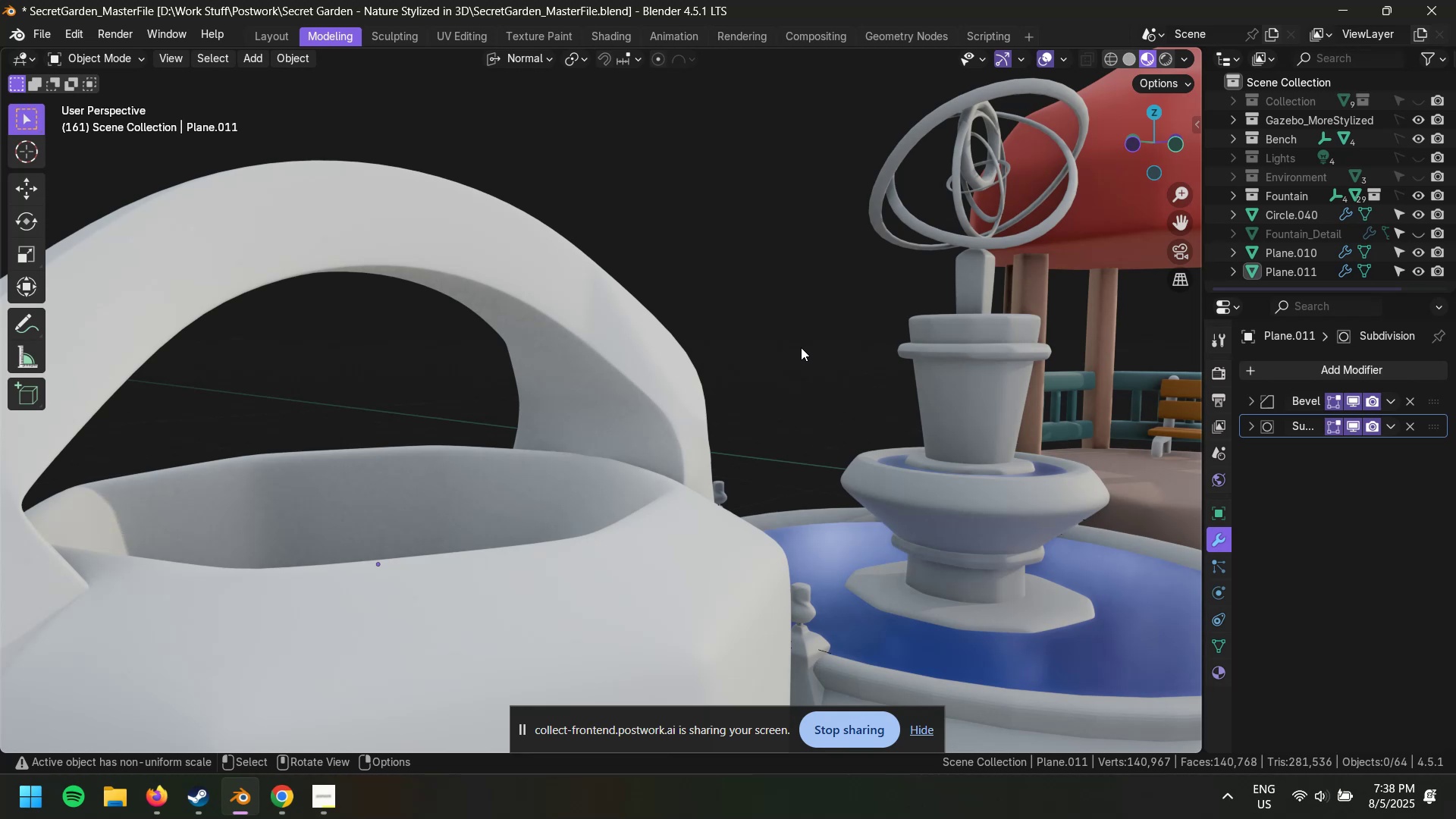 
hold_key(key=ShiftLeft, duration=0.79)
 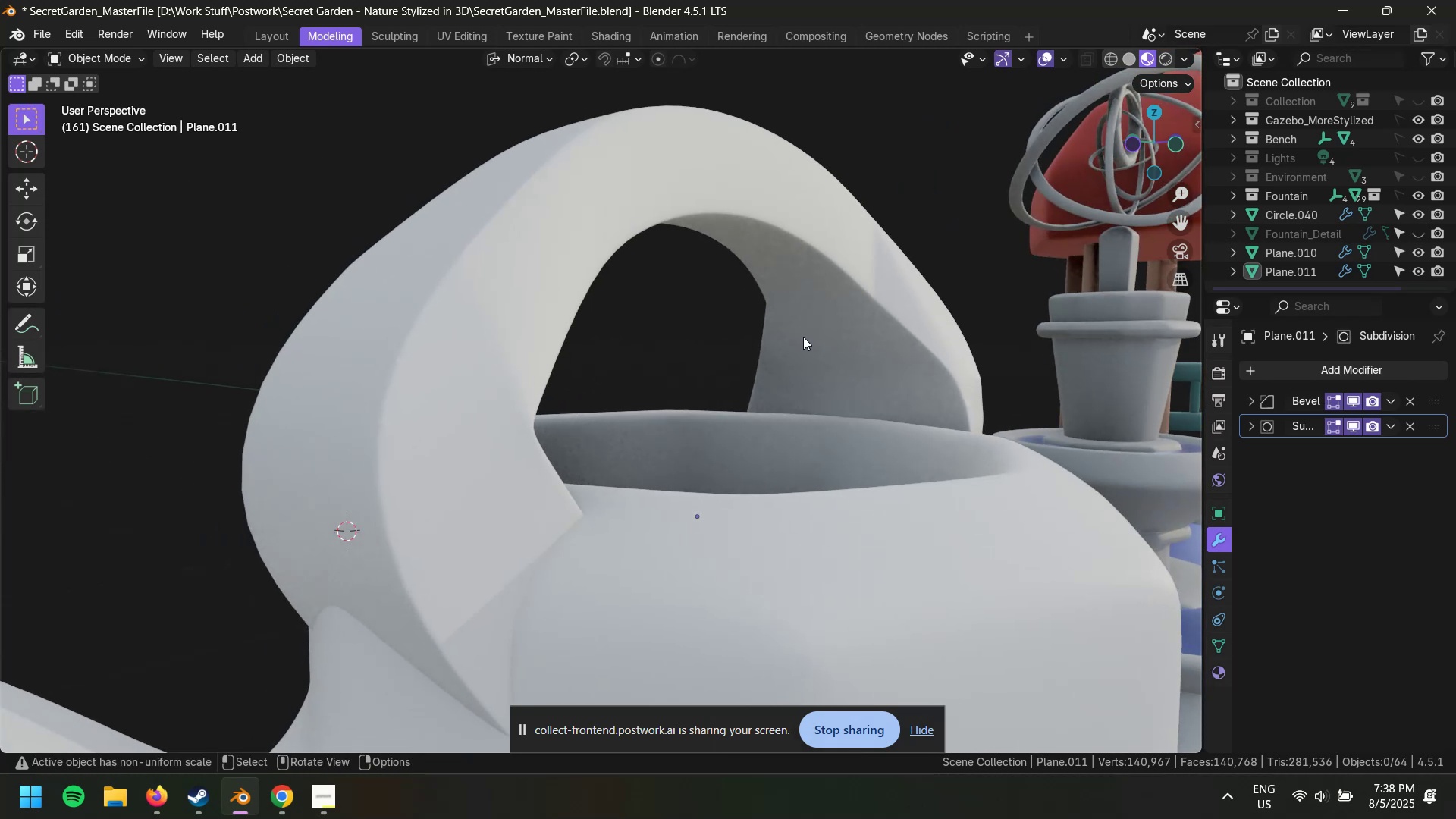 
left_click([808, 337])
 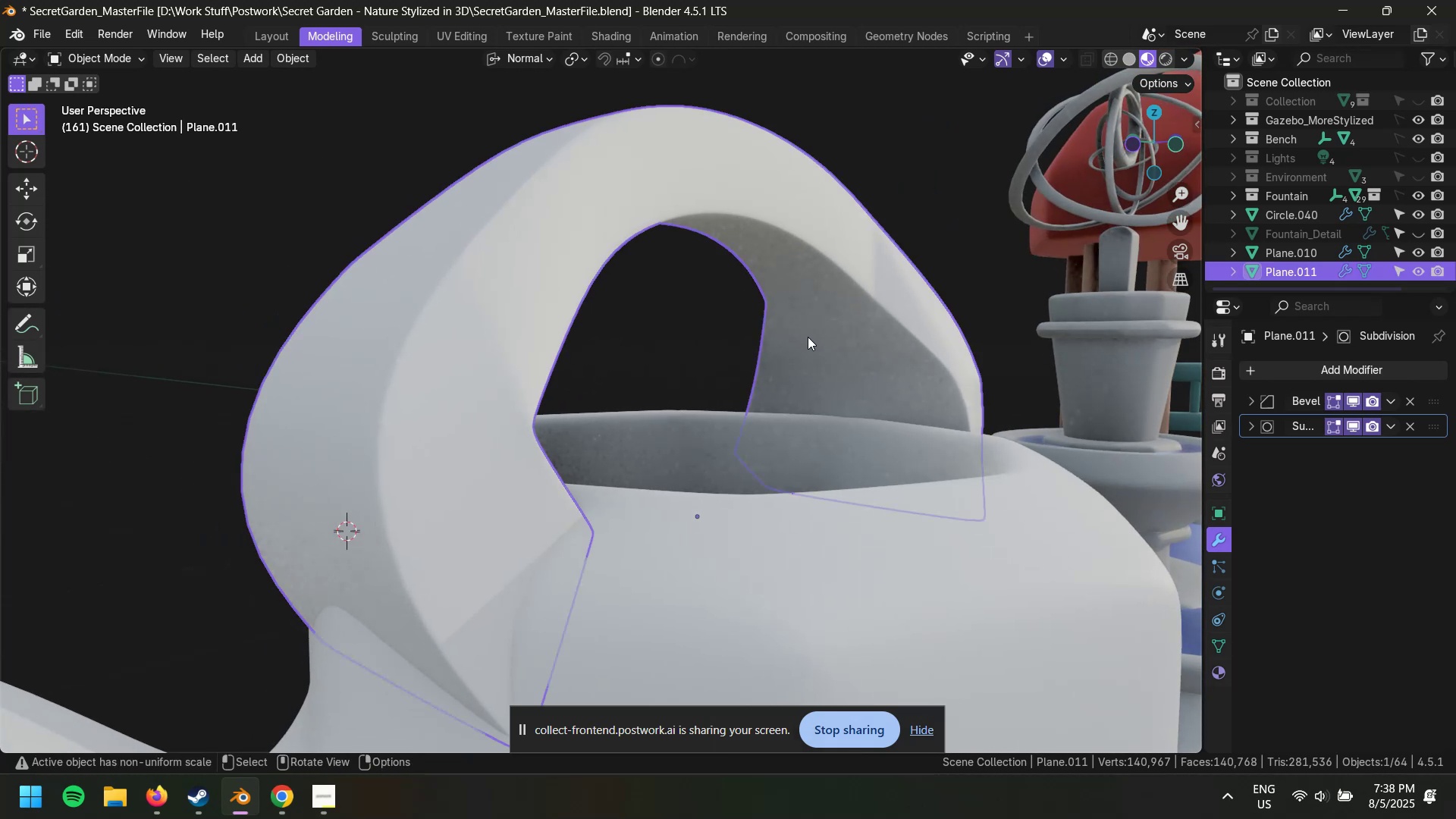 
key(Tab)
 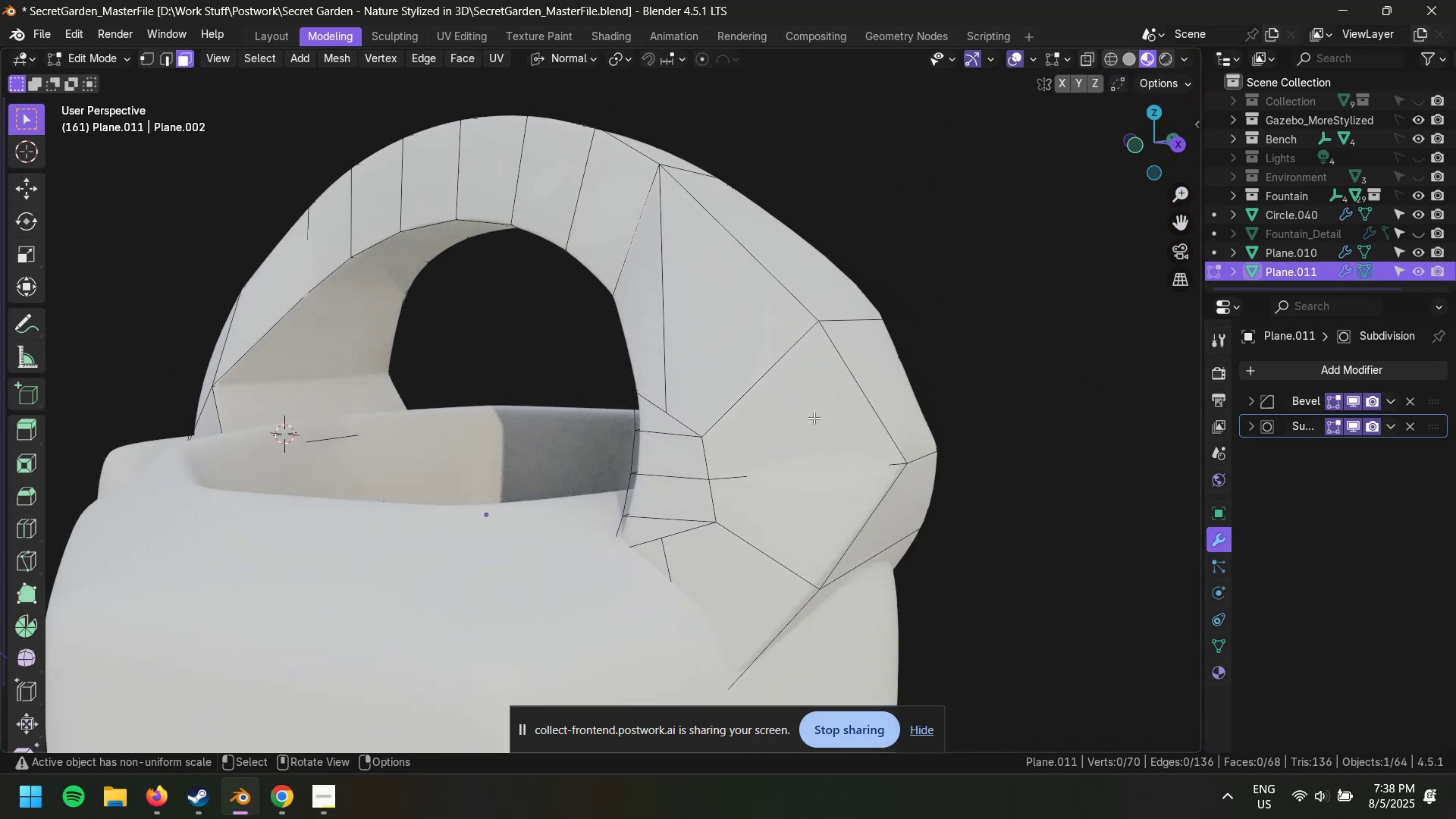 
key(Alt+AltLeft)
 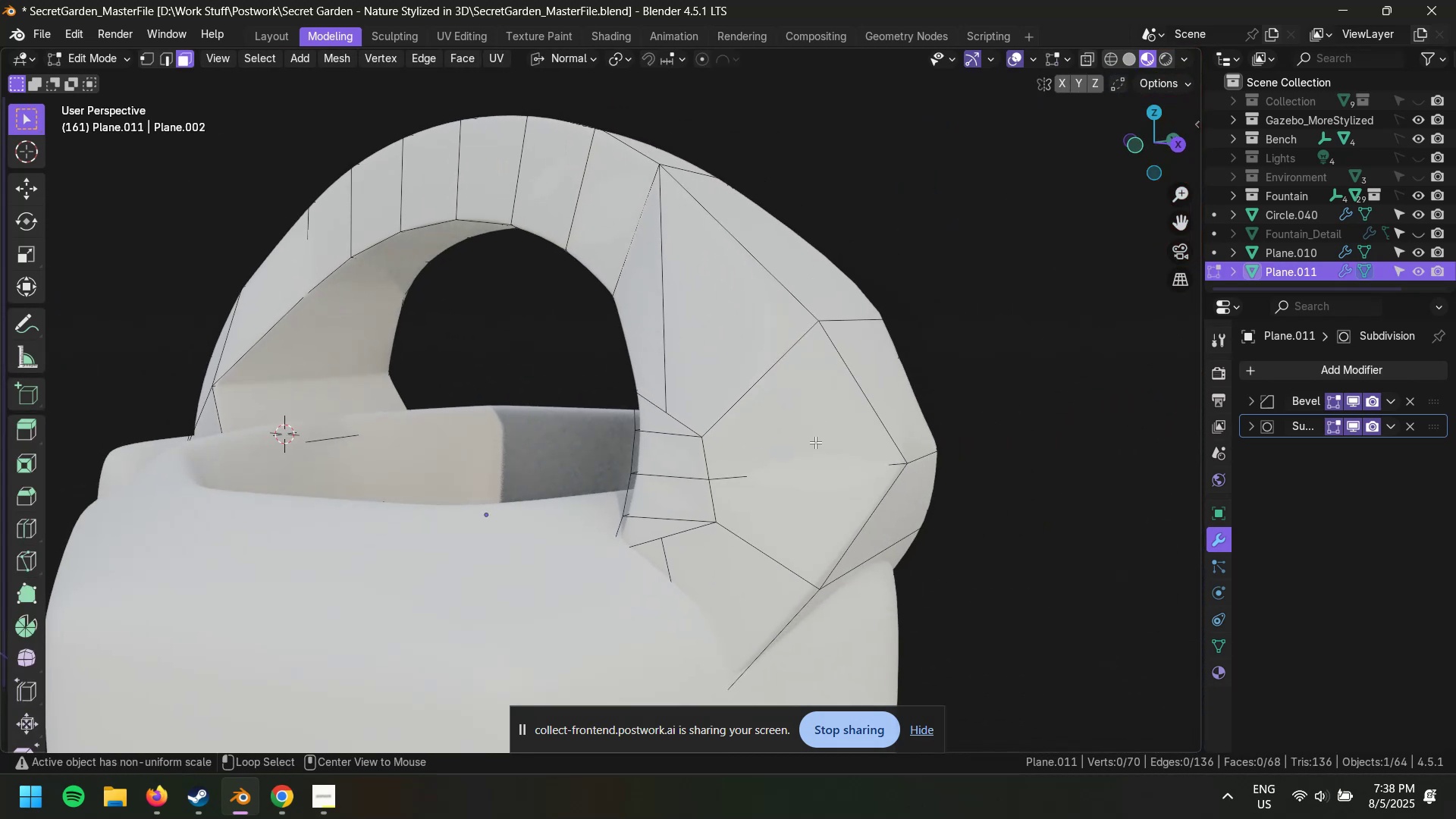 
key(Alt+Z)
 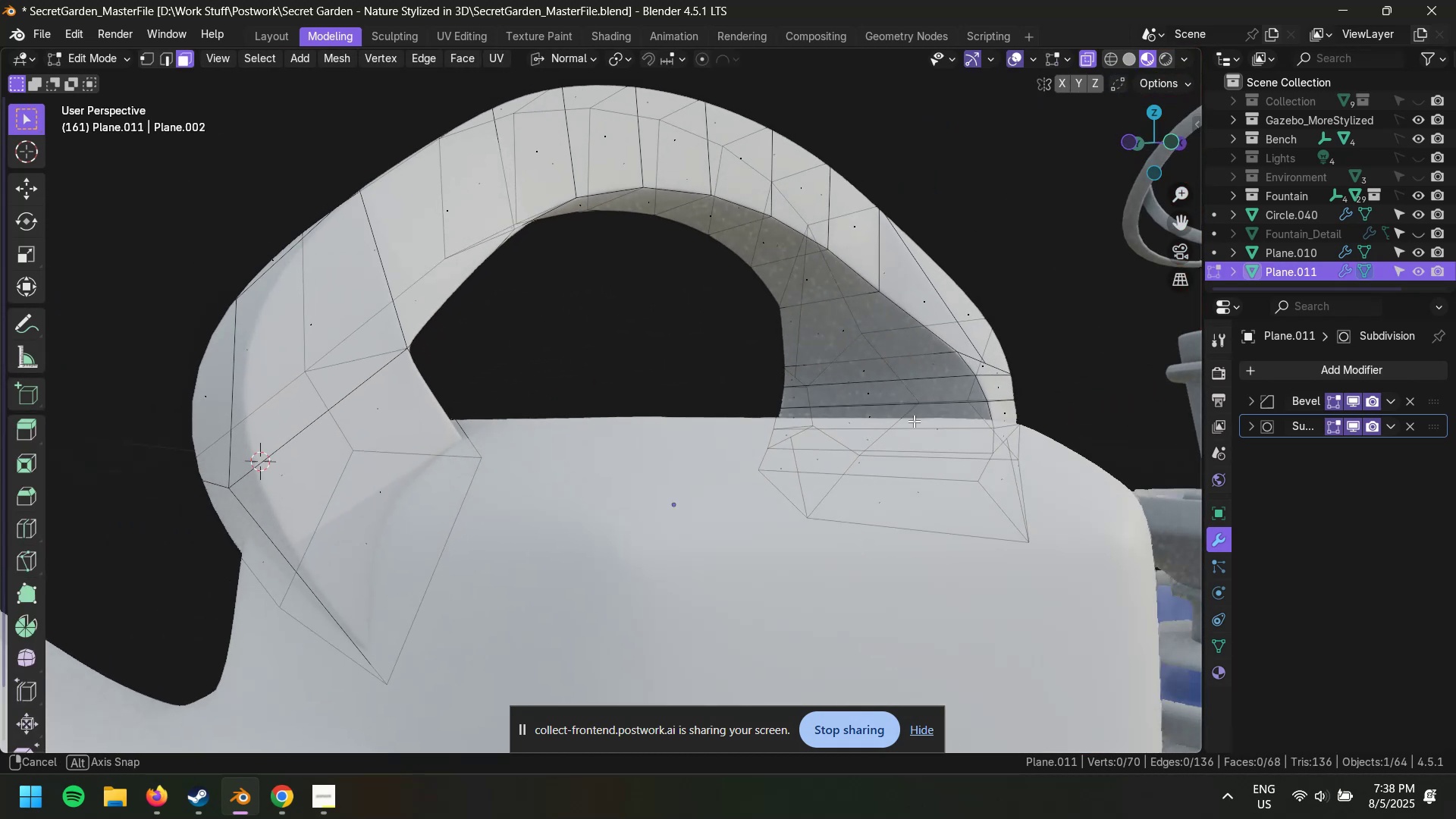 
hold_key(key=ShiftLeft, duration=0.58)
 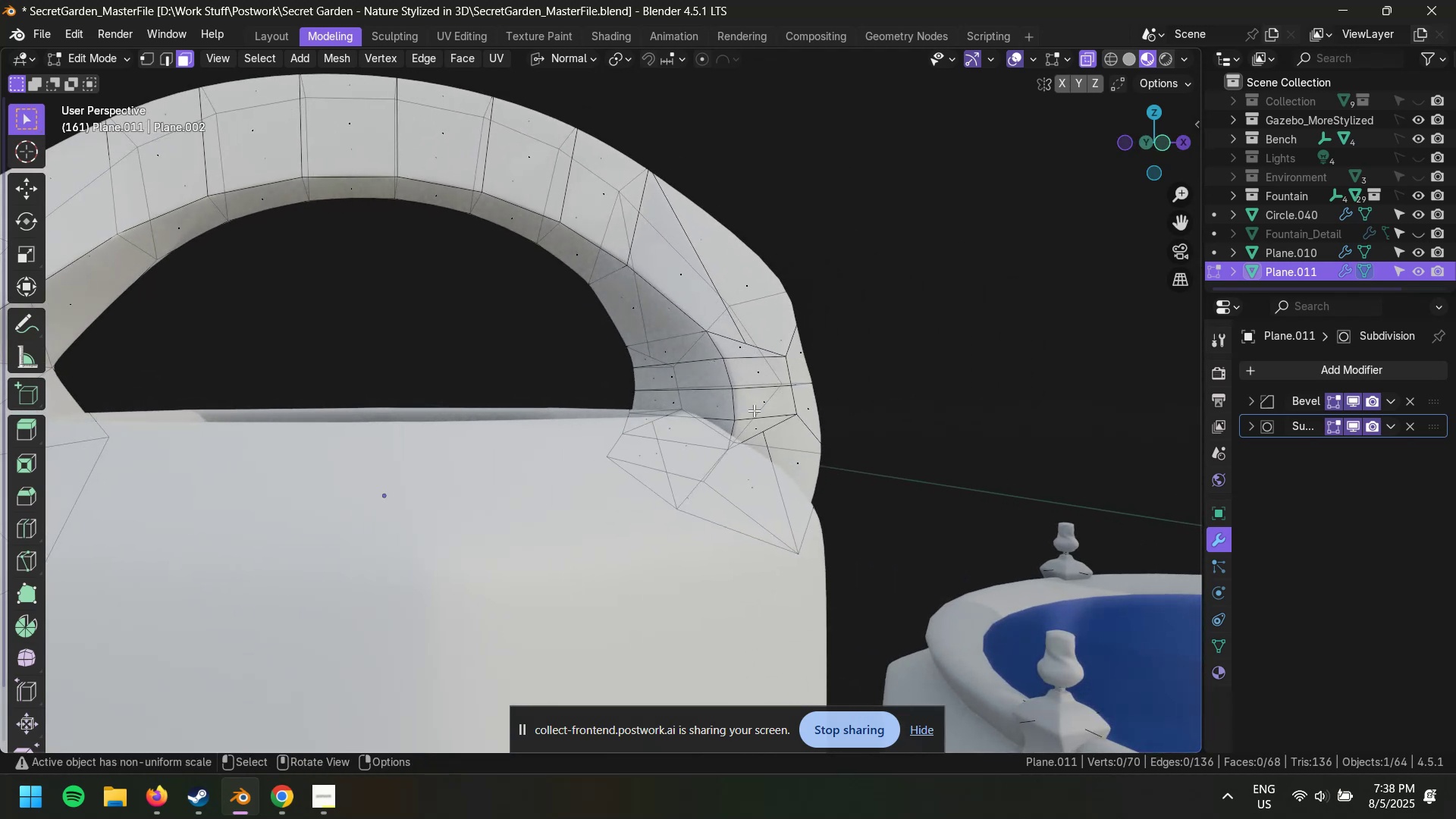 
scroll: coordinate [752, 411], scroll_direction: up, amount: 4.0
 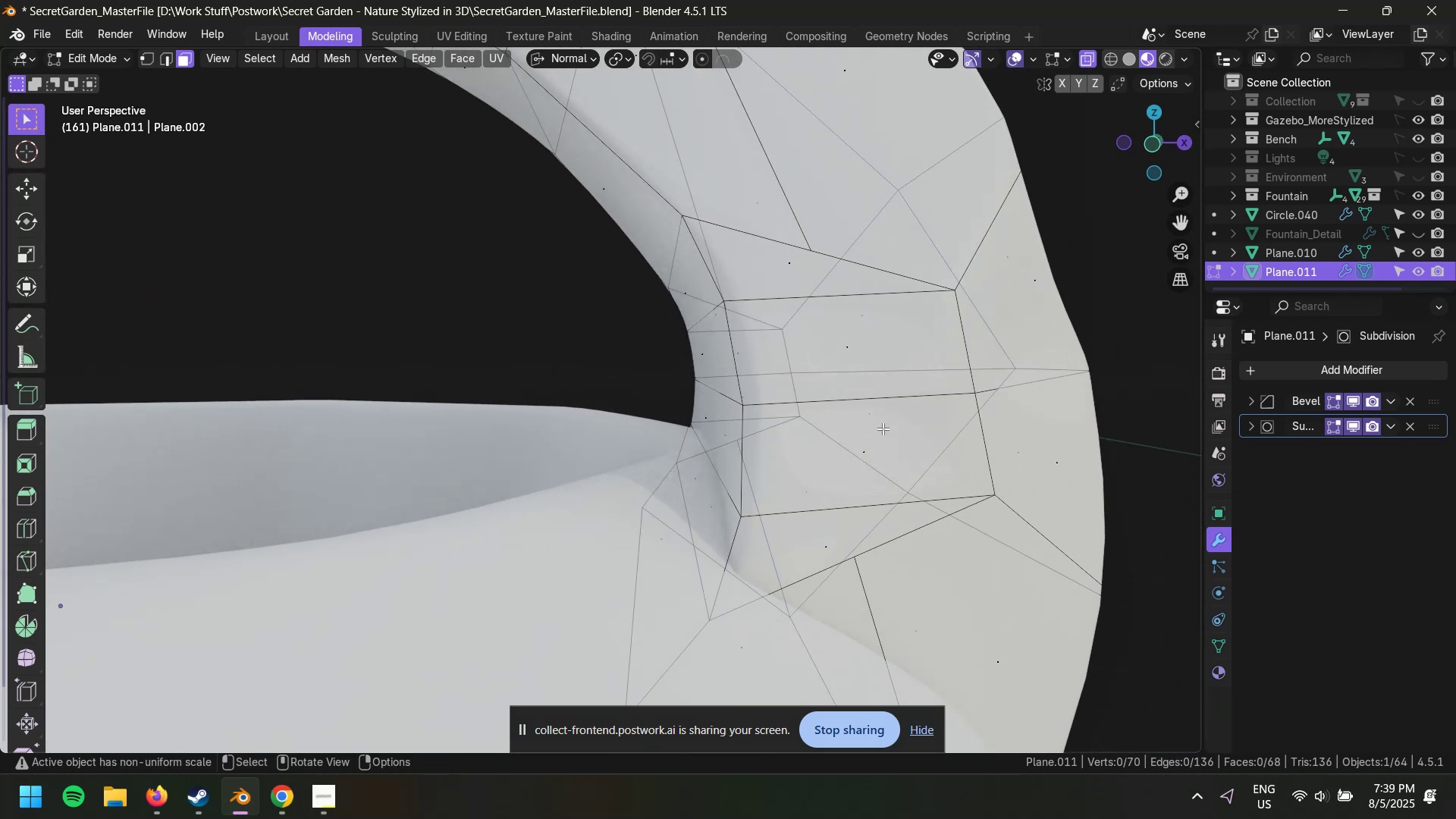 
wait(5.49)
 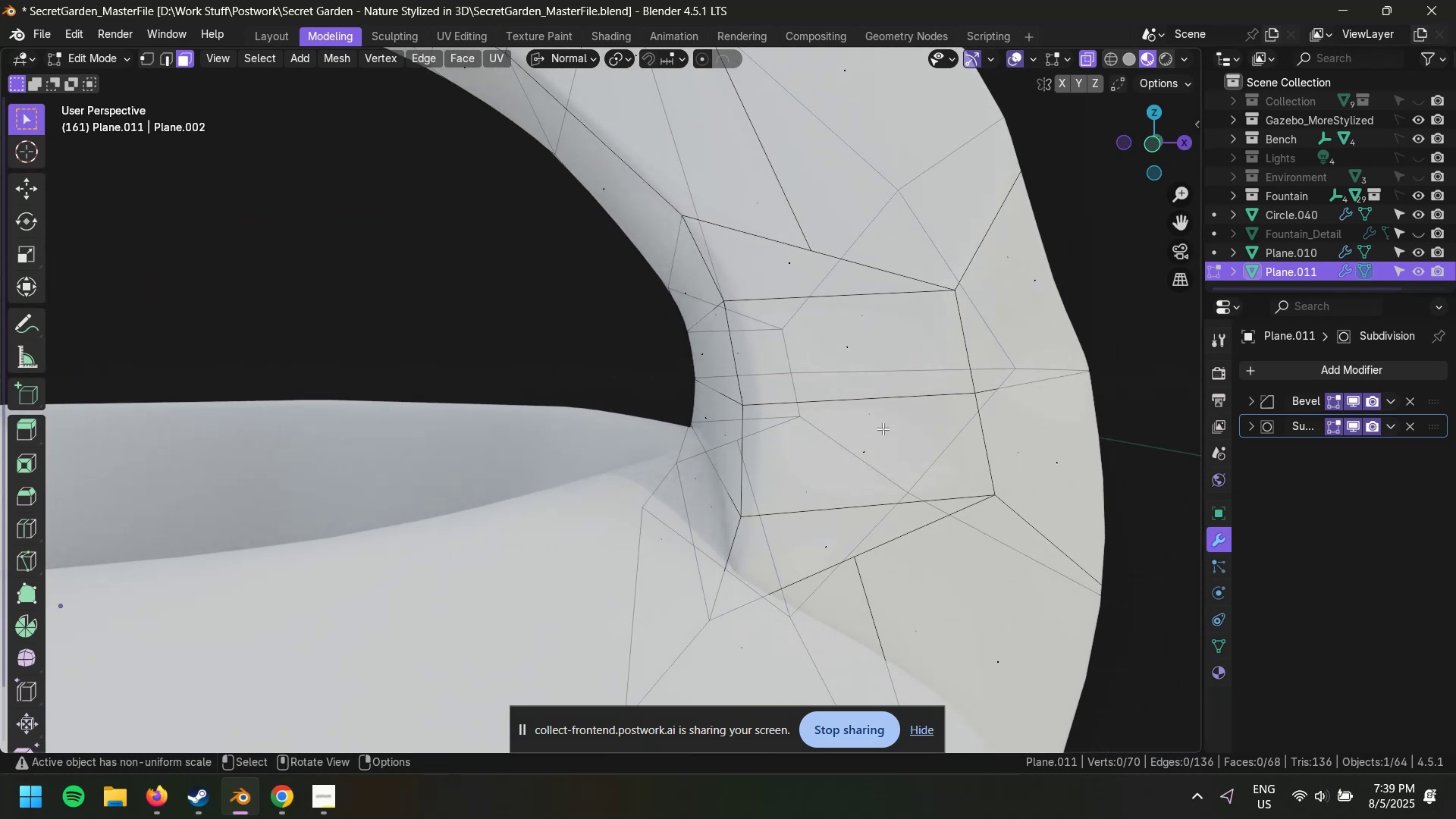 
left_click([544, 306])
 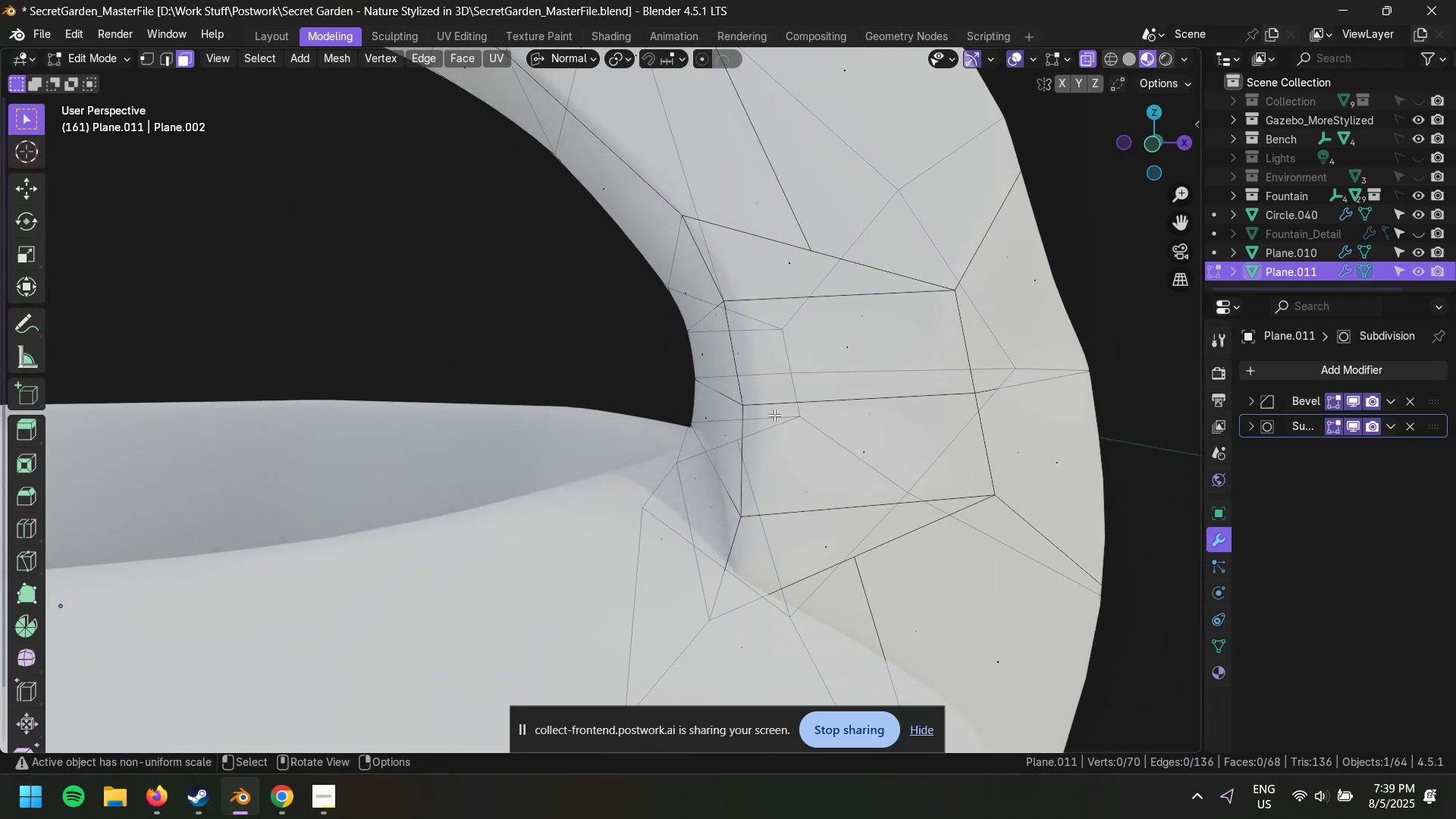 
scroll: coordinate [735, 390], scroll_direction: none, amount: 0.0
 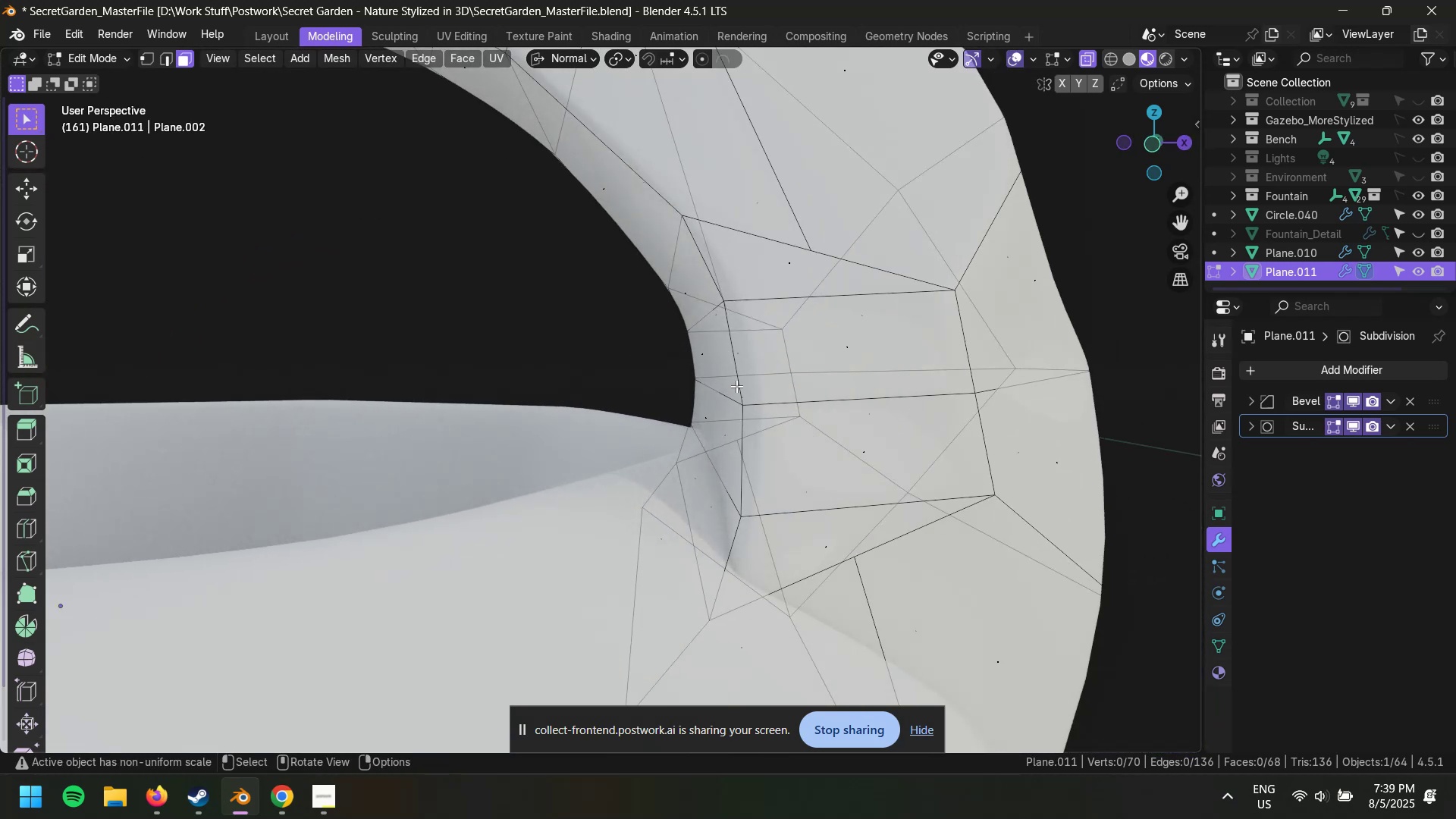 
scroll: coordinate [737, 354], scroll_direction: down, amount: 4.0
 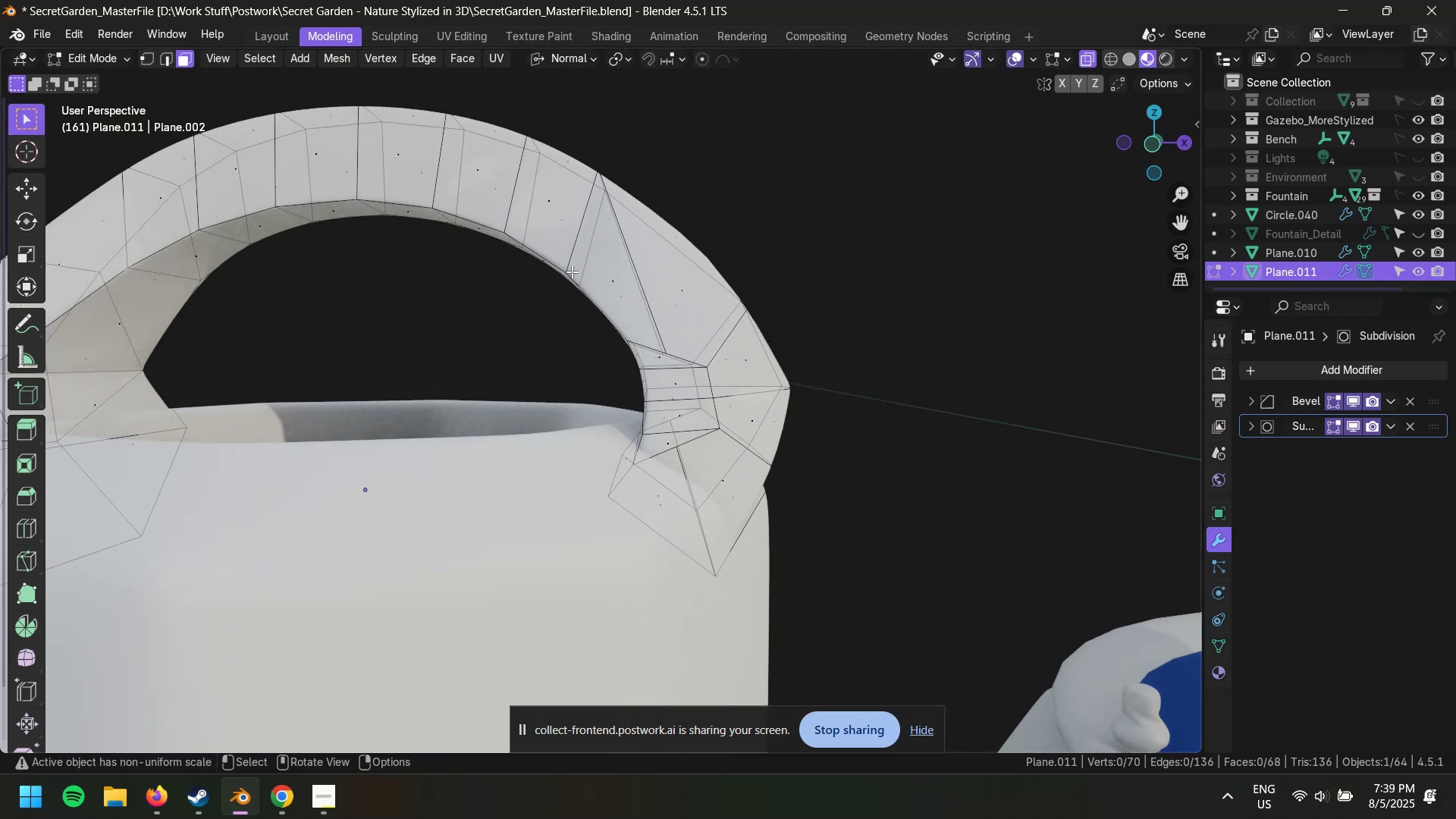 
scroll: coordinate [615, 325], scroll_direction: up, amount: 3.0
 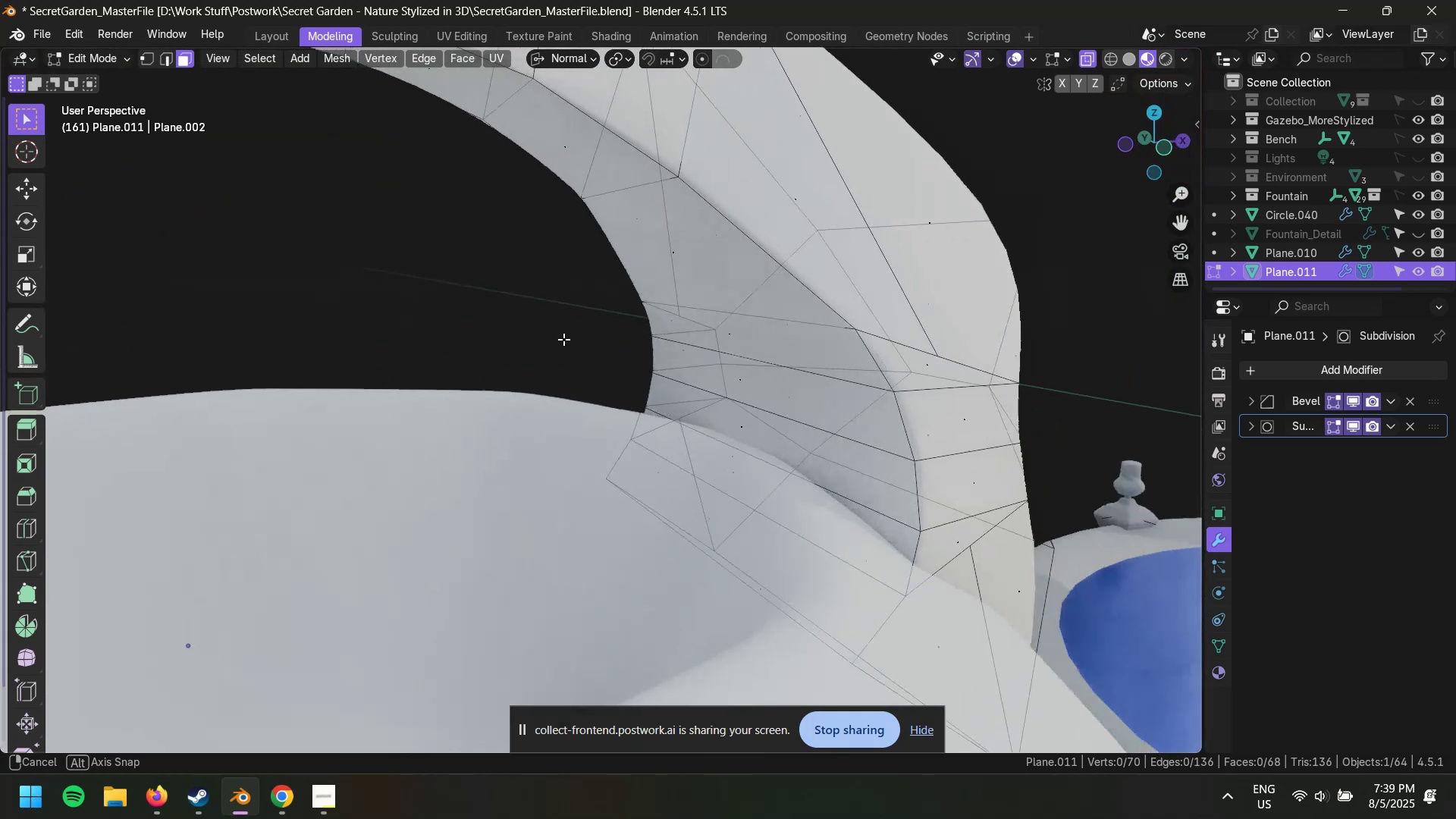 
hold_key(key=ShiftLeft, duration=0.58)
 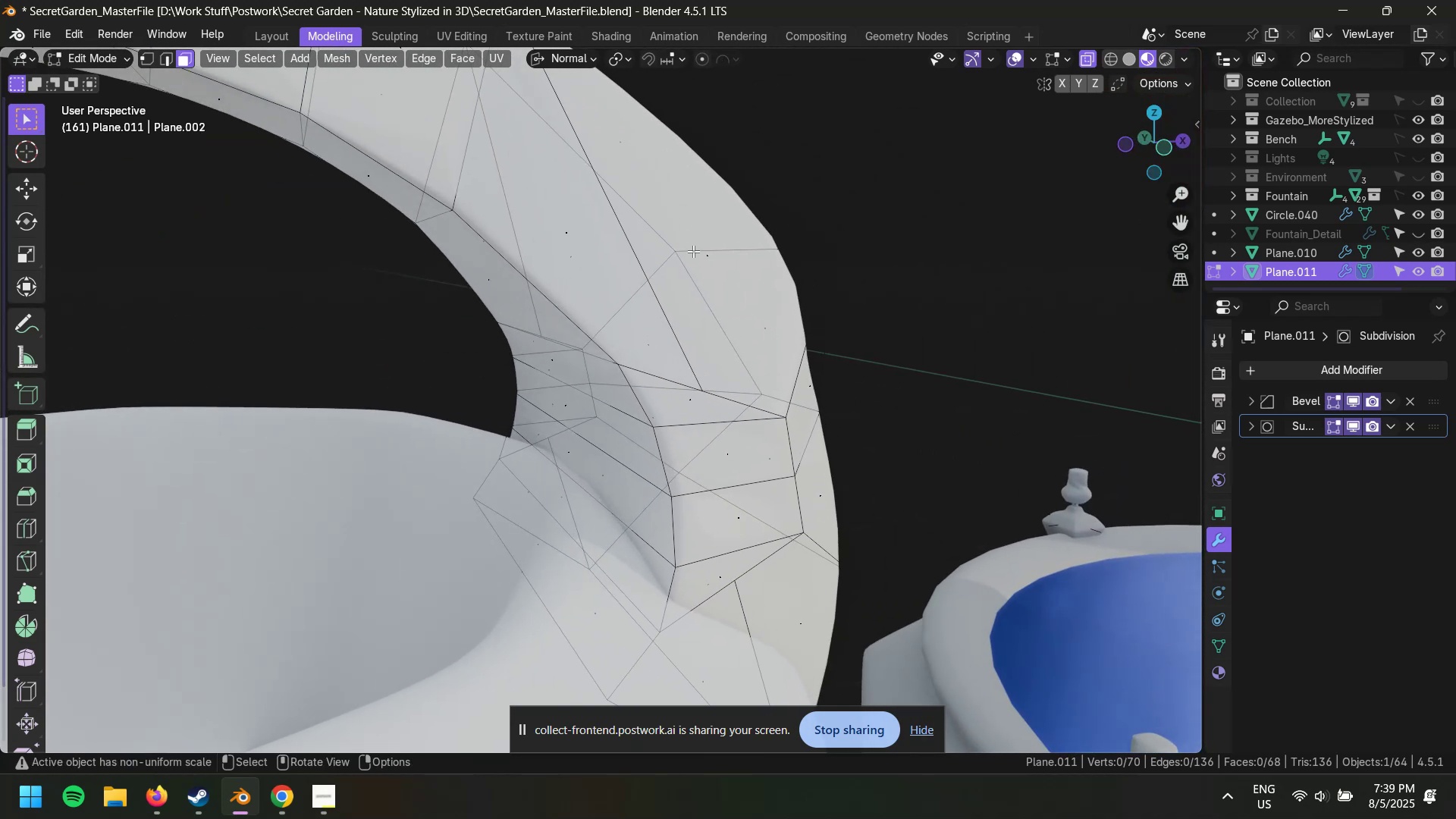 
left_click([698, 254])
 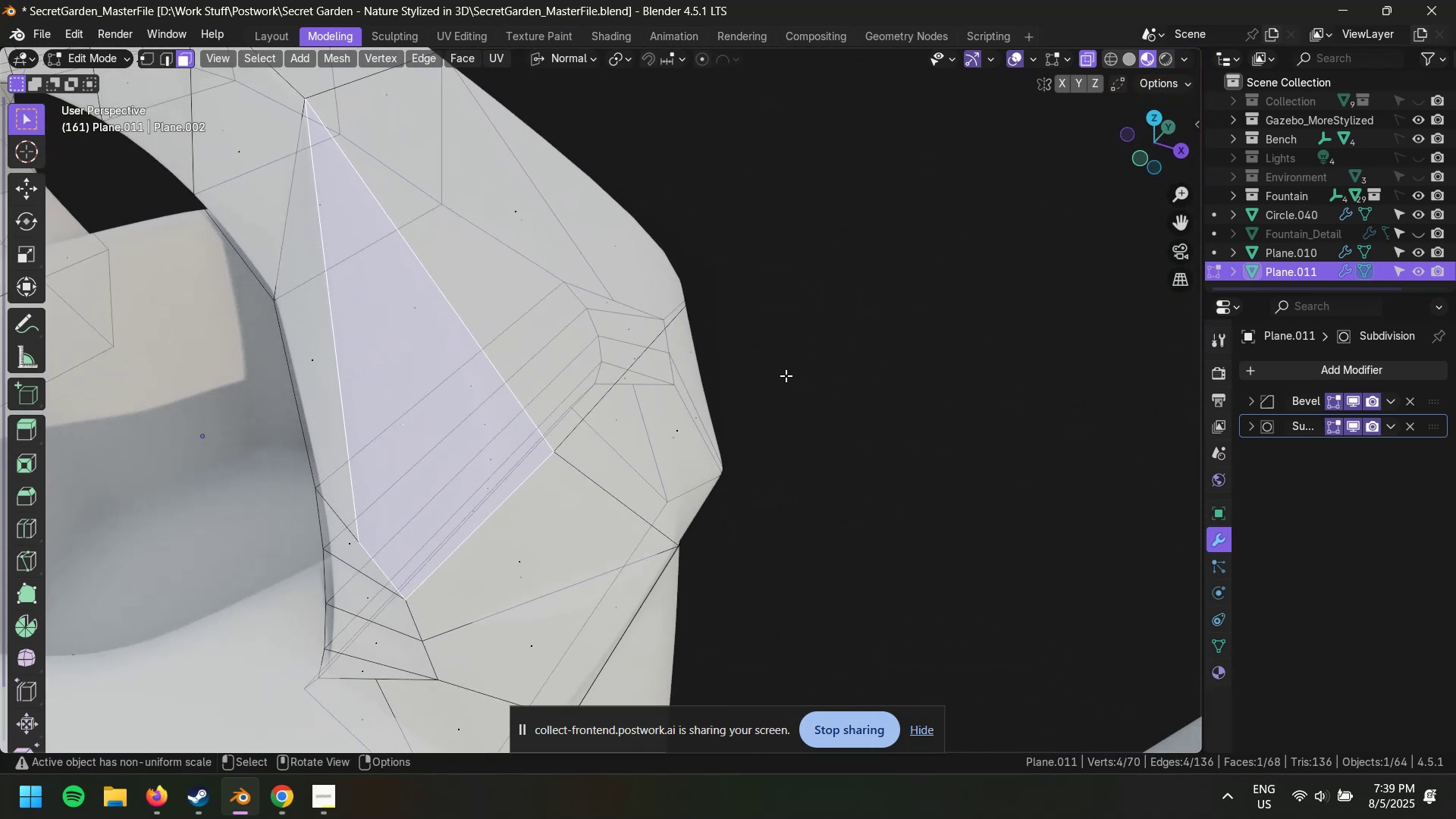 
wait(5.83)
 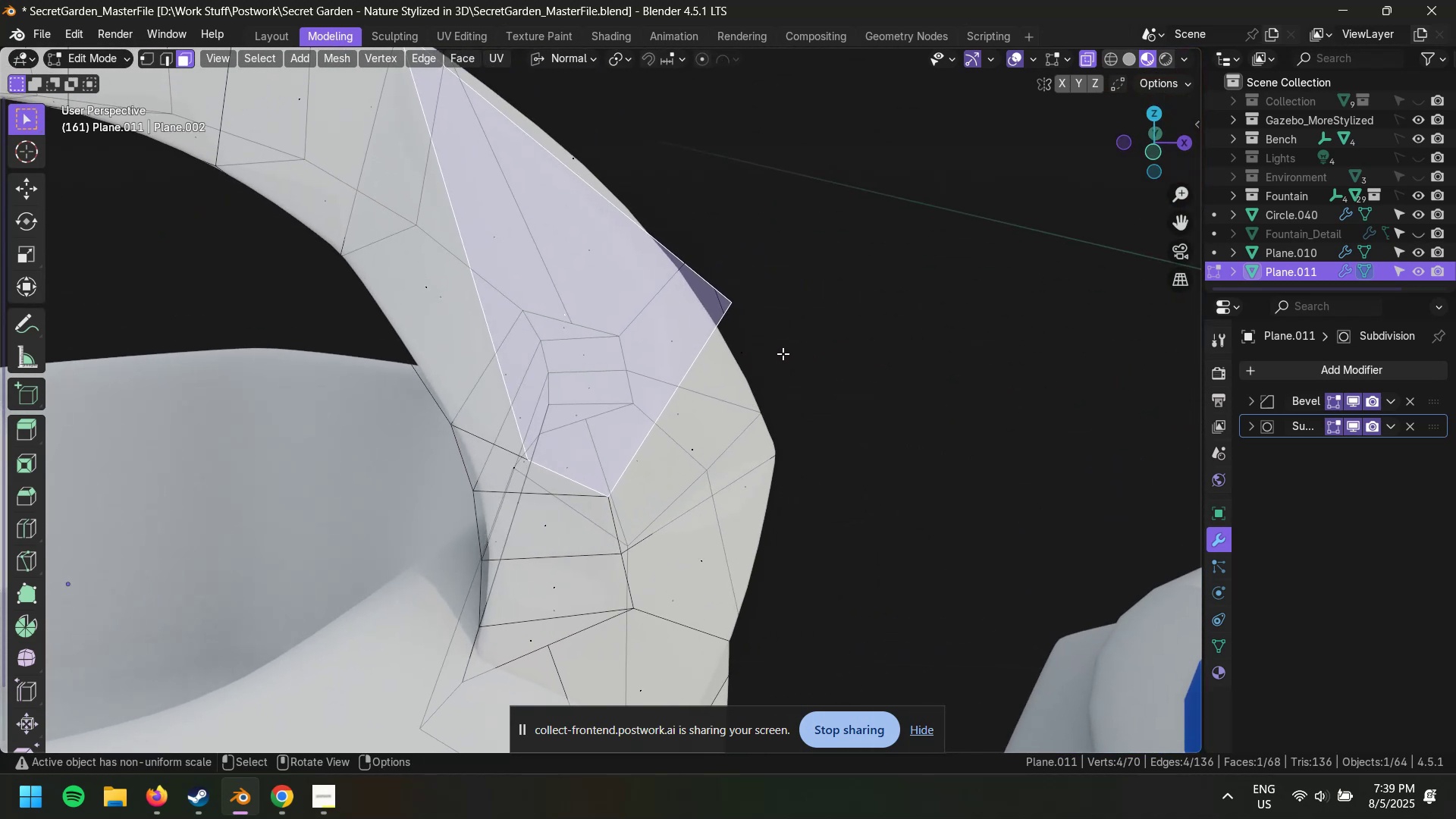 
scroll: coordinate [620, 328], scroll_direction: down, amount: 2.0
 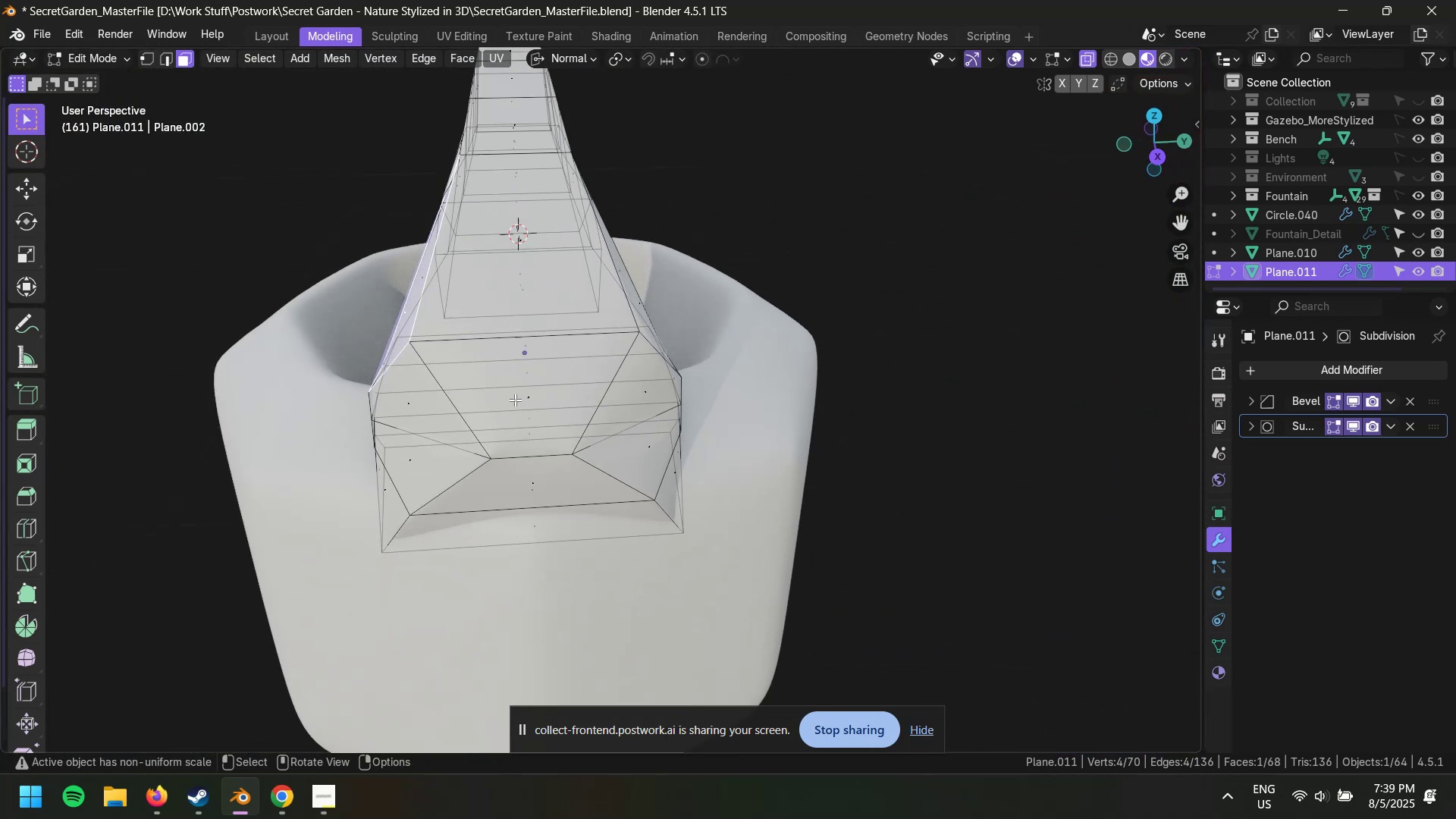 
left_click([511, 399])
 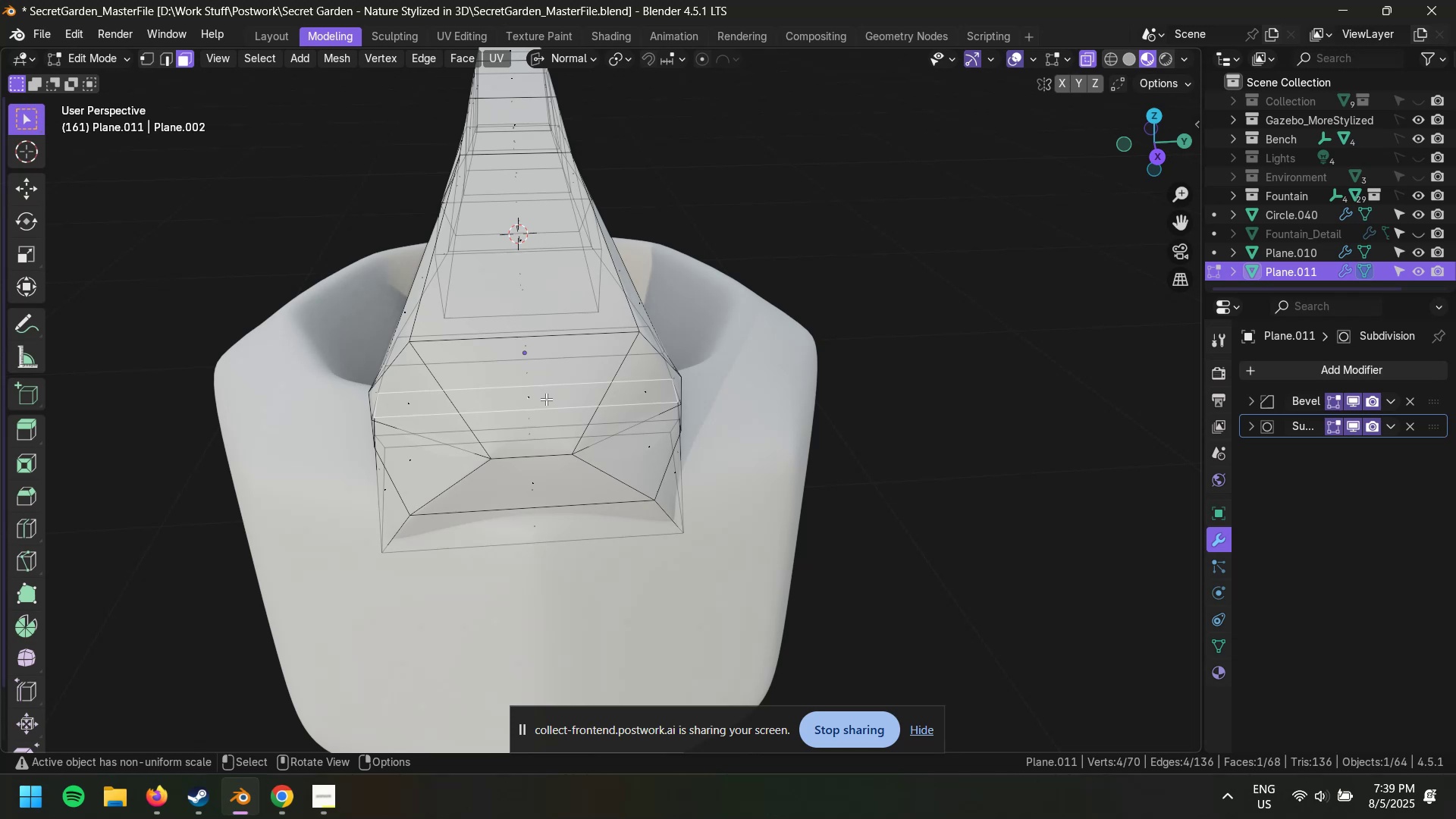 
left_click([535, 396])
 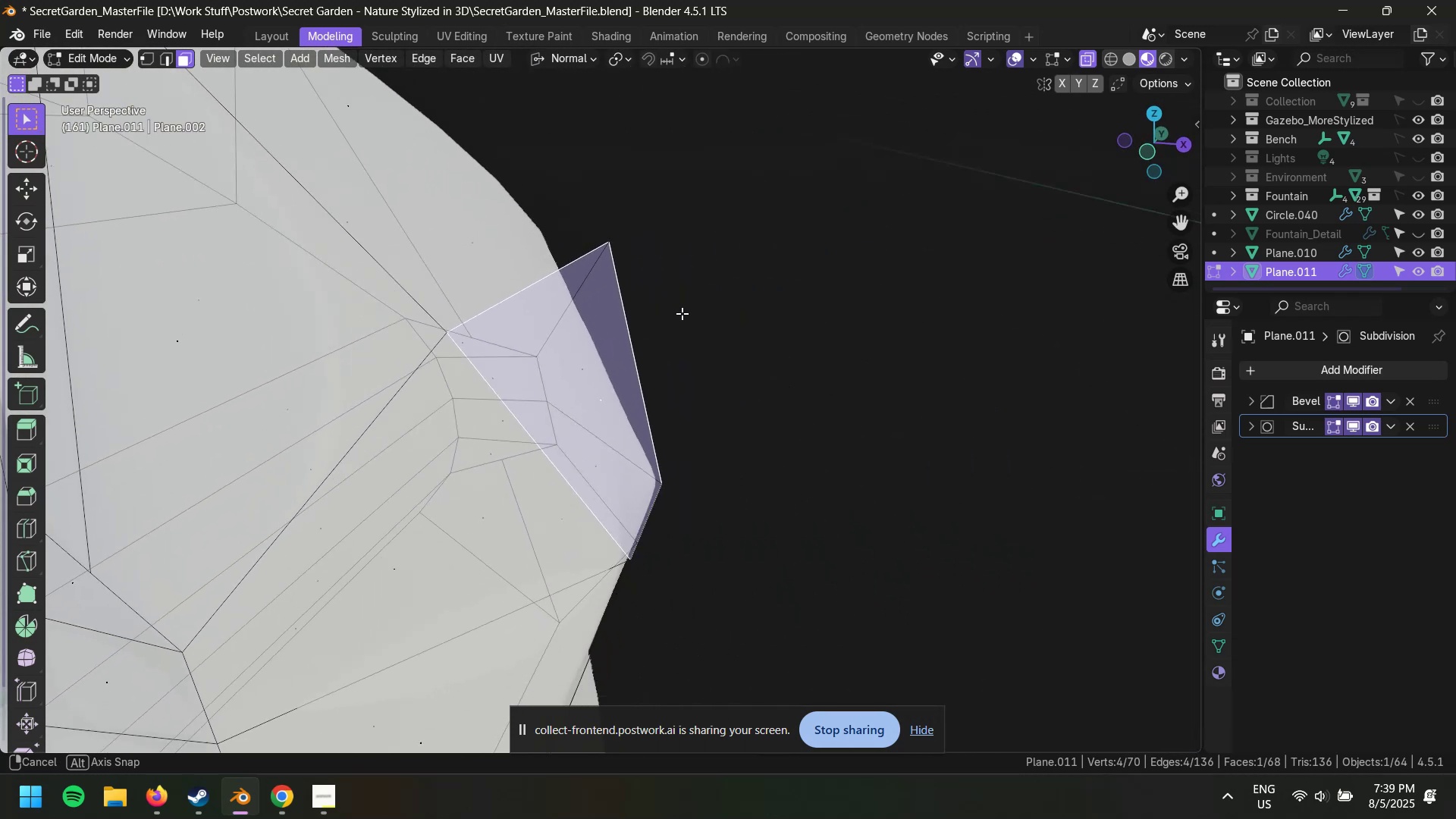 
scroll: coordinate [639, 343], scroll_direction: down, amount: 3.0
 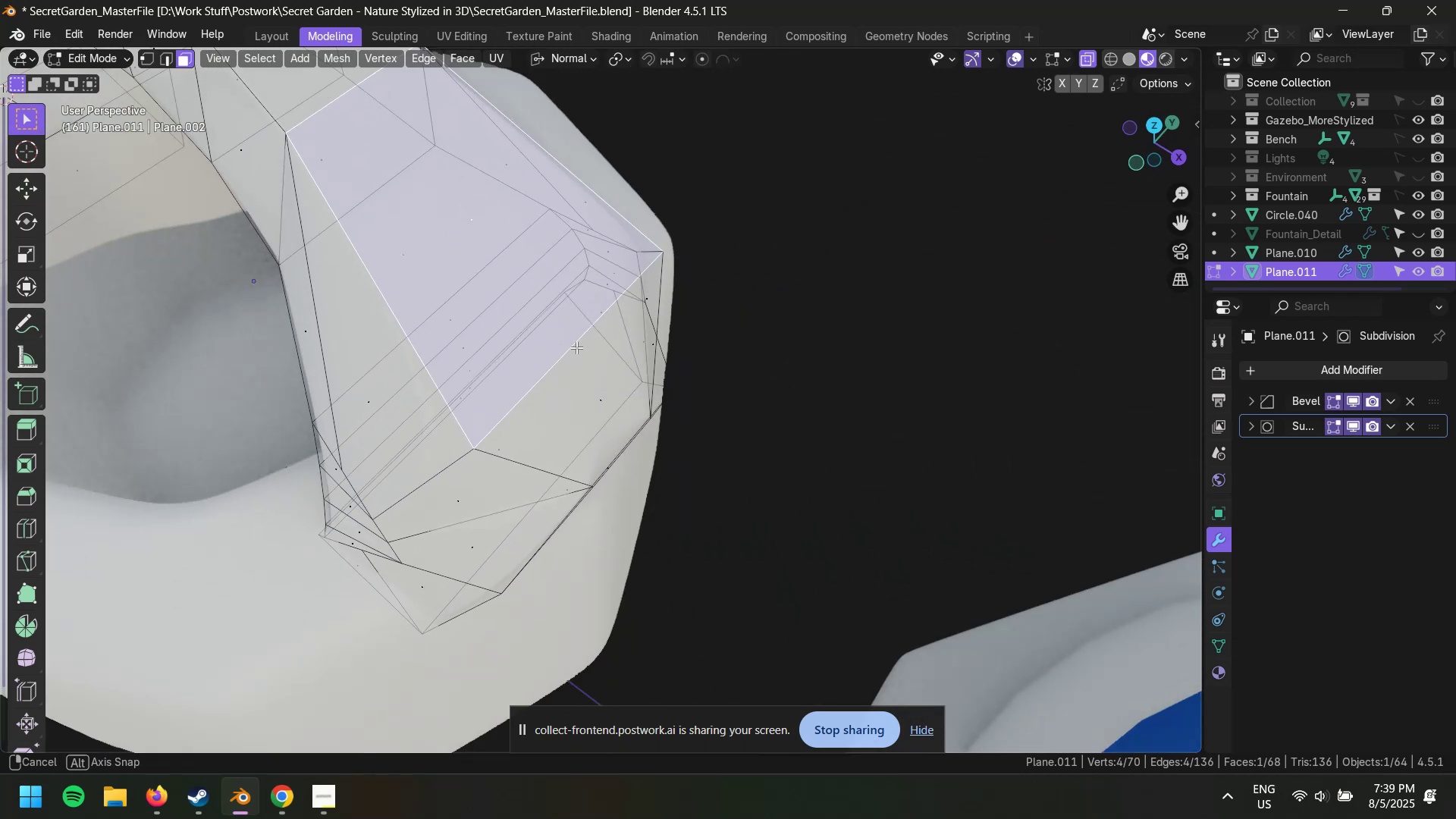 
left_click([382, 418])
 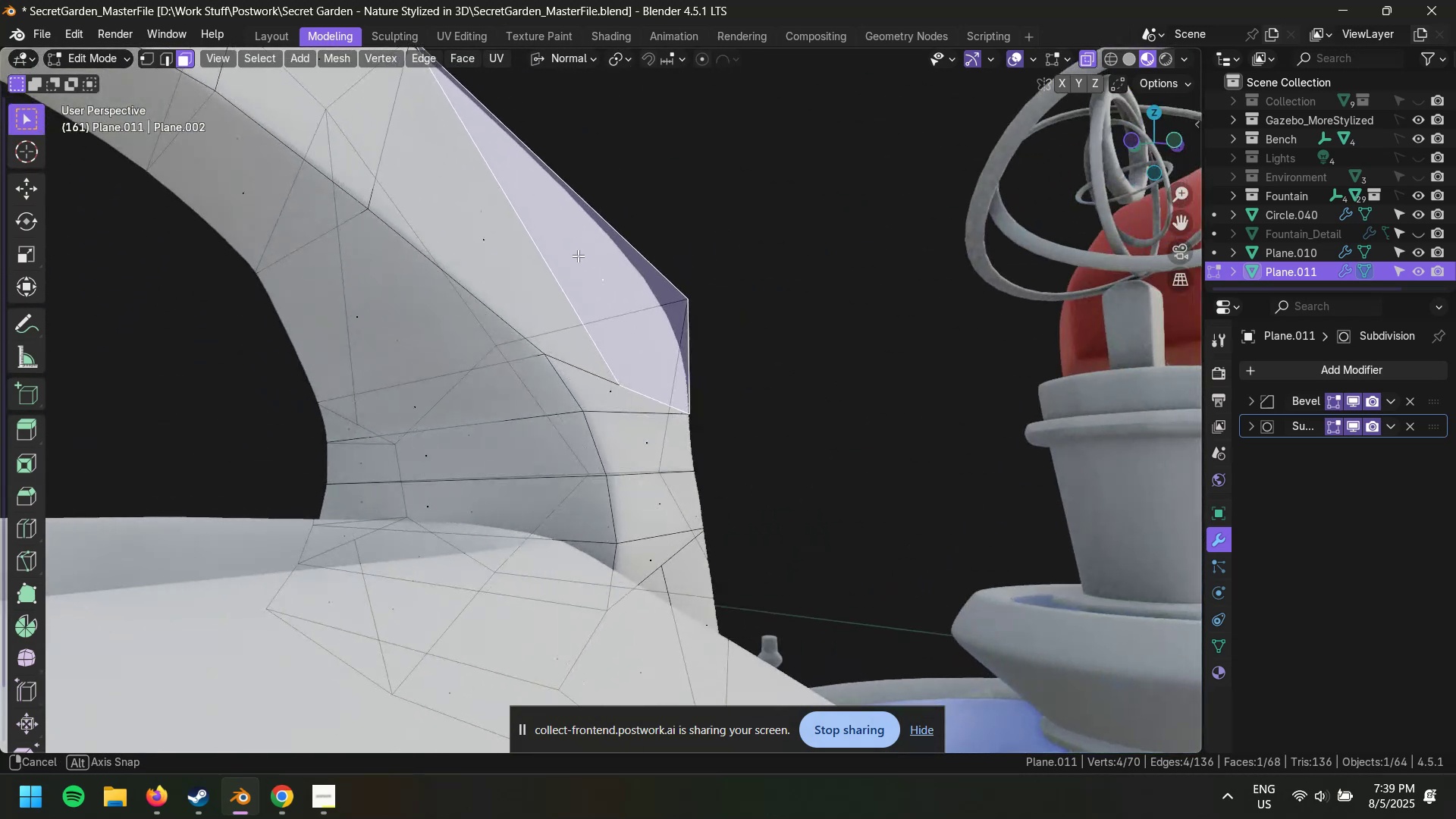 
scroll: coordinate [516, 384], scroll_direction: down, amount: 4.0
 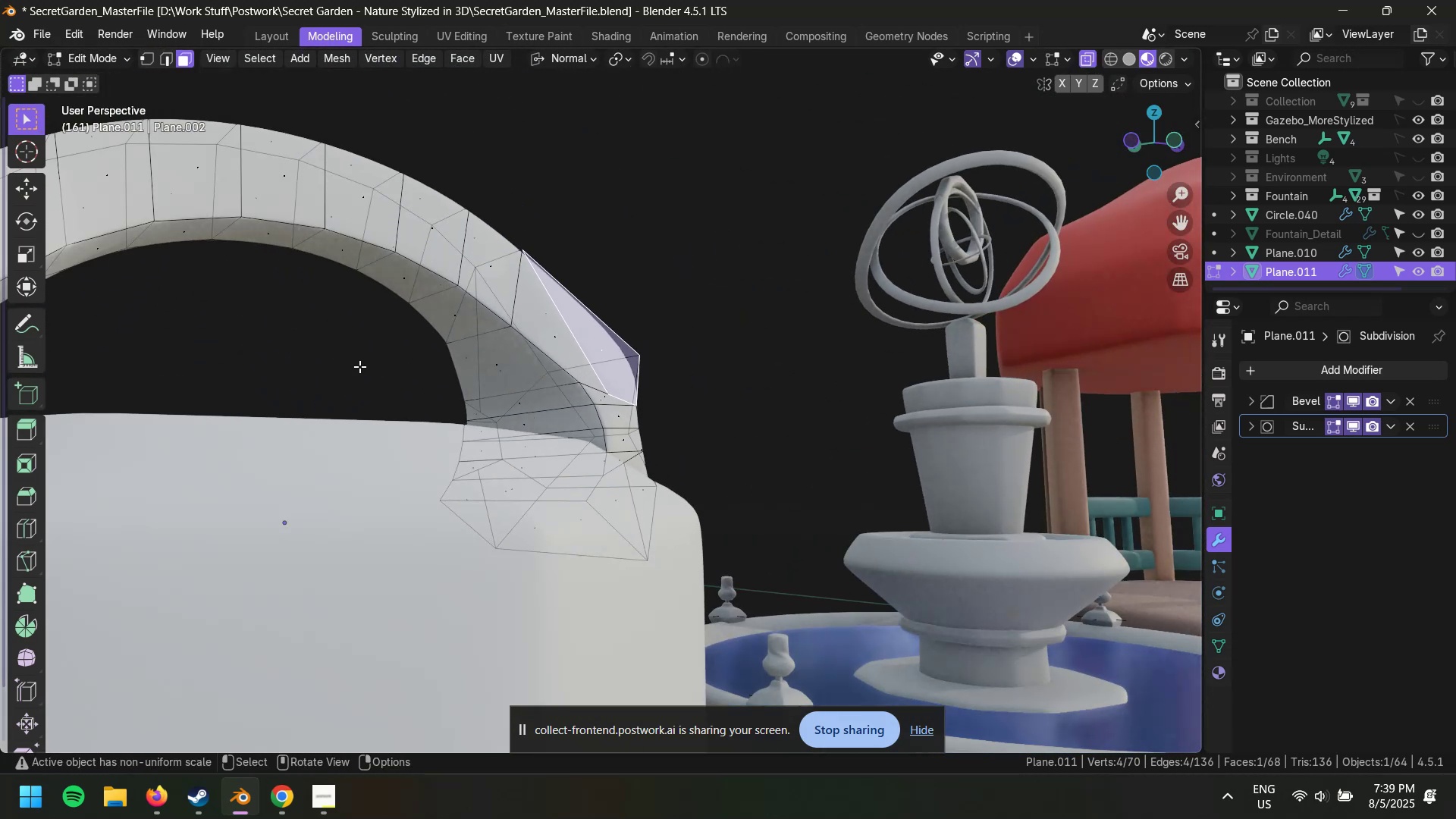 
left_click([357, 366])
 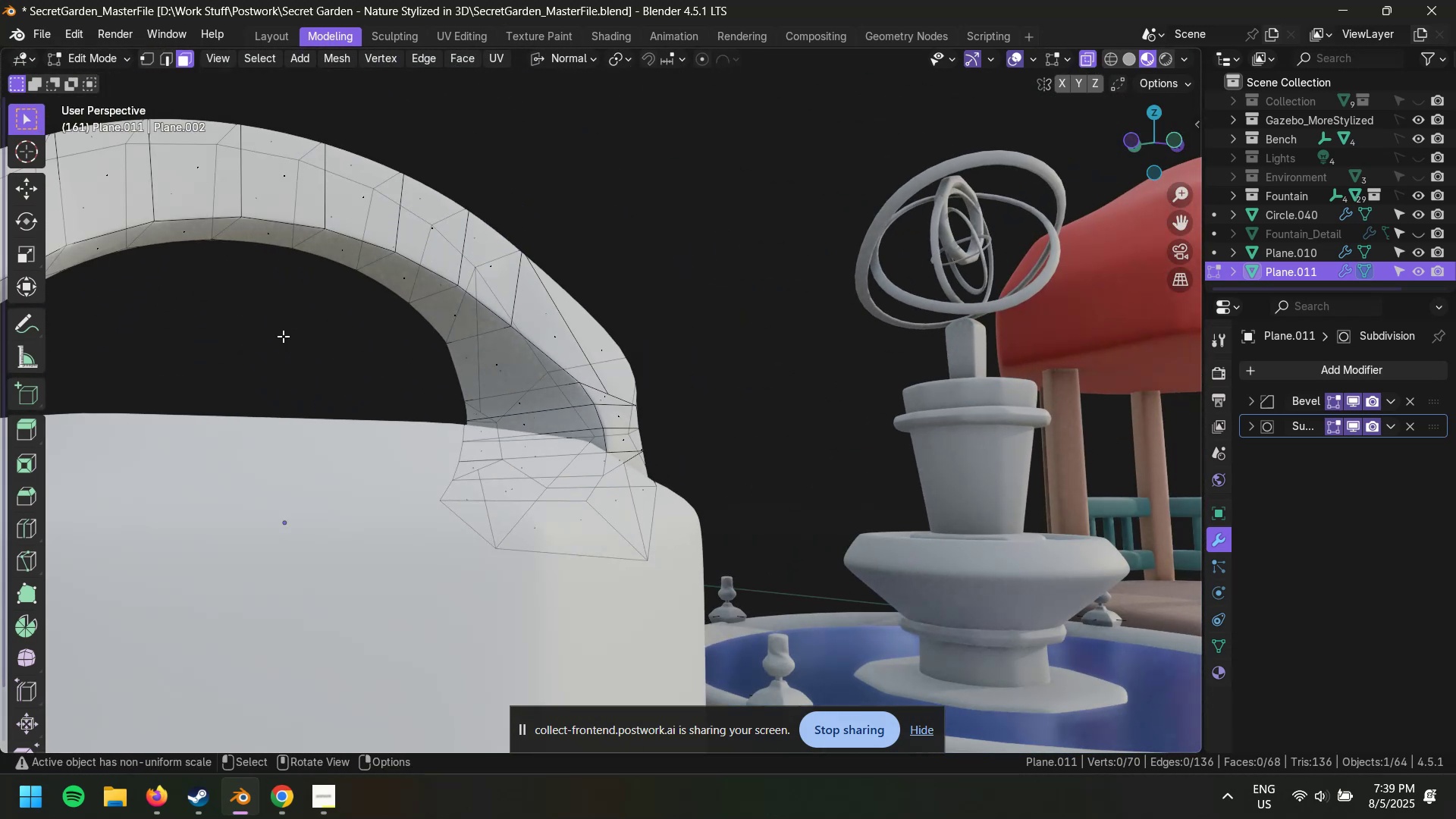 
hold_key(key=ShiftLeft, duration=0.52)
 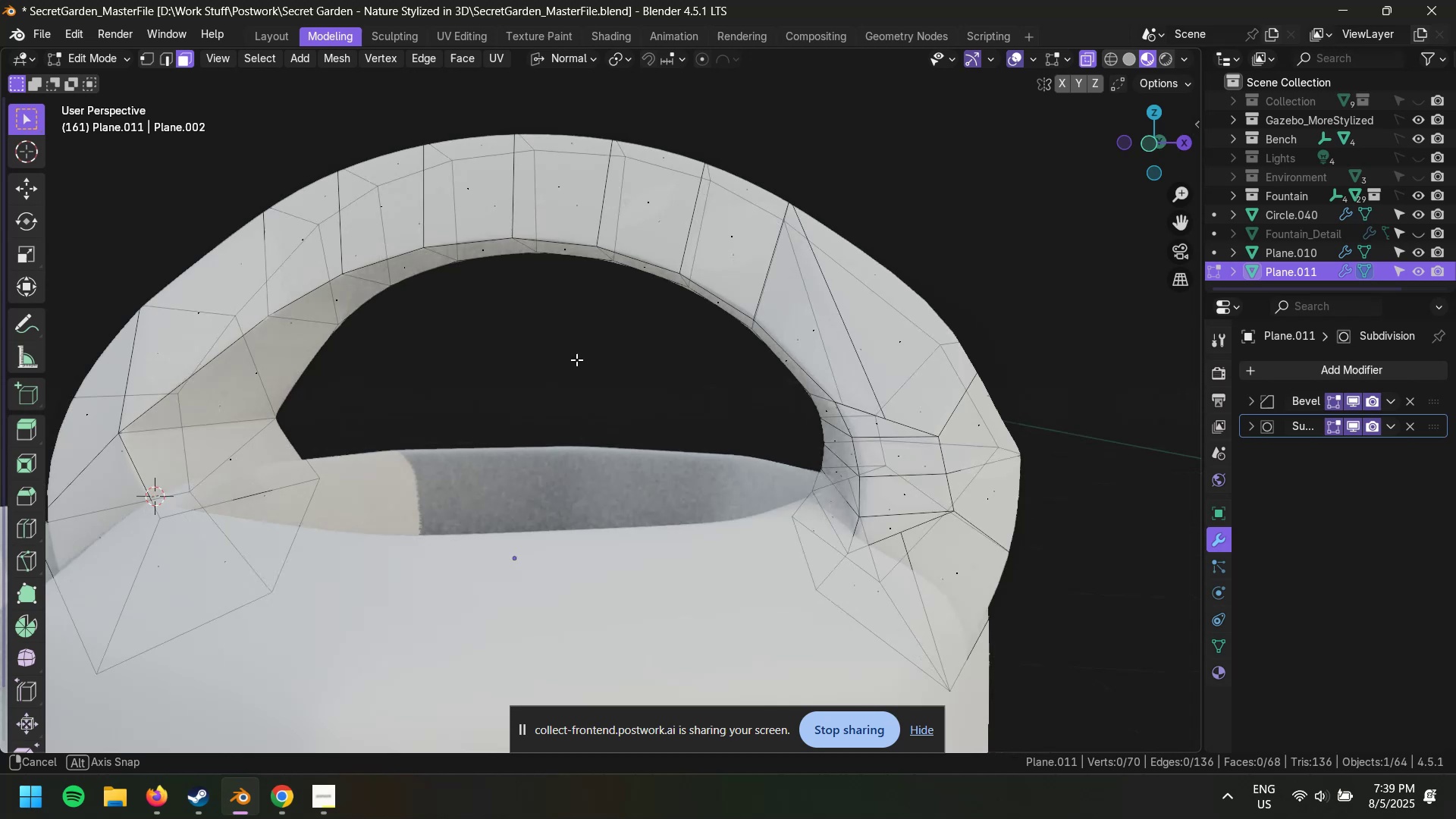 
hold_key(key=ShiftLeft, duration=0.49)
 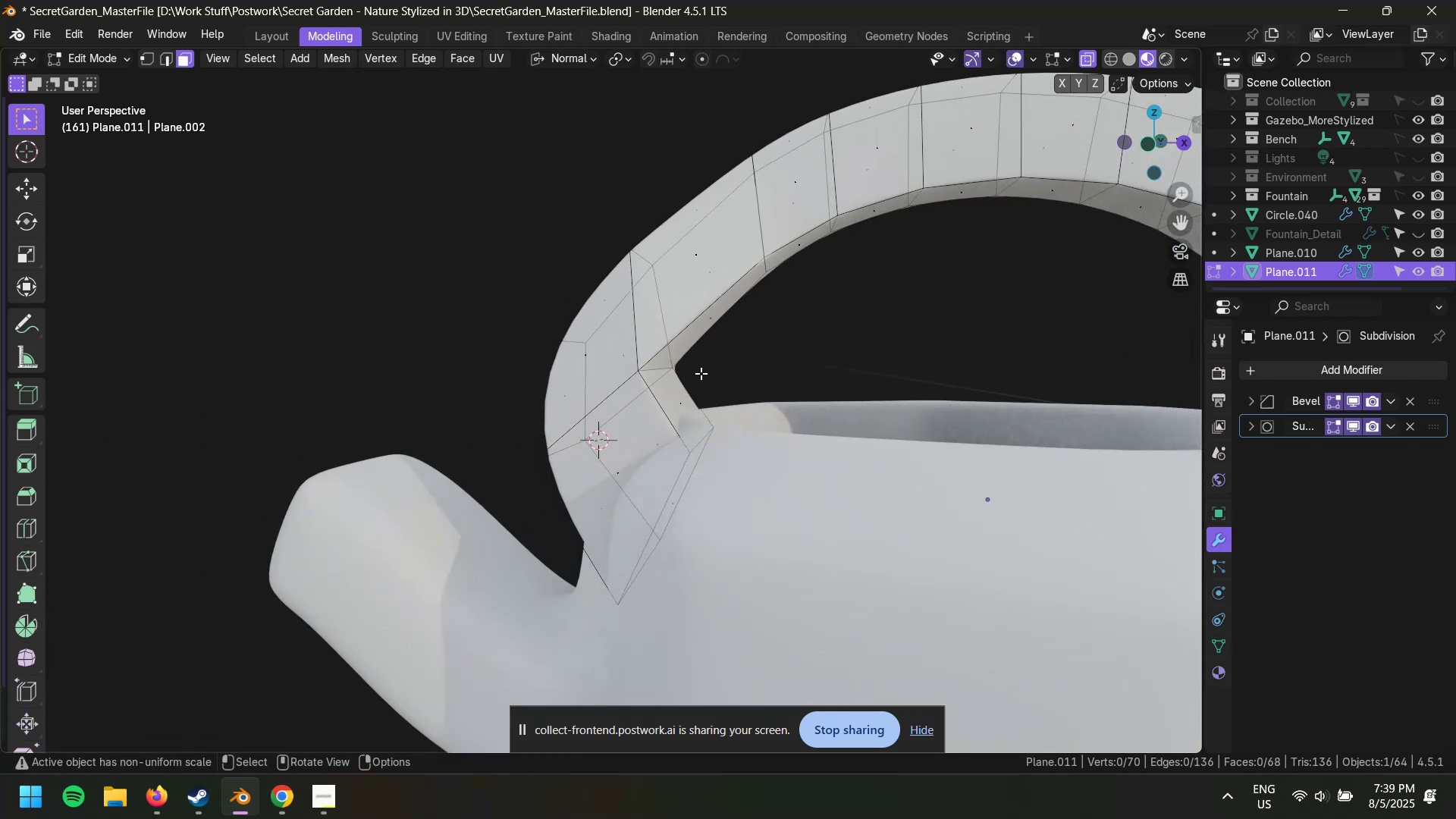 
scroll: coordinate [717, 371], scroll_direction: none, amount: 0.0
 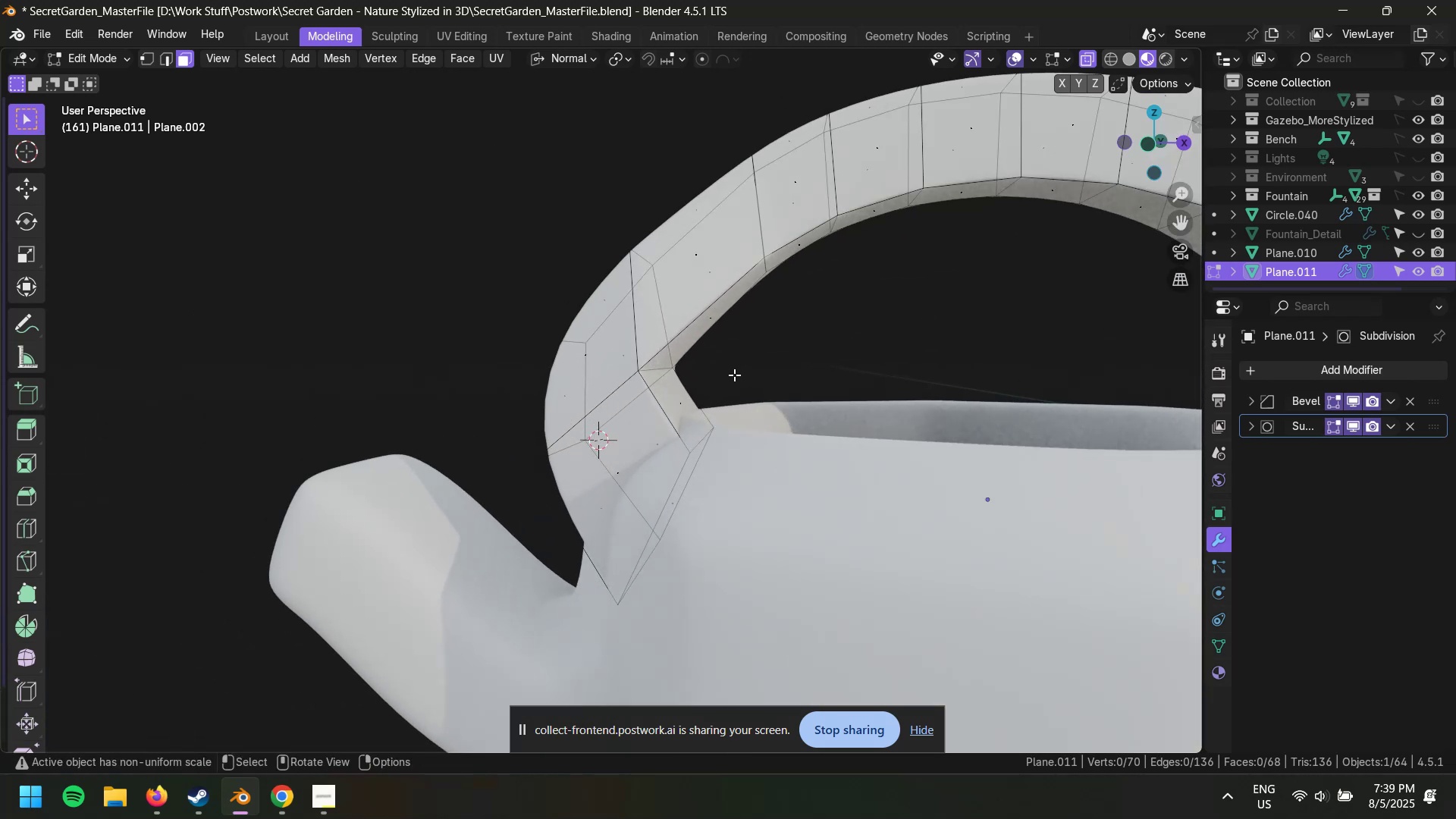 
key(Alt+AltLeft)
 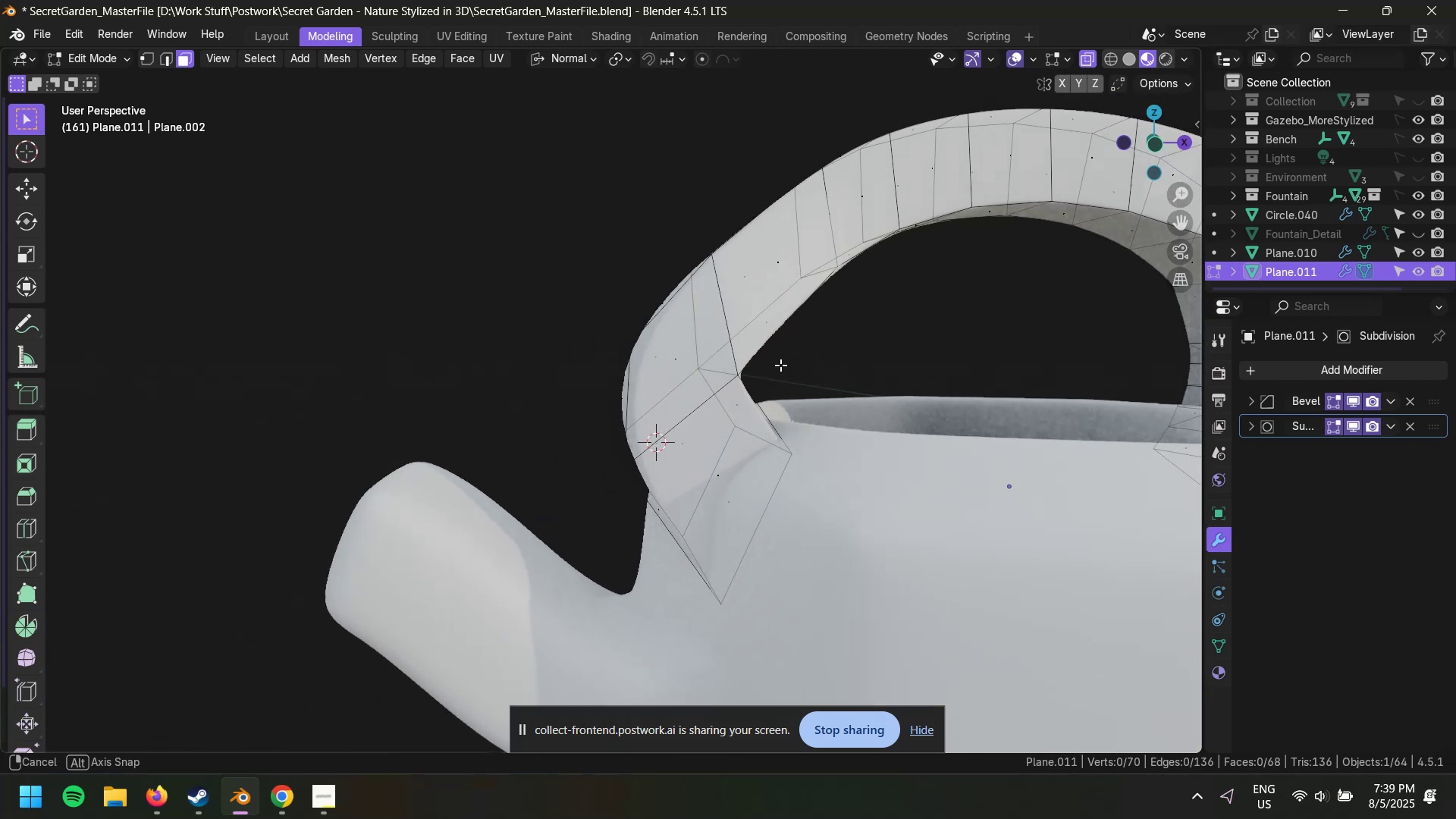 
left_click([1166, 146])
 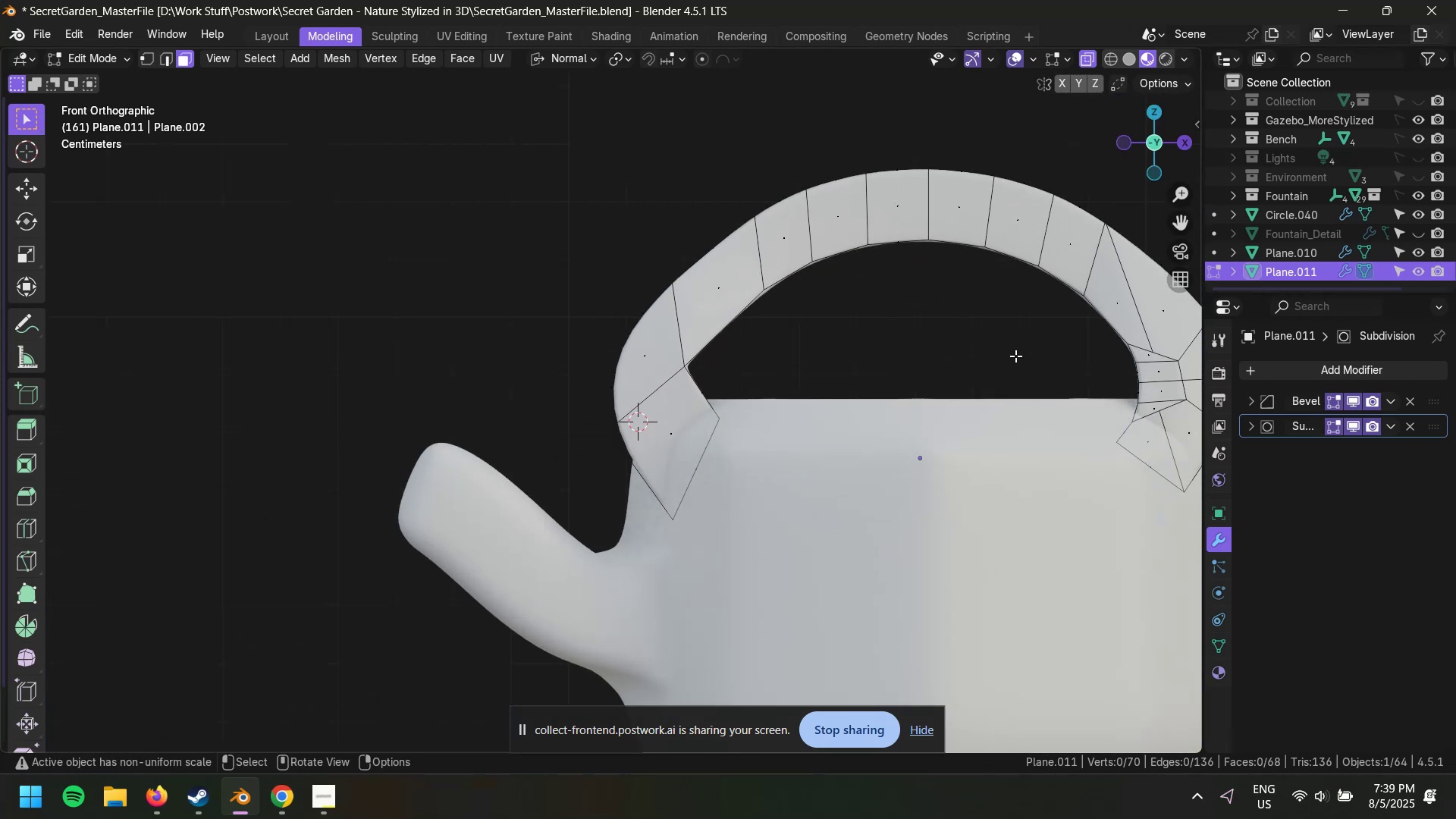 
left_click([953, 355])
 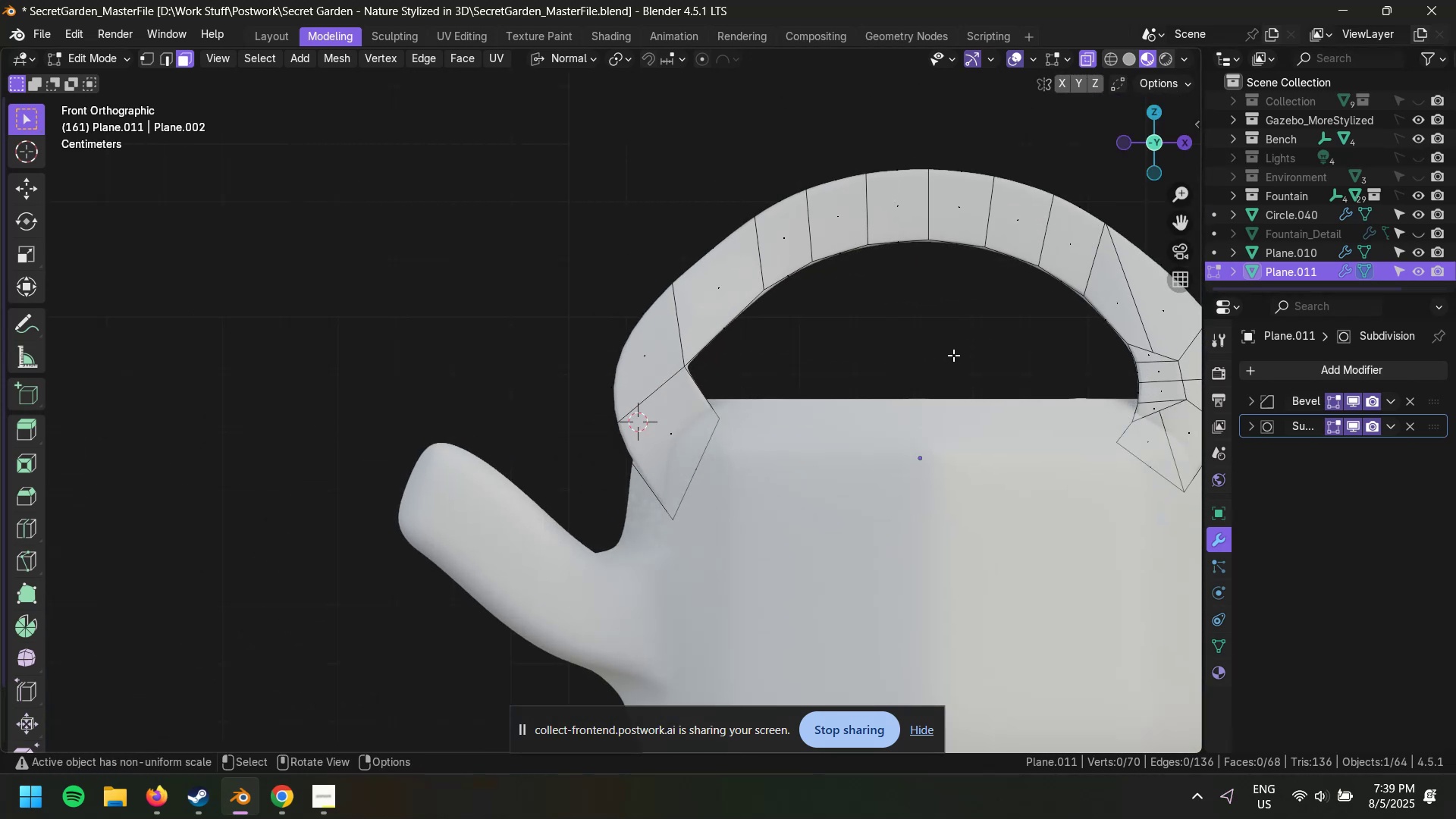 
hold_key(key=ShiftLeft, duration=0.8)
 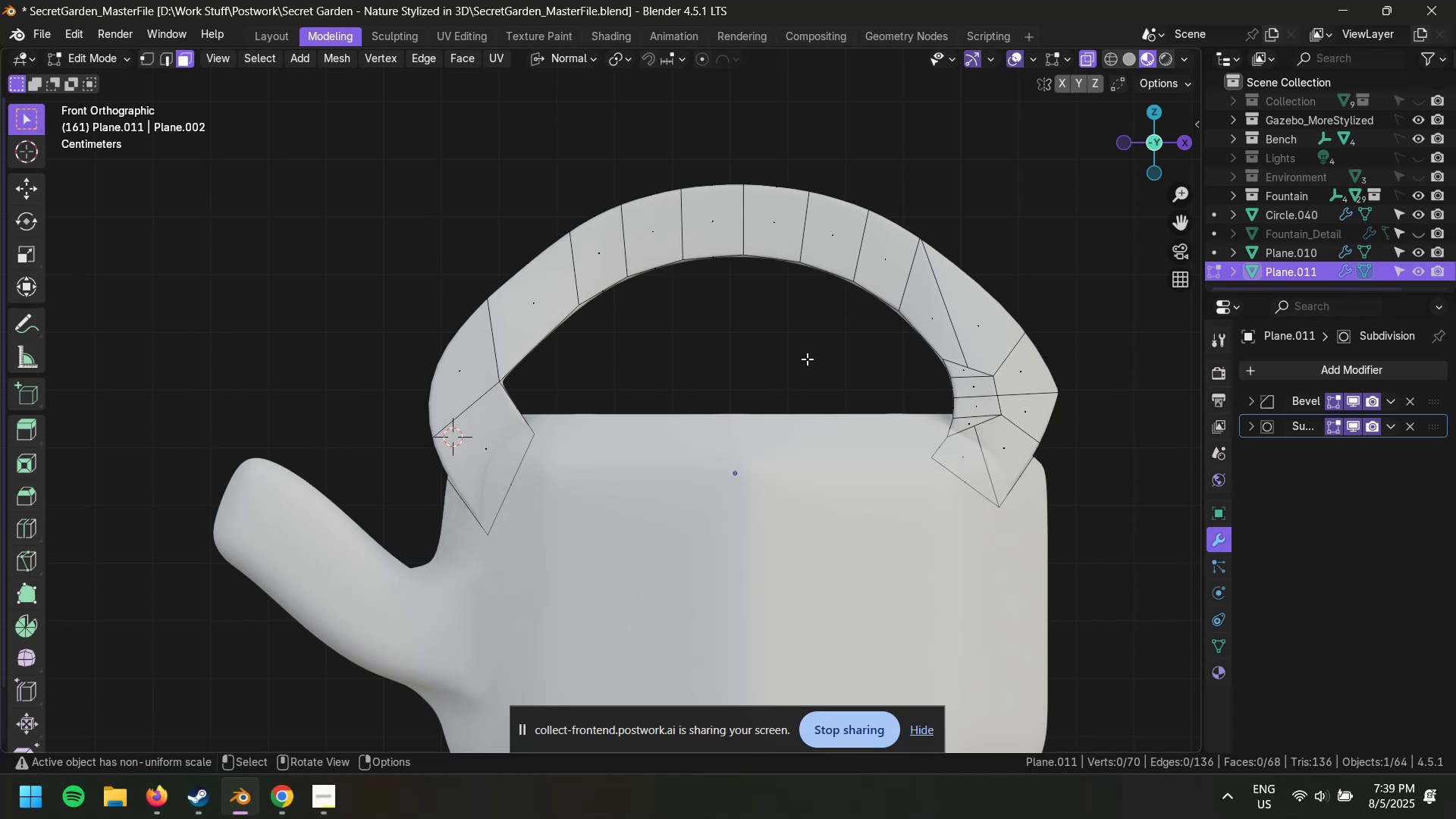 
wait(11.53)
 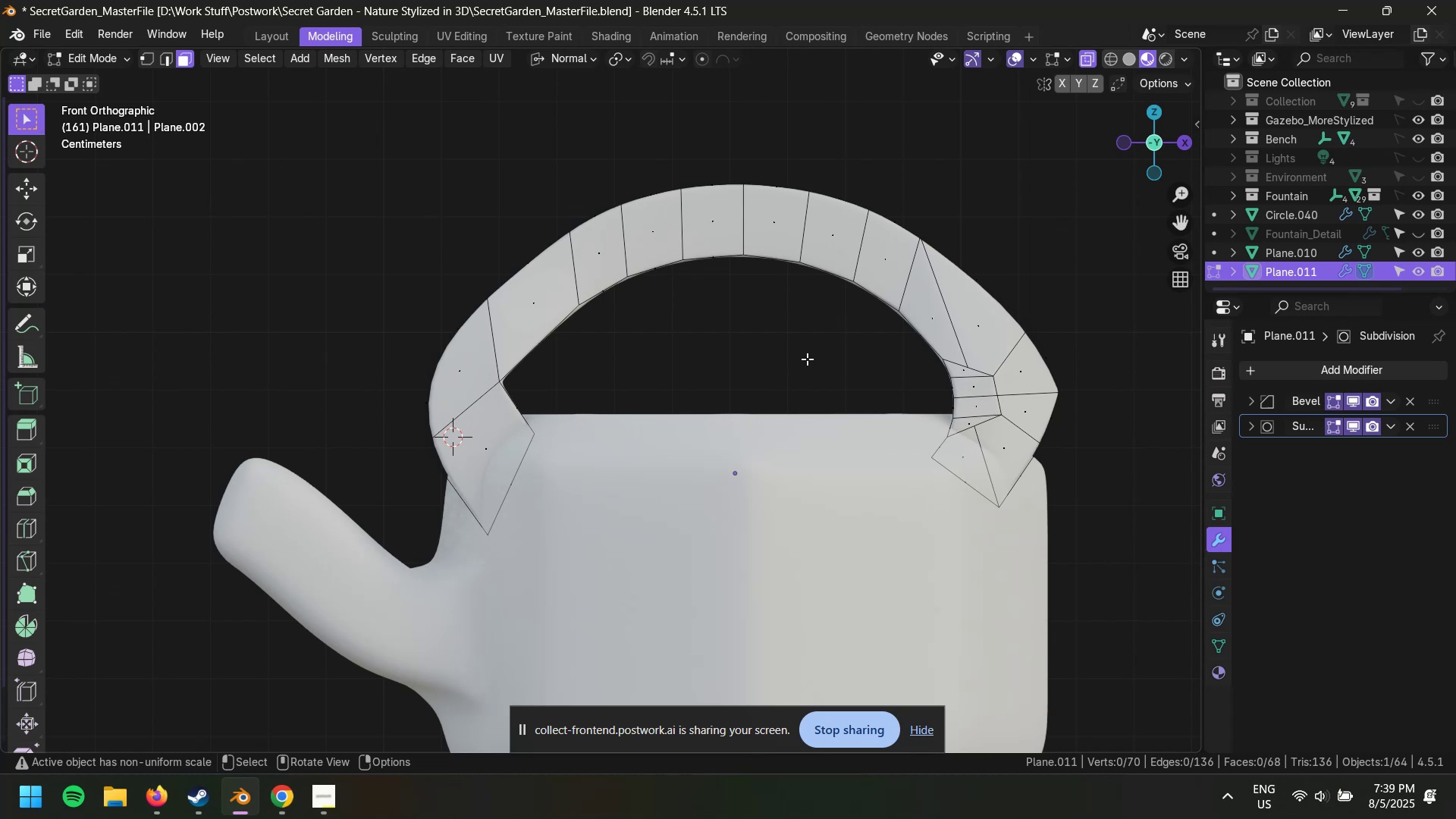 
left_click([443, 384])
 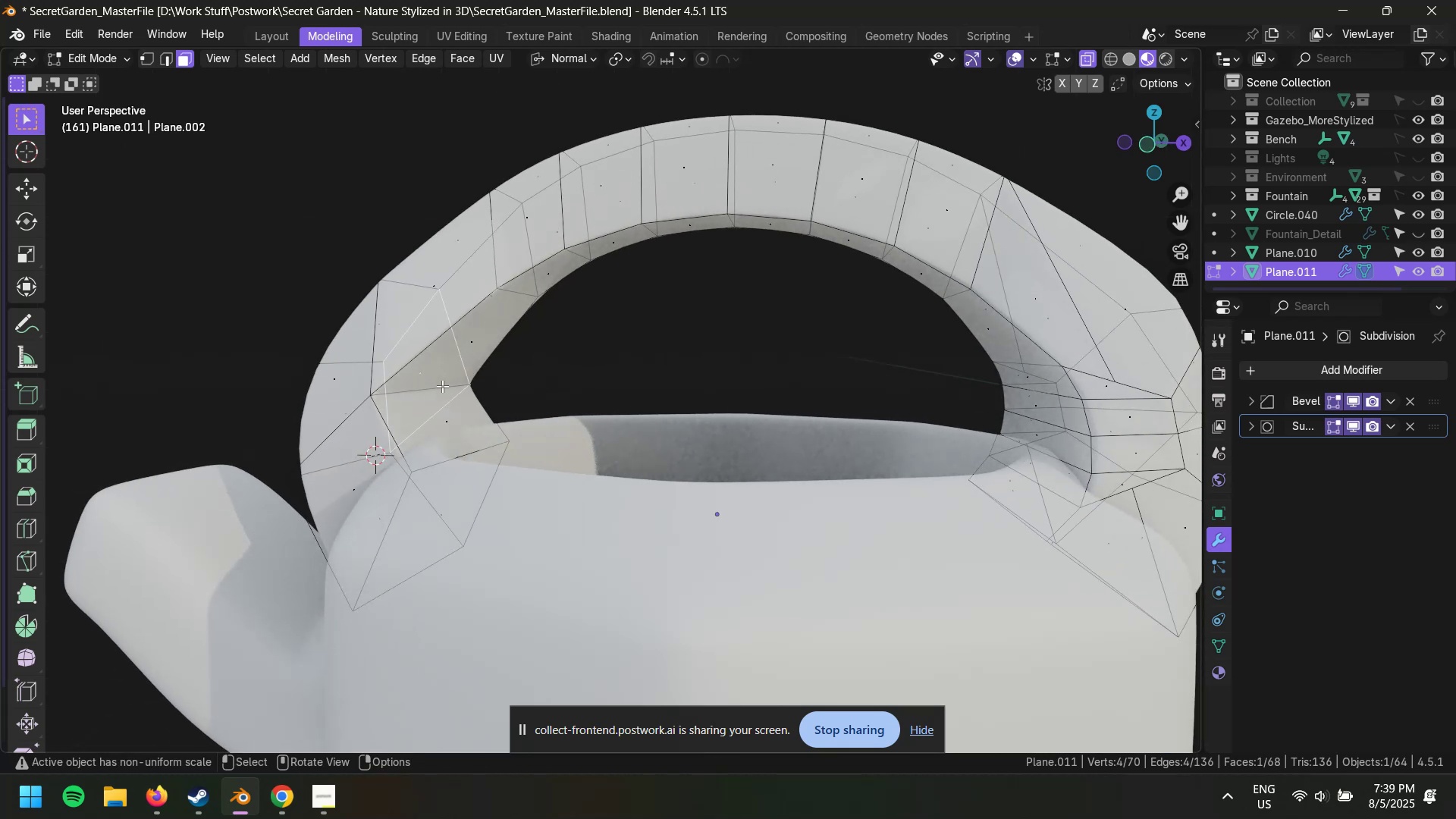 
left_click([428, 386])
 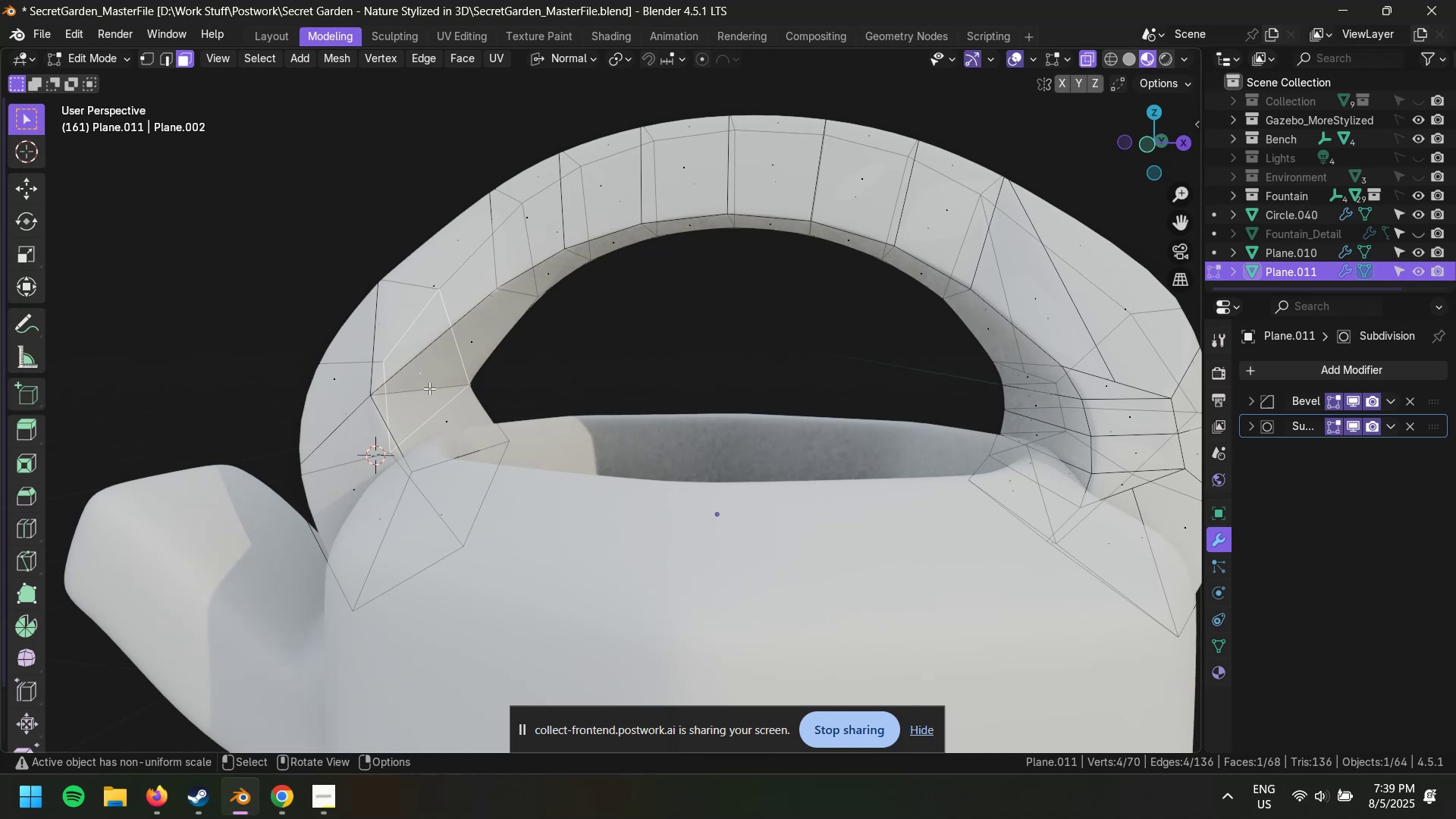 
key(2)
 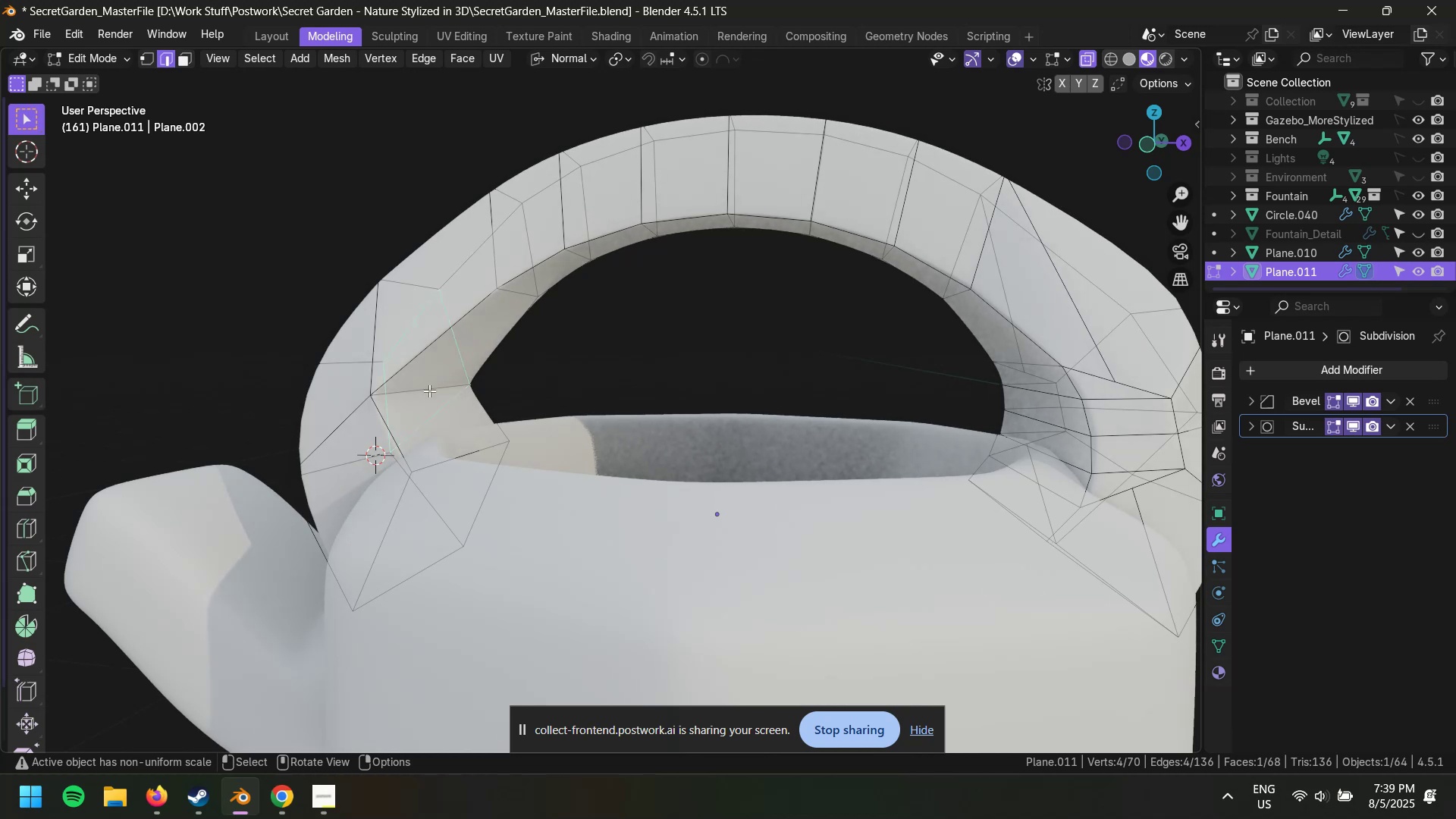 
left_click([429, 391])
 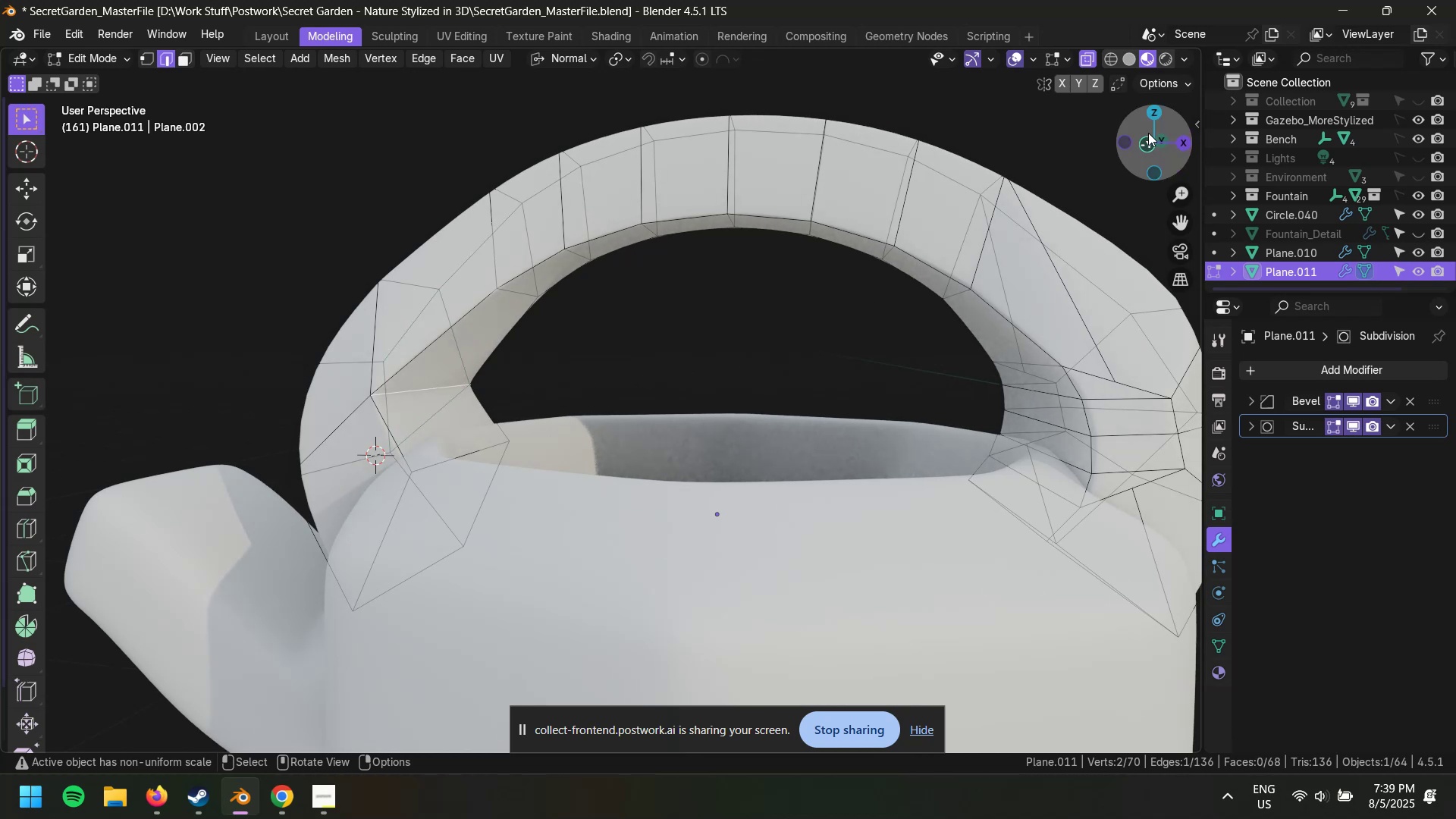 
left_click([1147, 141])
 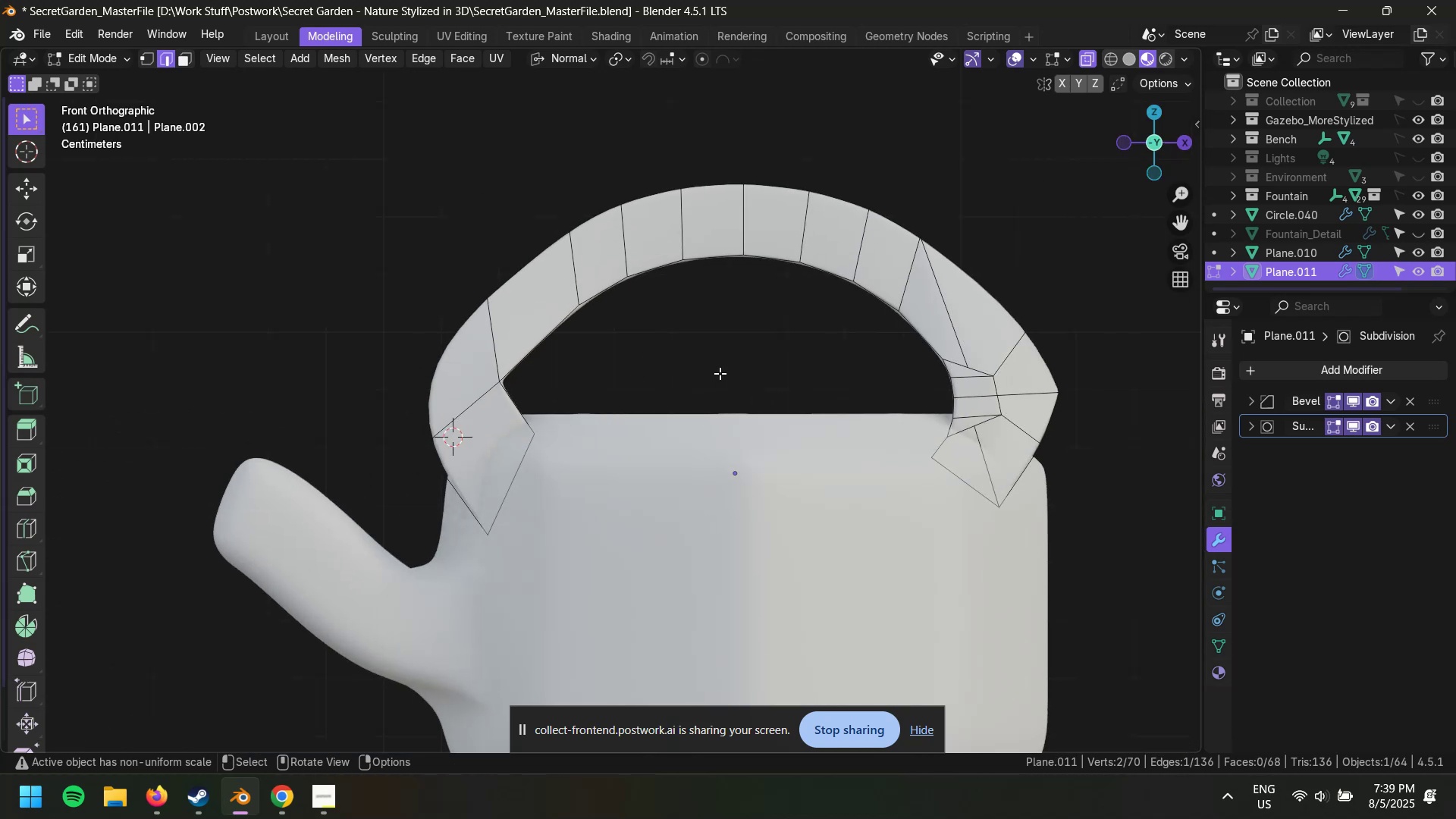 
key(Control+B)
 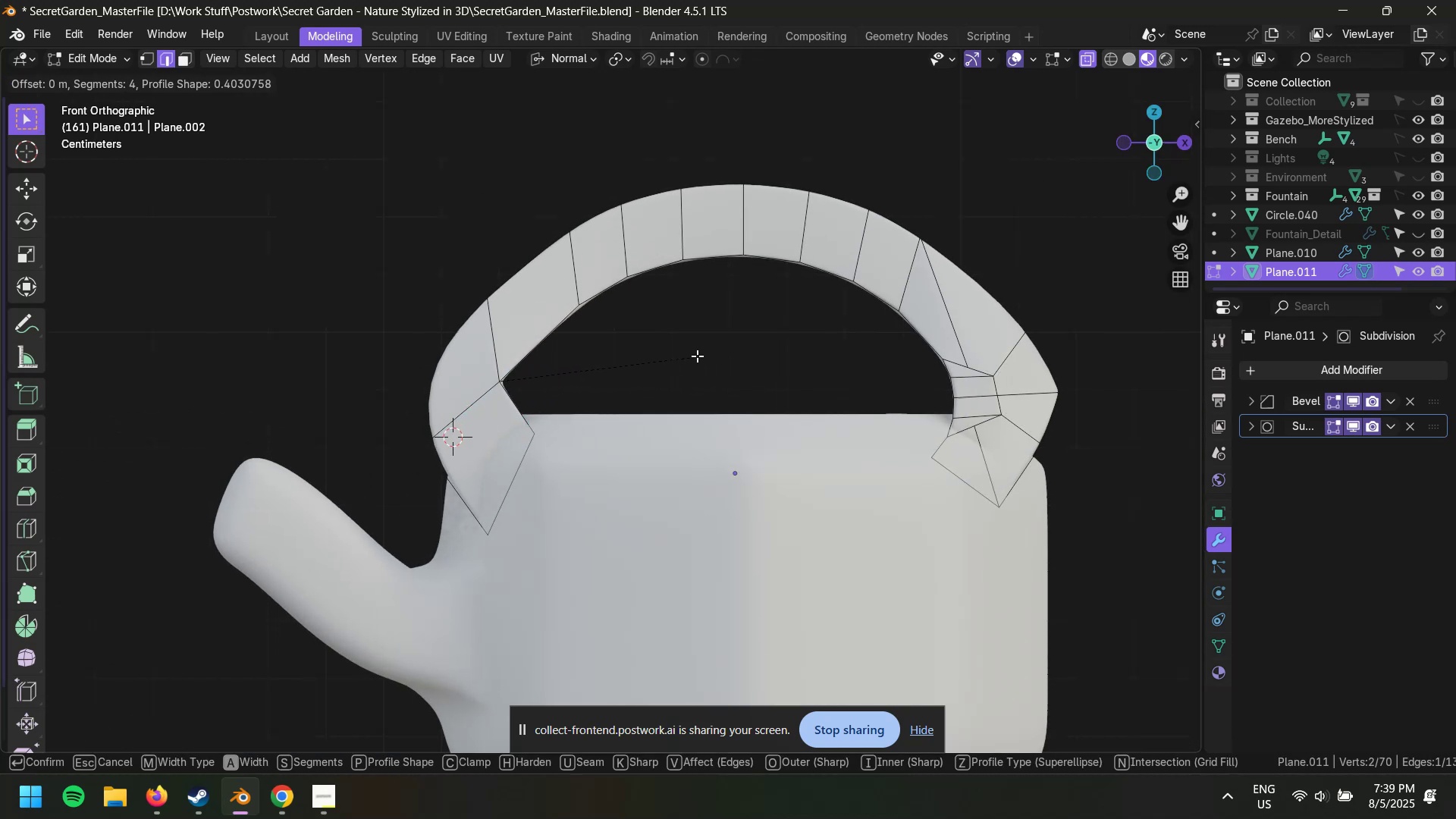 
wait(10.79)
 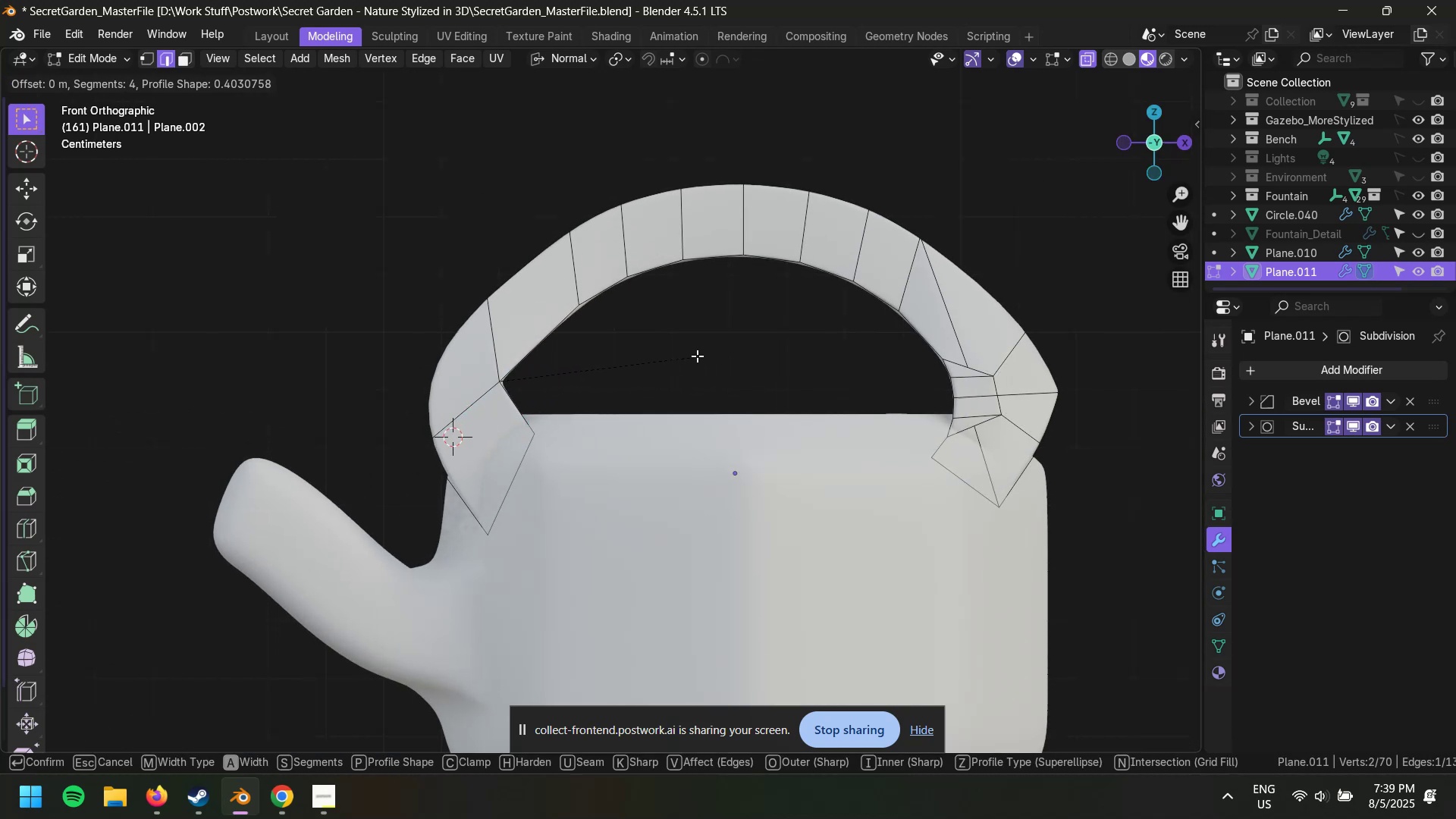 
double_click([708, 352])
 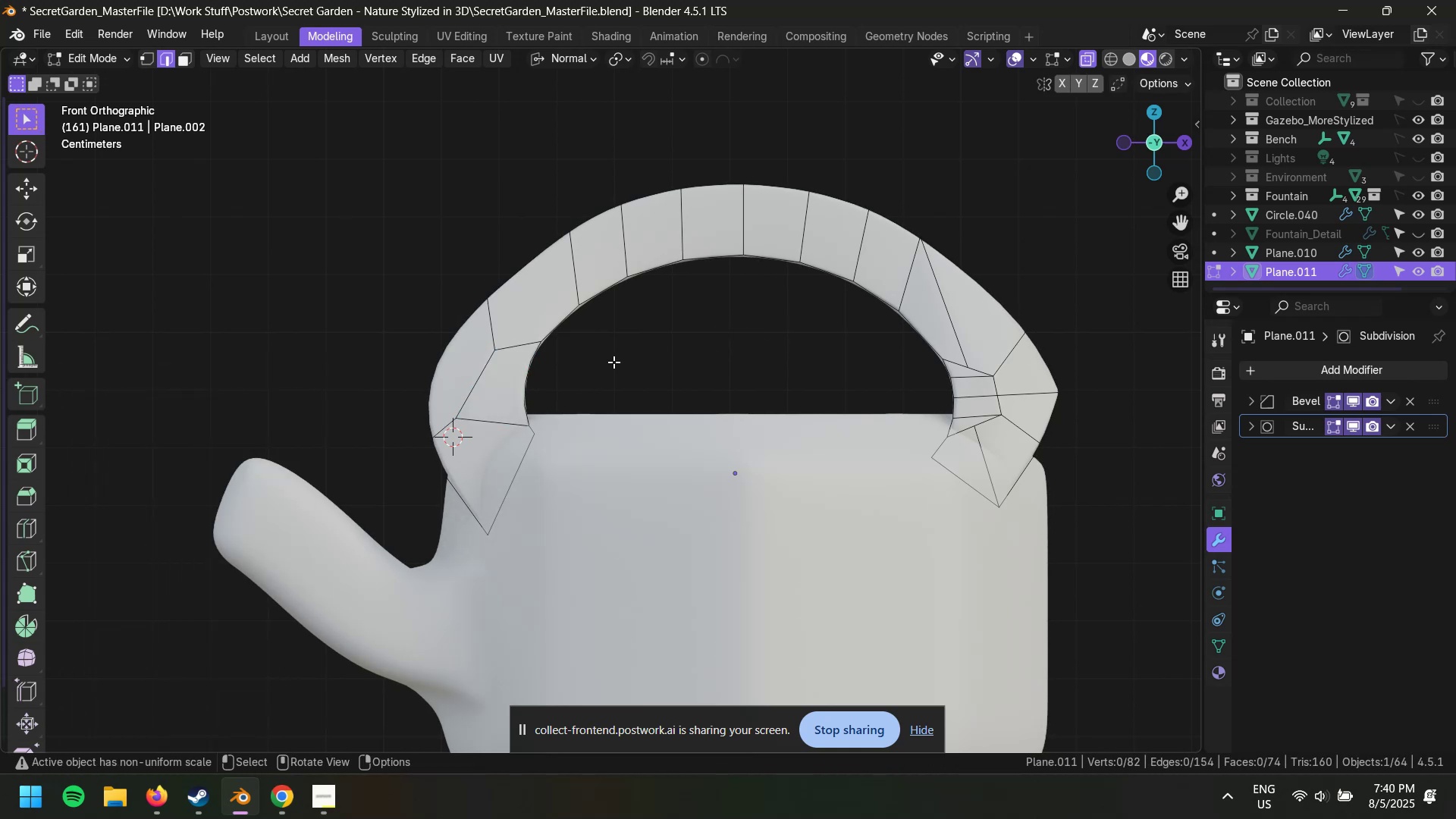 
scroll: coordinate [562, 431], scroll_direction: up, amount: 3.0
 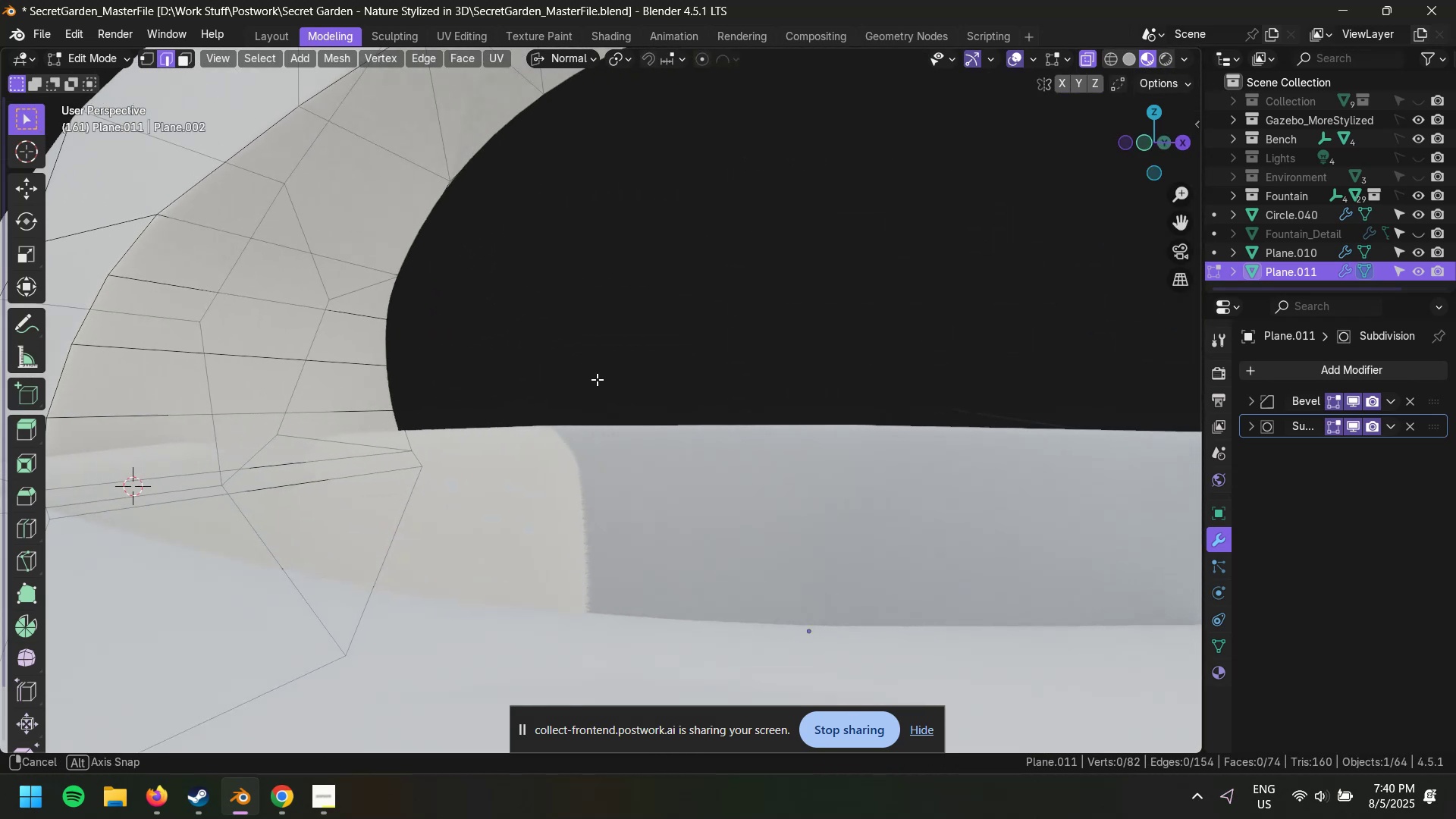 
hold_key(key=ShiftLeft, duration=0.78)
 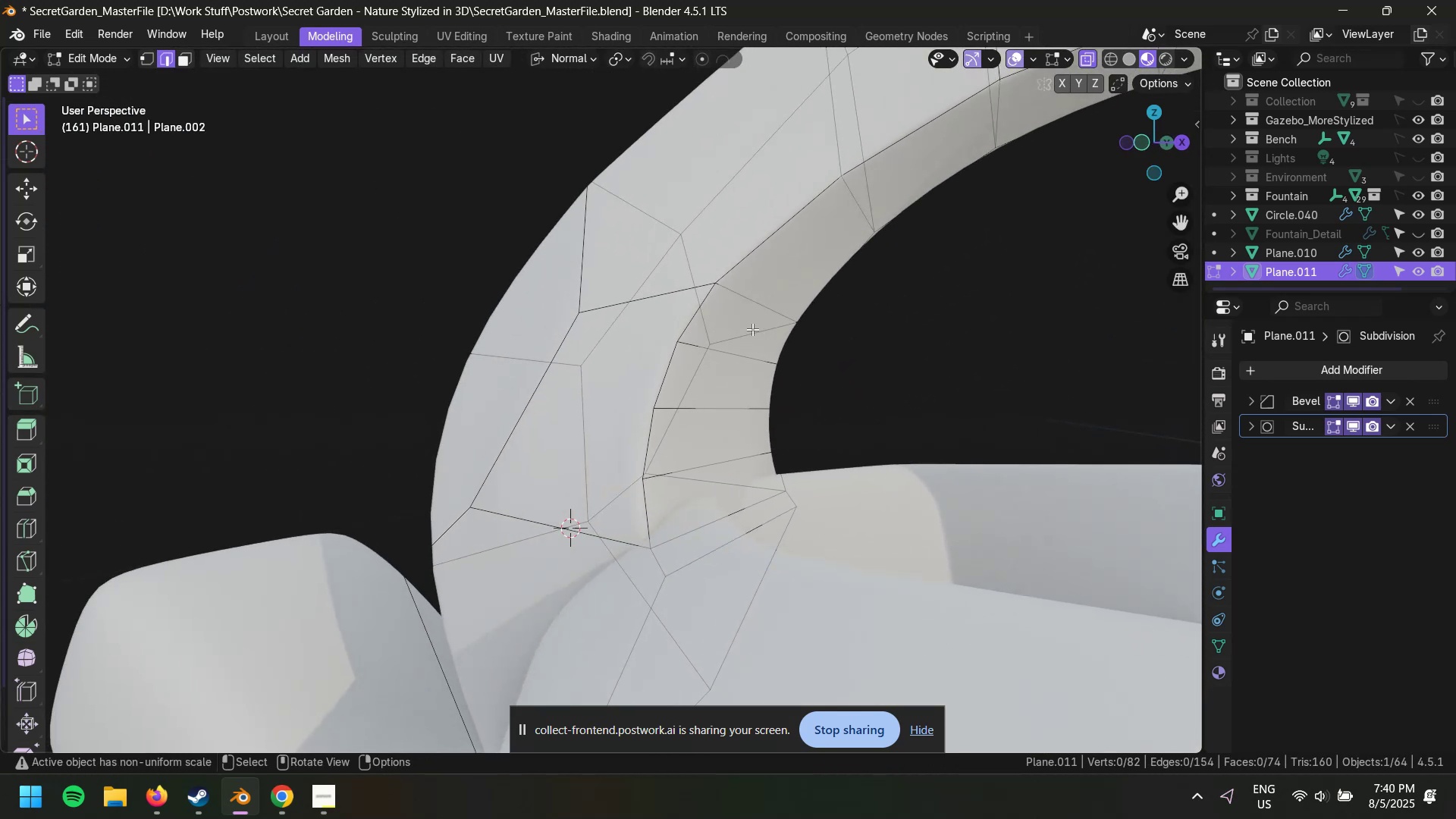 
key(3)
 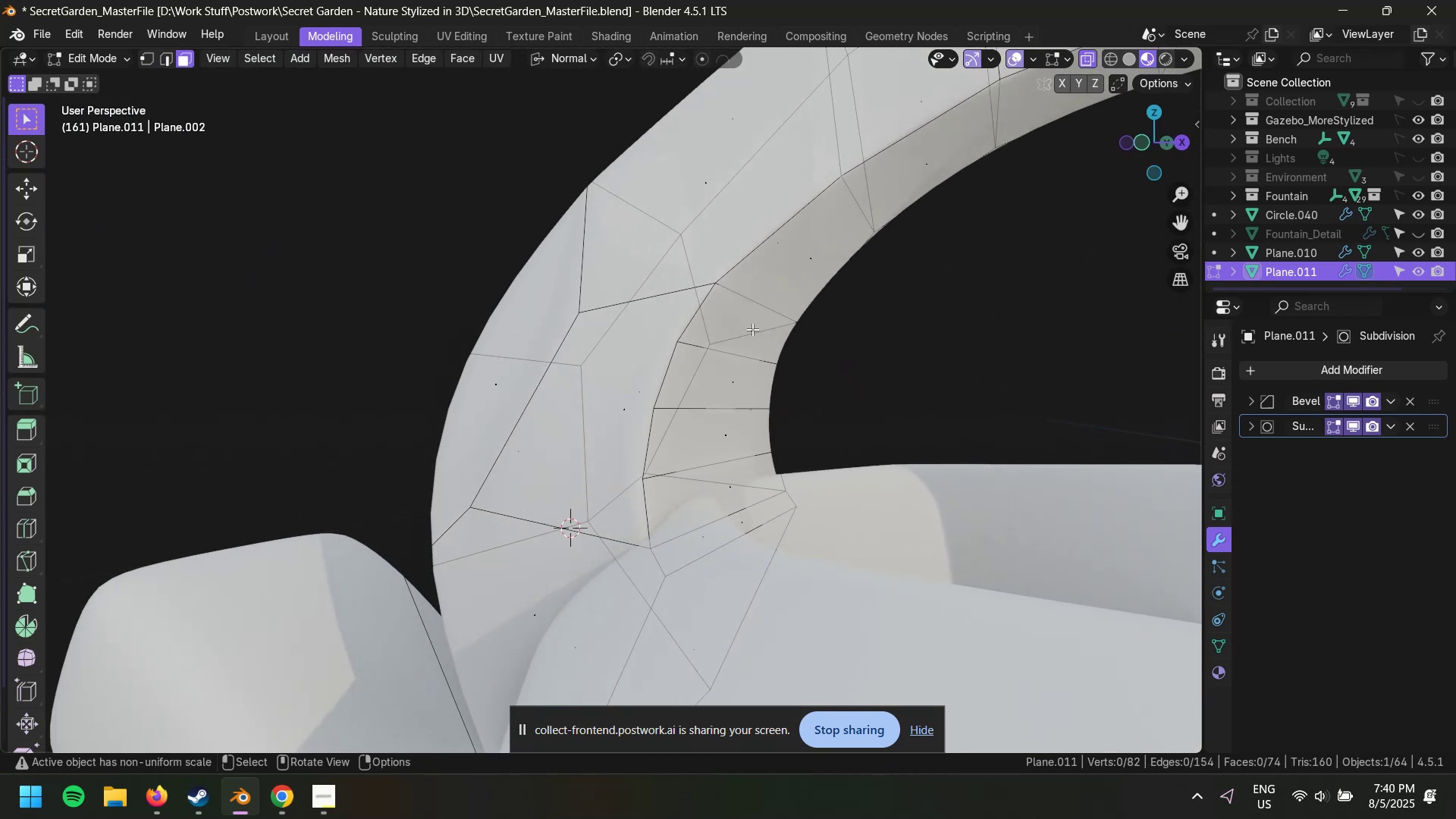 
left_click([752, 329])
 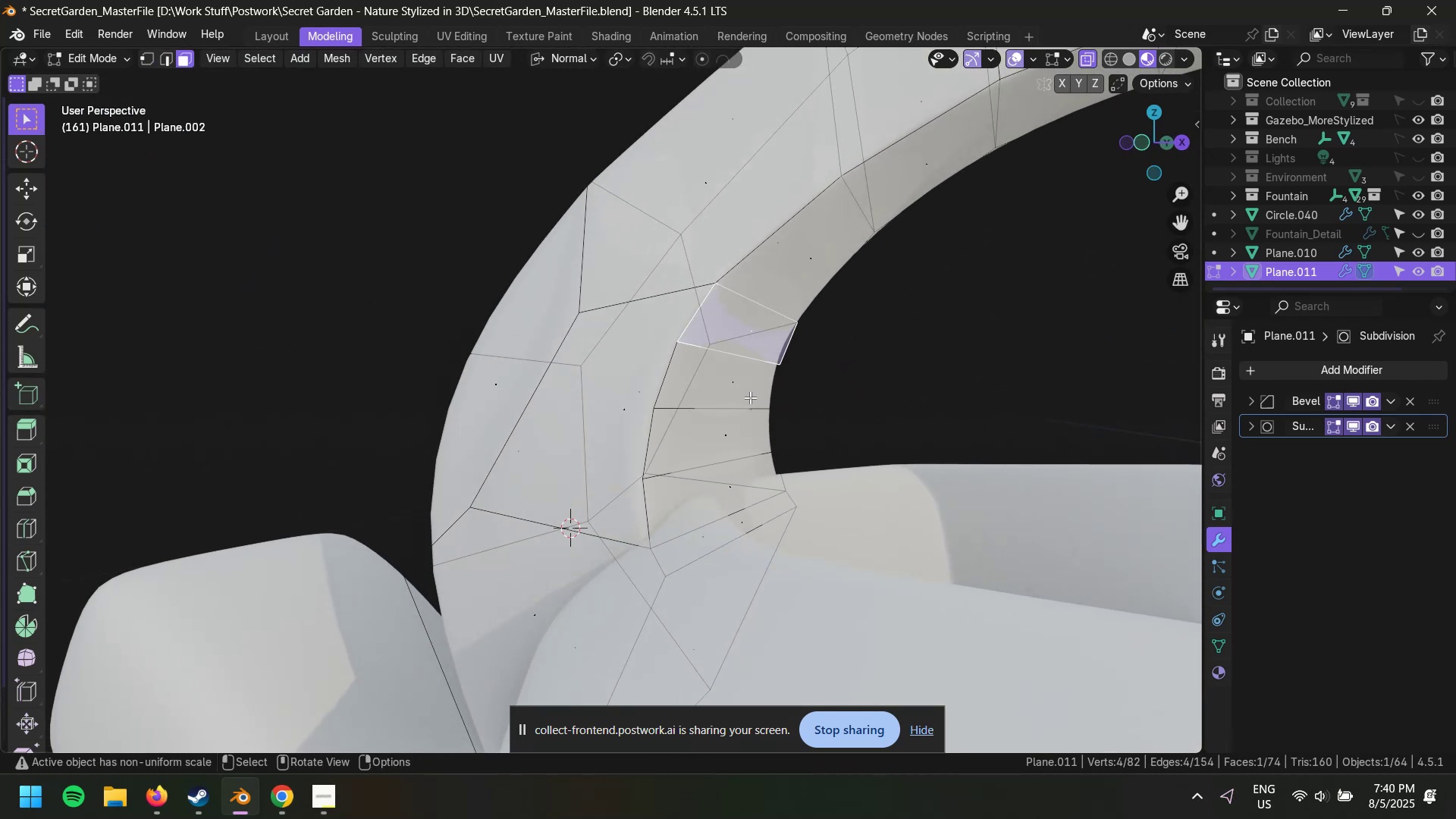 
left_click([735, 391])
 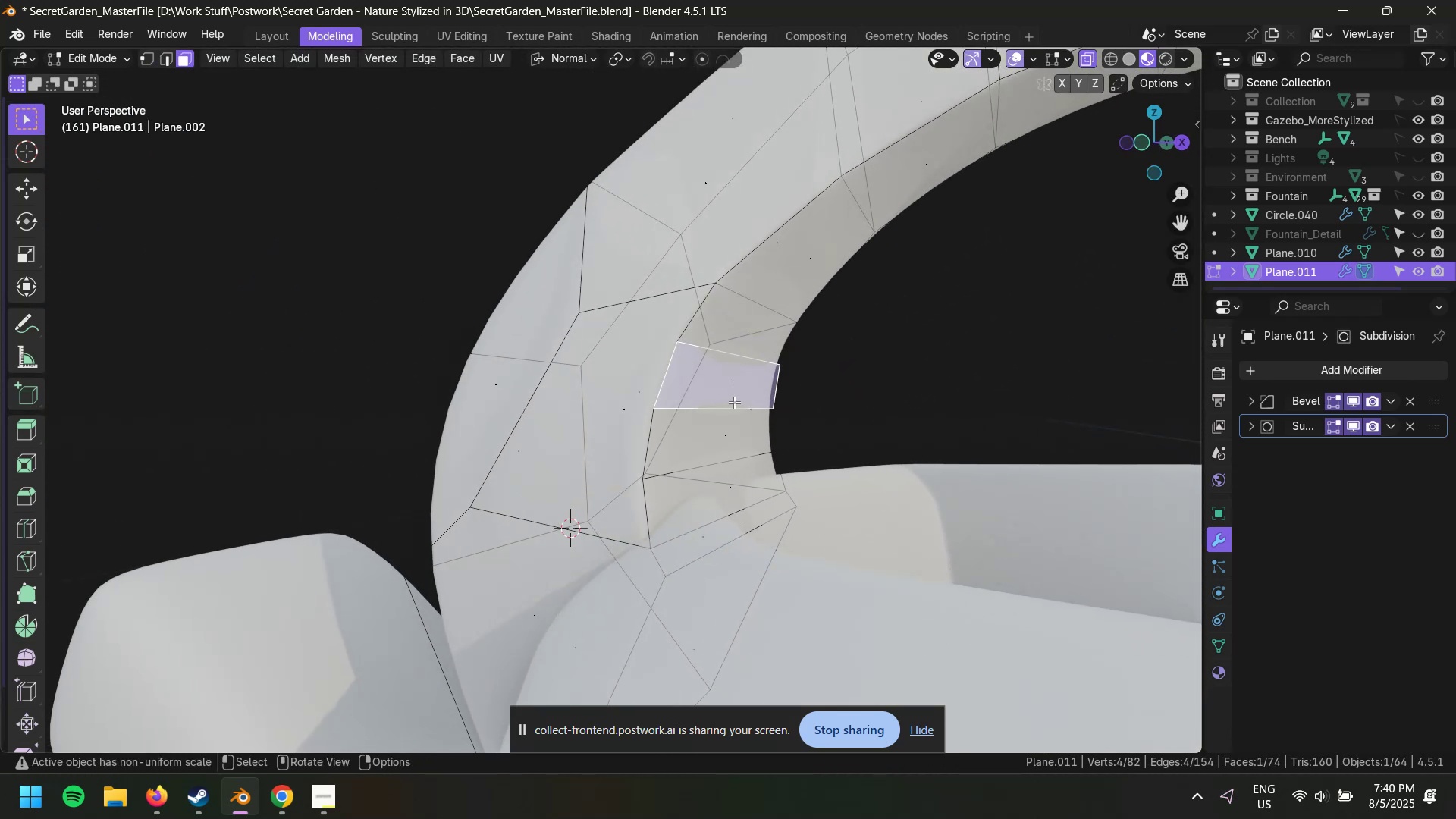 
left_click([730, 416])
 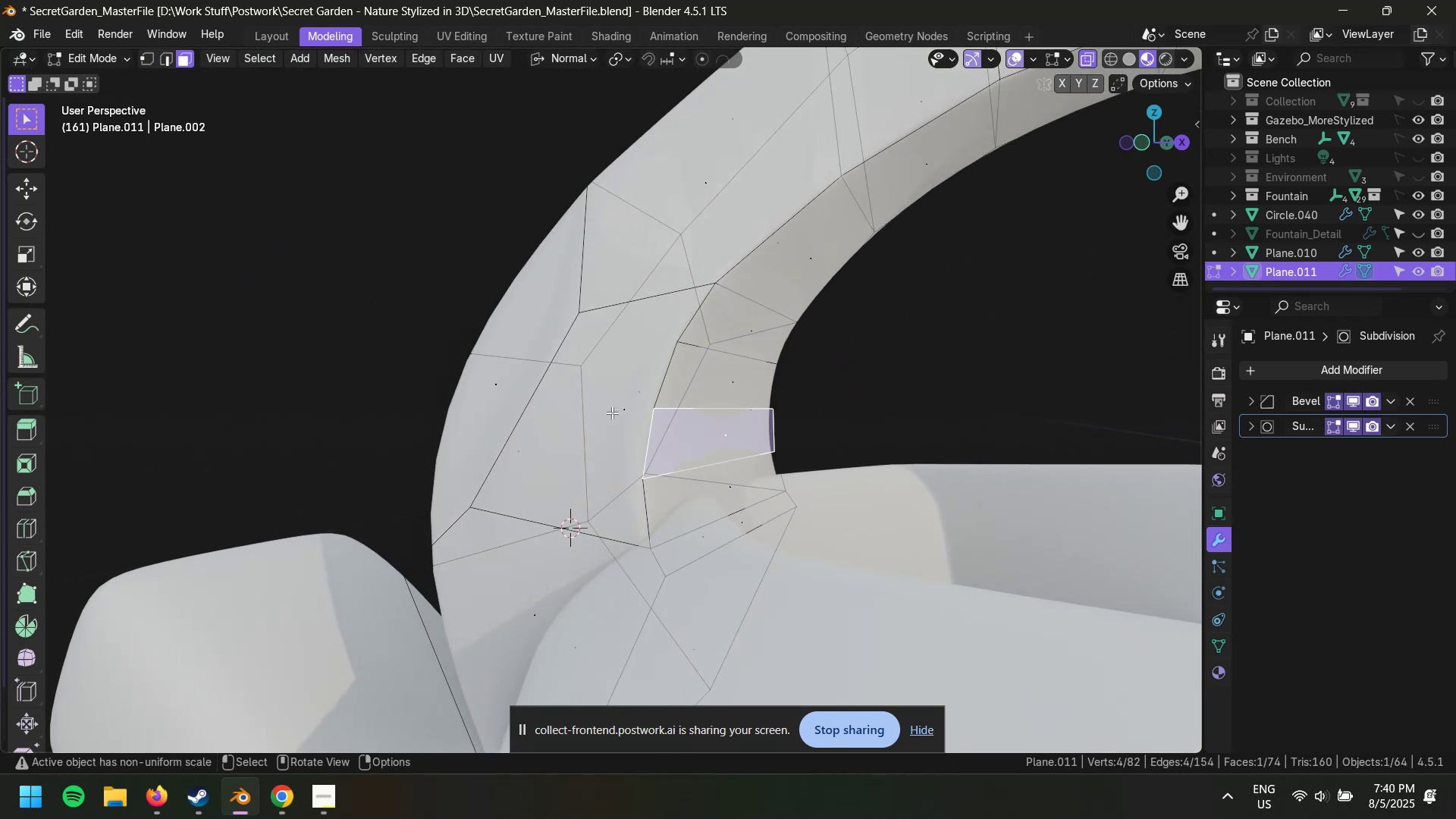 
left_click([606, 416])
 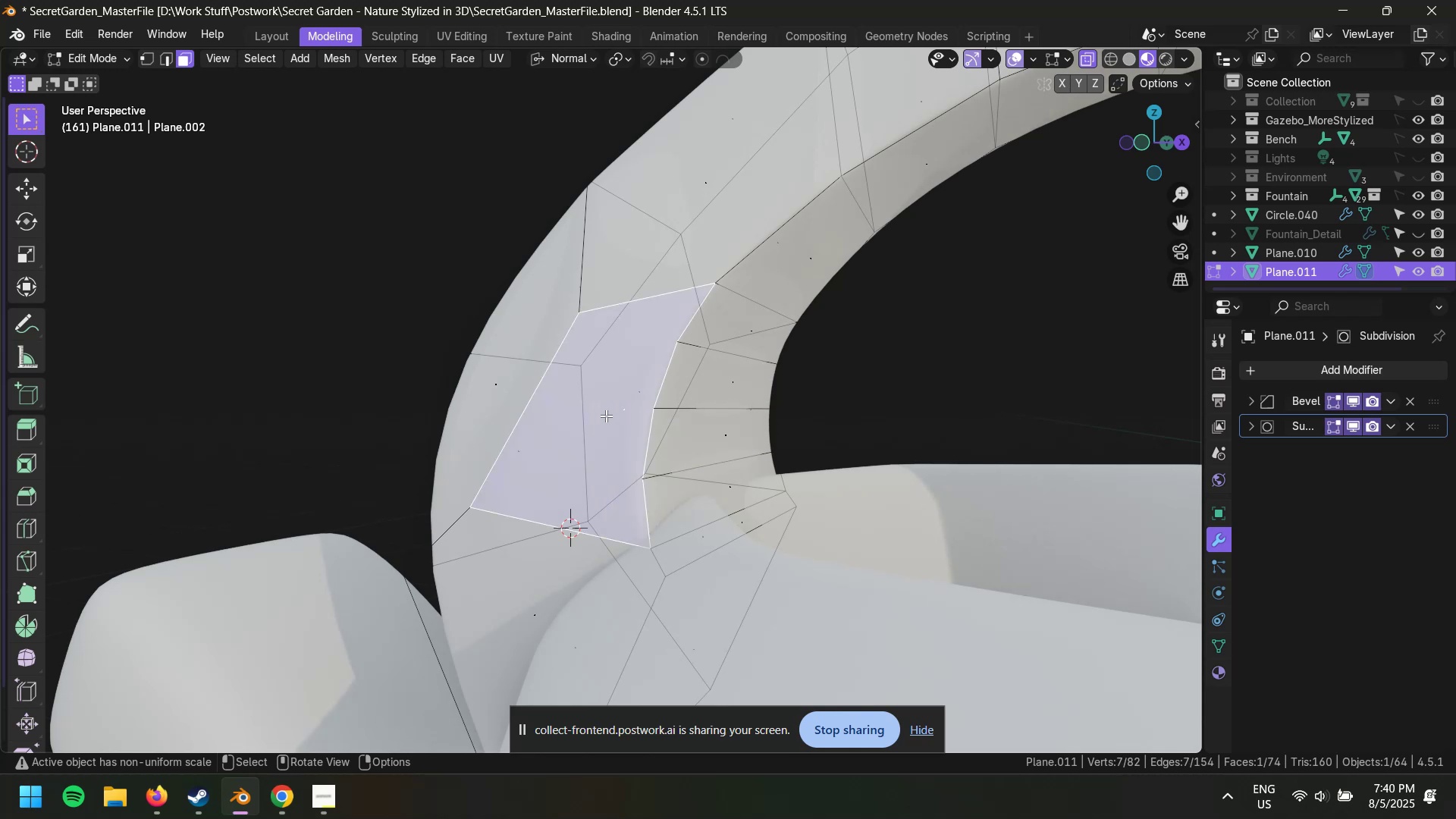 
wait(5.2)
 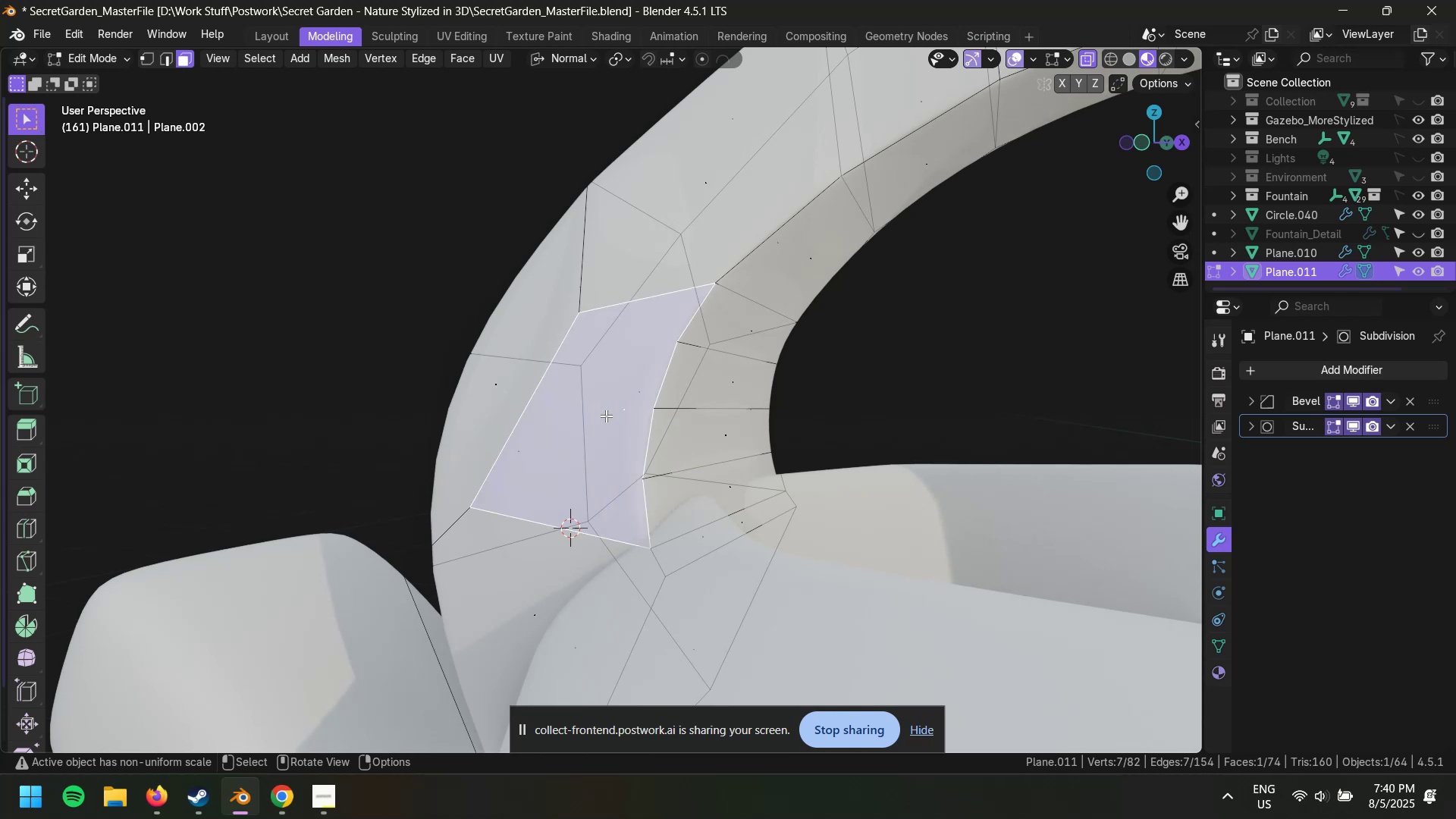 
scroll: coordinate [868, 325], scroll_direction: down, amount: 6.0
 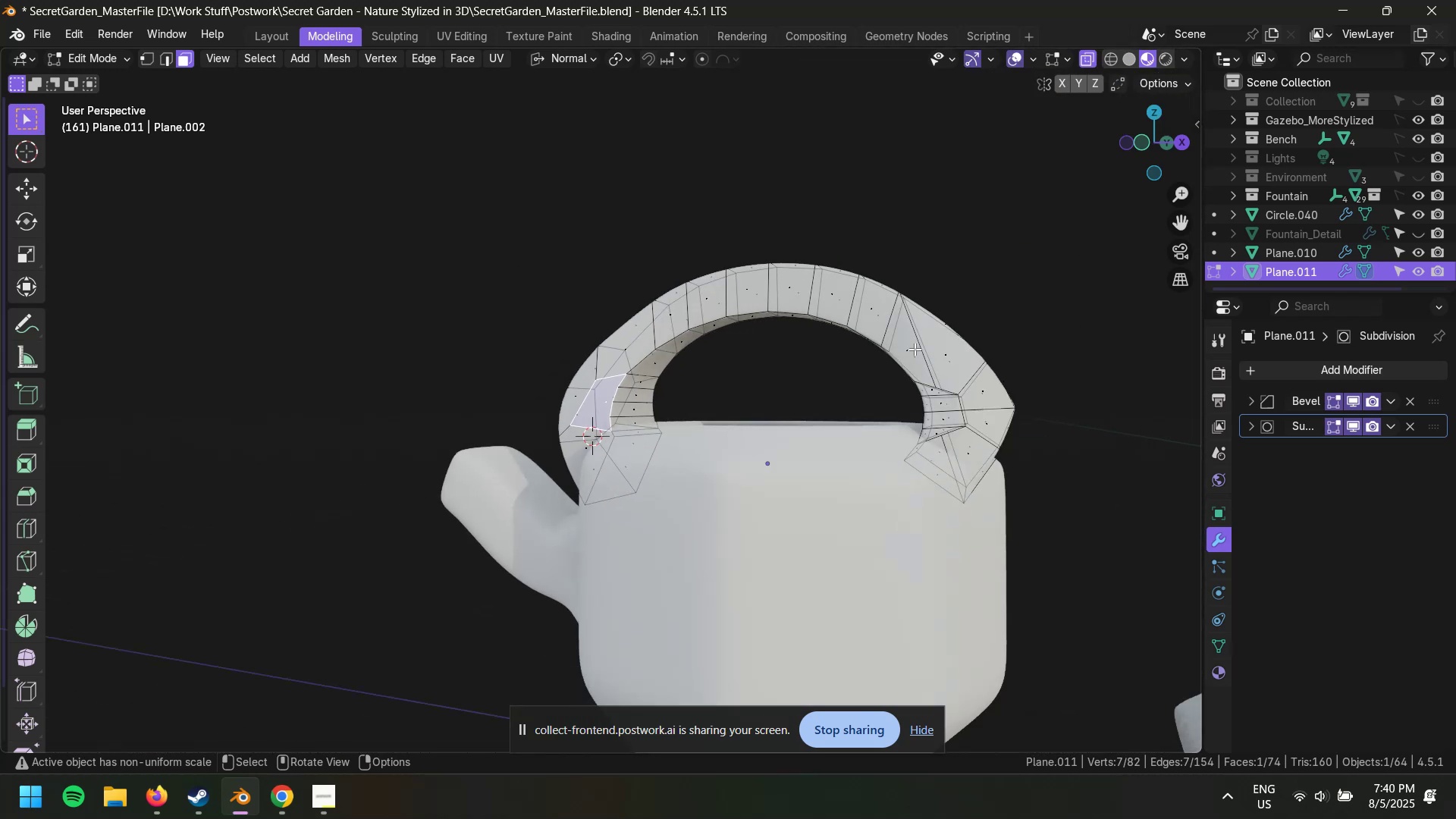 
hold_key(key=ShiftLeft, duration=0.59)
 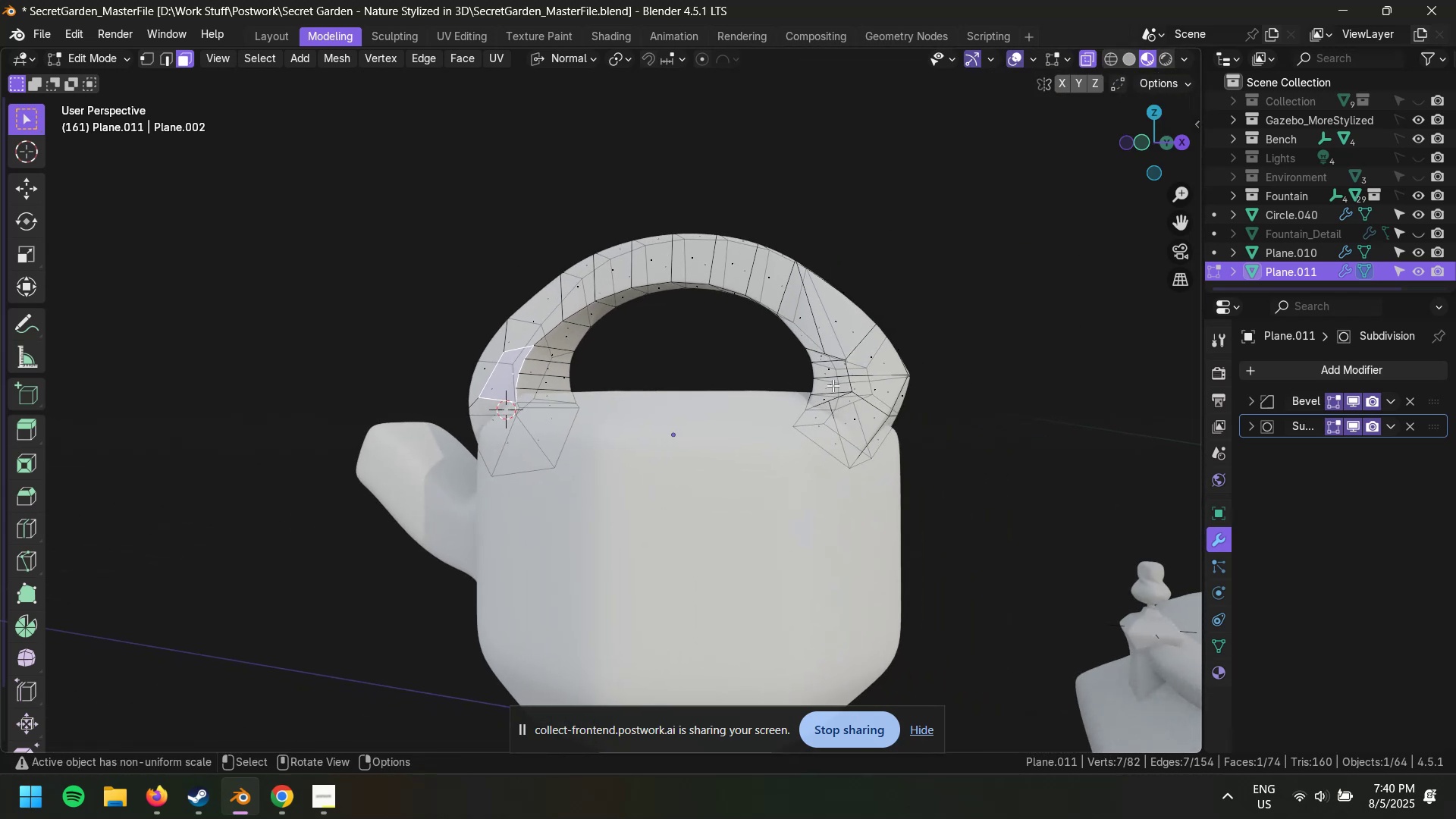 
scroll: coordinate [831, 403], scroll_direction: up, amount: 4.0
 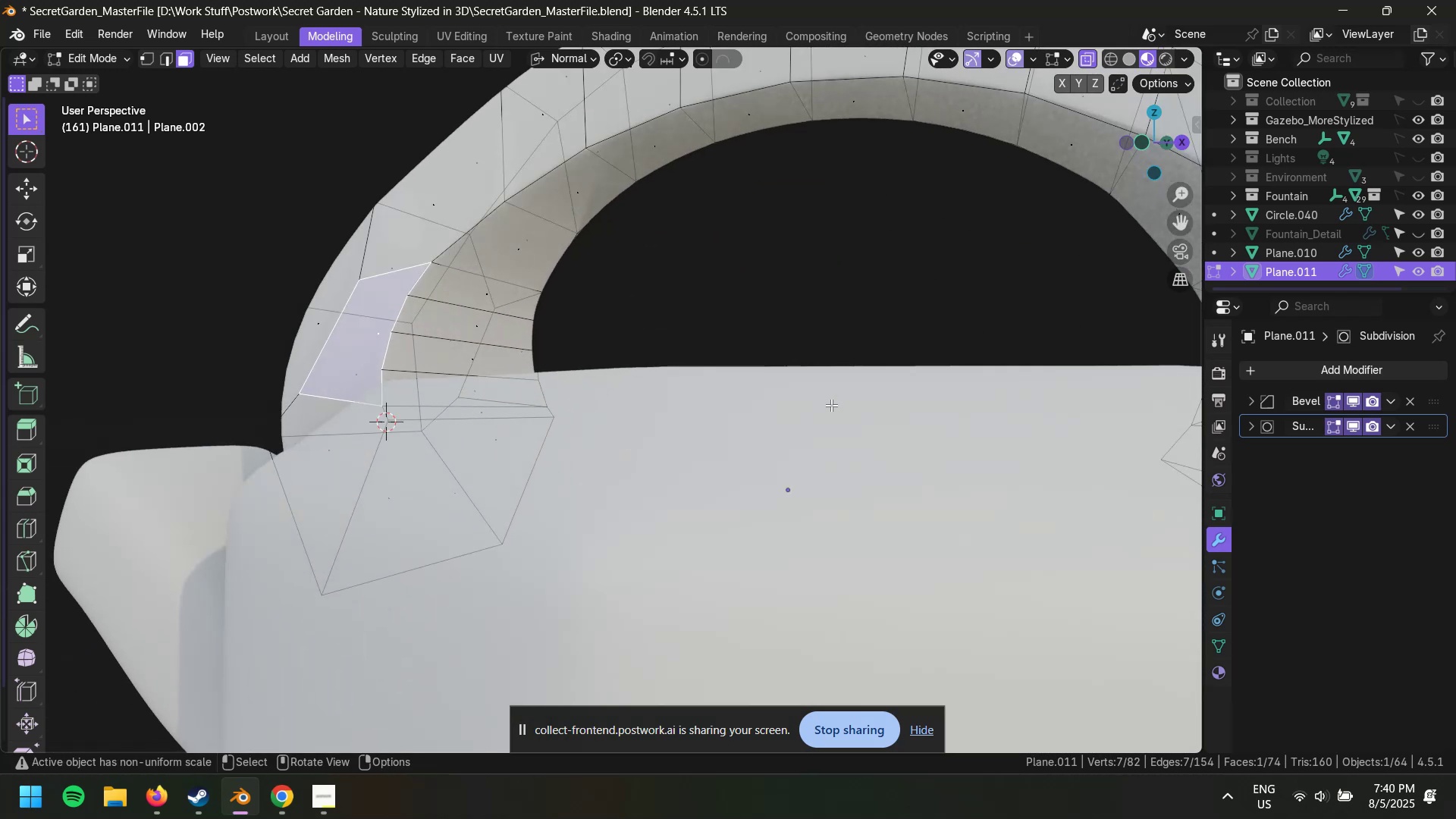 
hold_key(key=ShiftLeft, duration=0.61)
 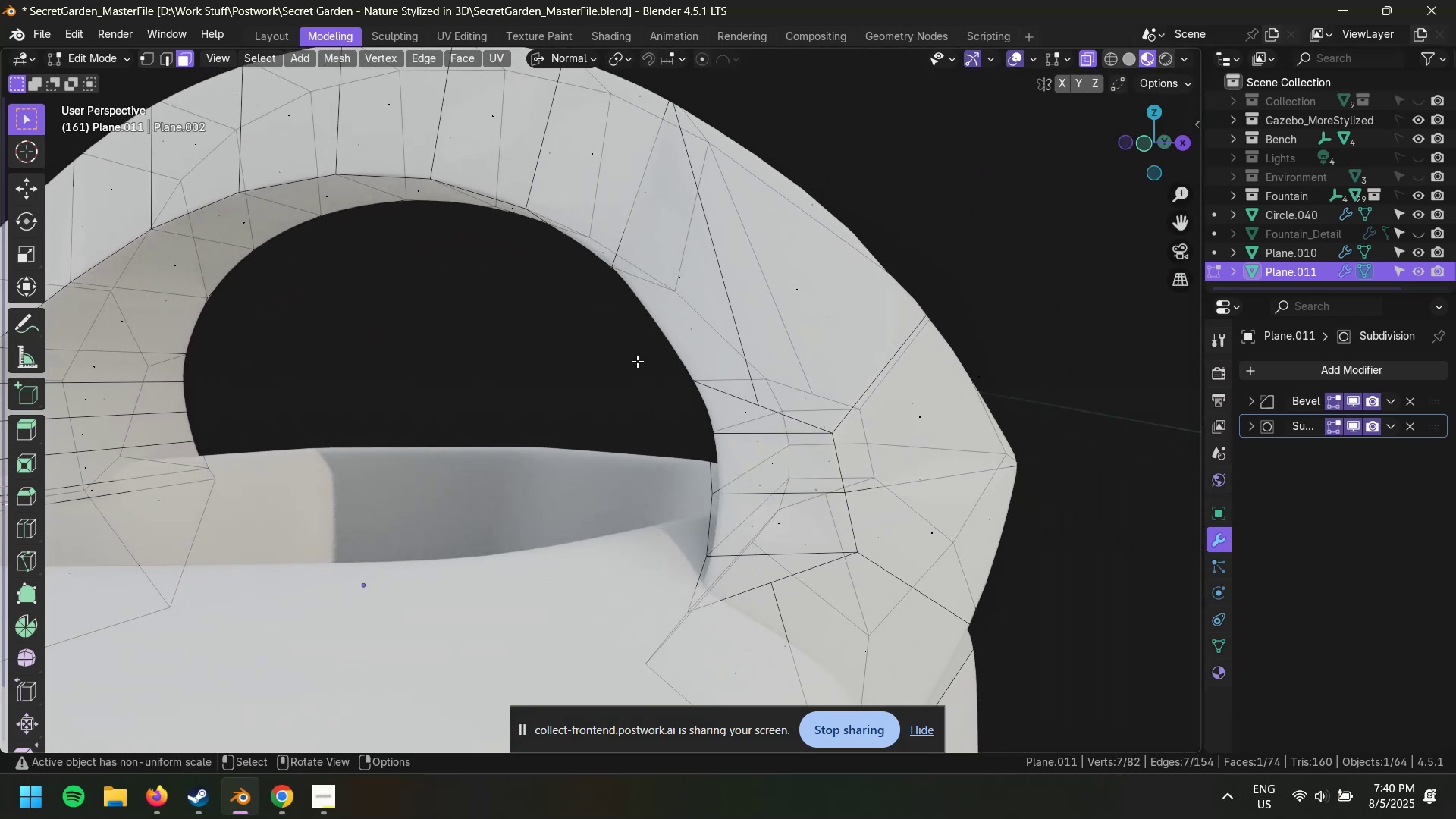 
hold_key(key=ShiftLeft, duration=0.58)
 